 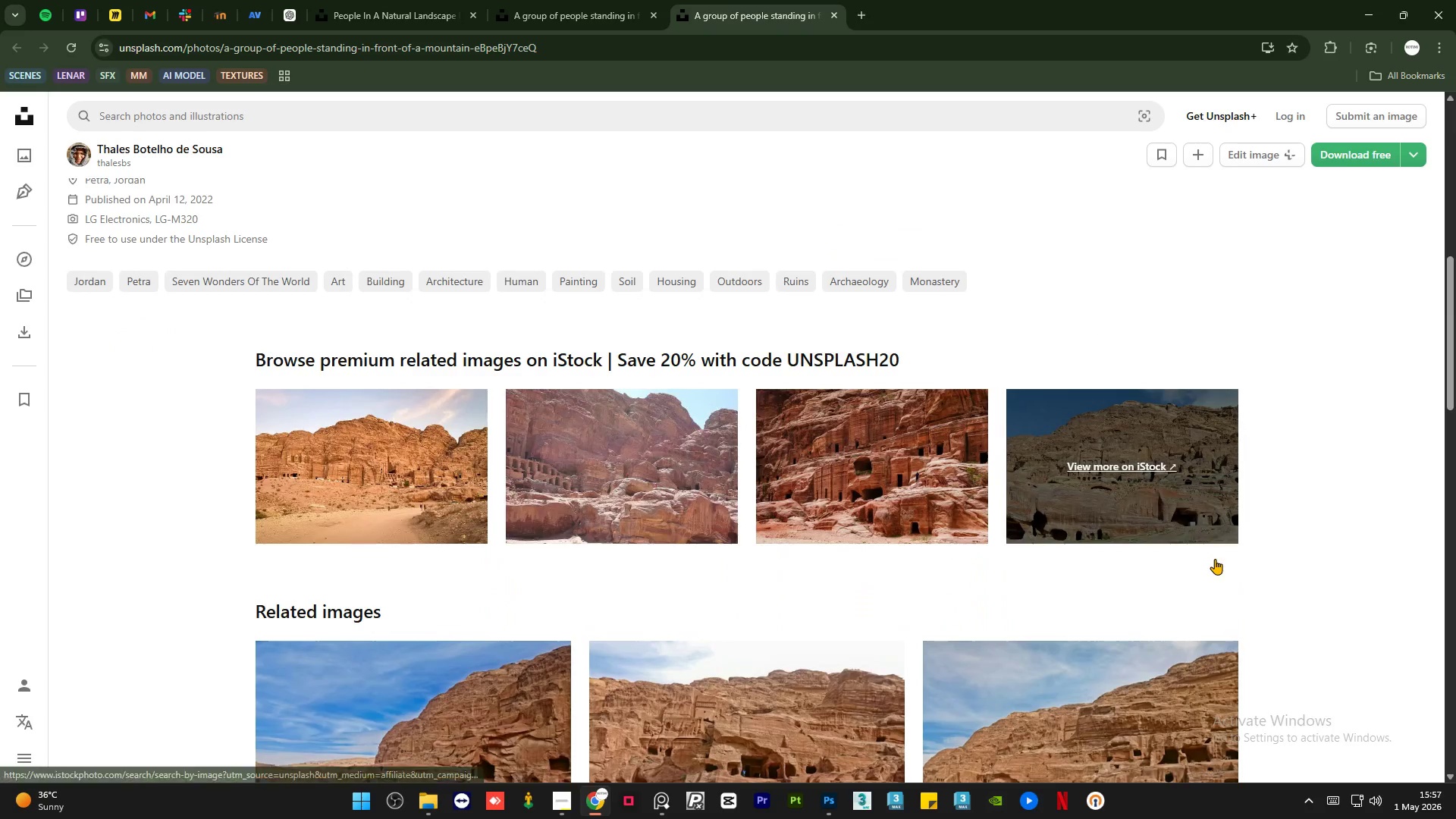 
scroll: coordinate [1206, 563], scroll_direction: down, amount: 5.0
 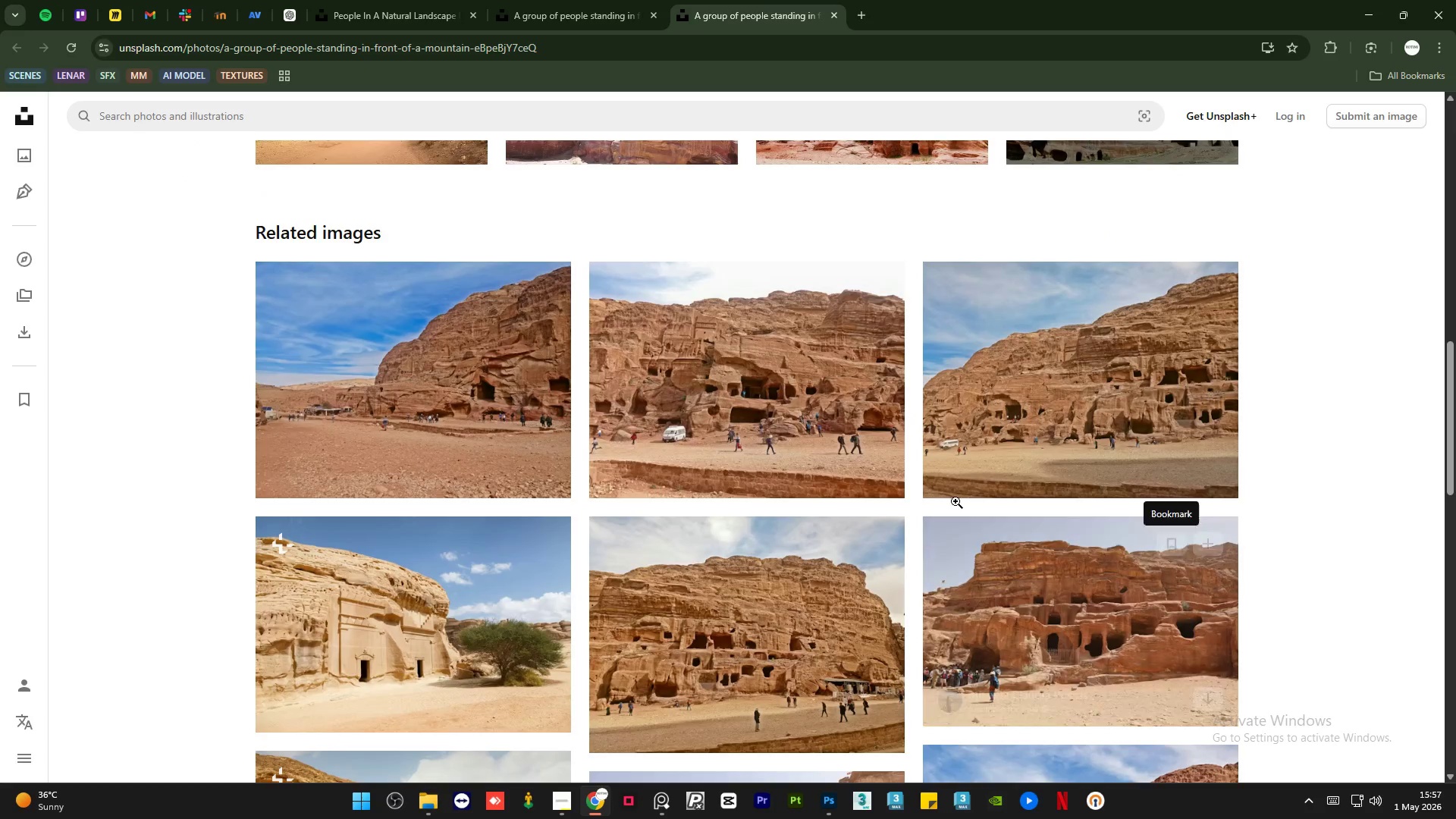 
middle_click([457, 433])
 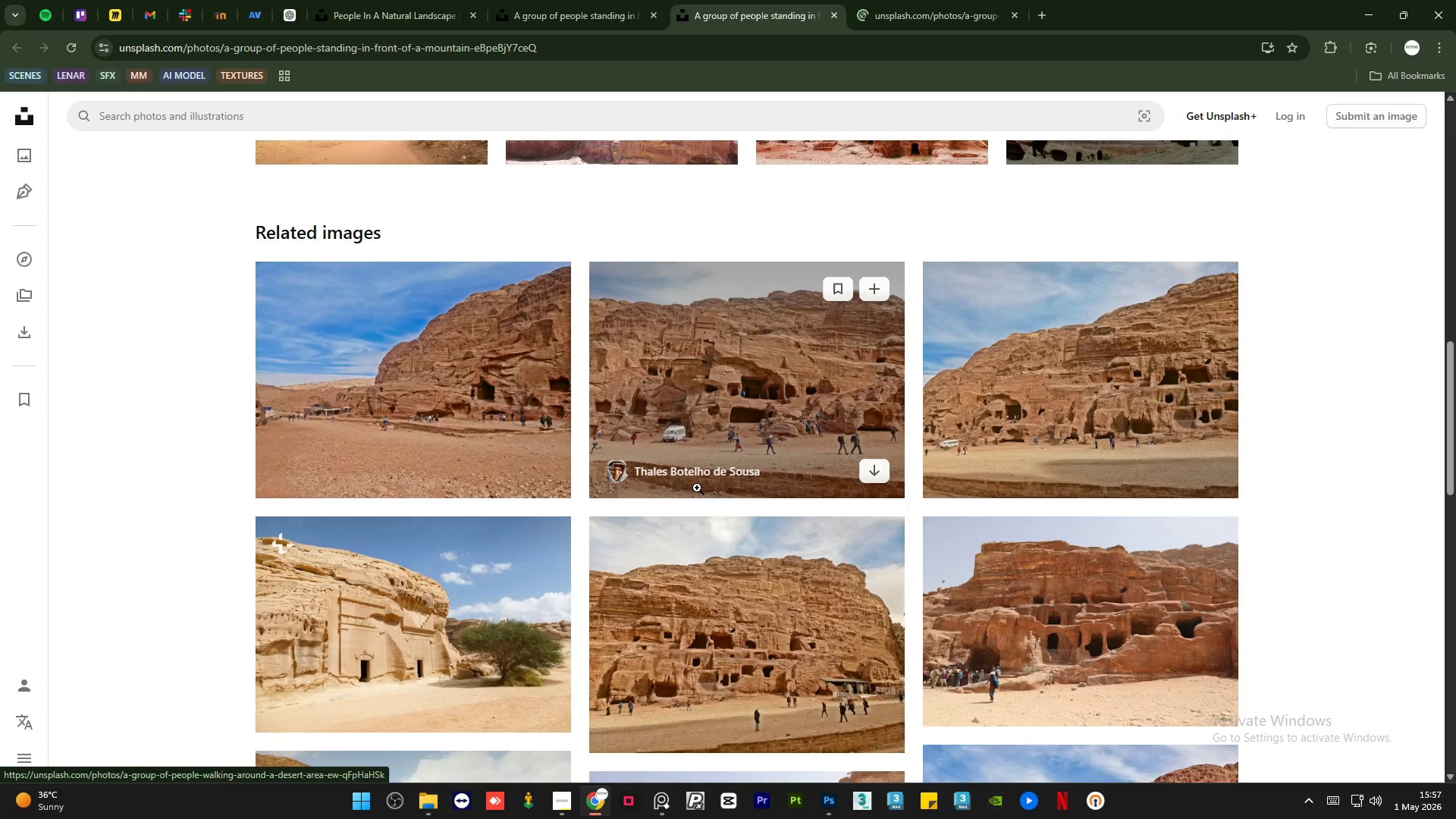 
scroll: coordinate [697, 488], scroll_direction: down, amount: 4.0
 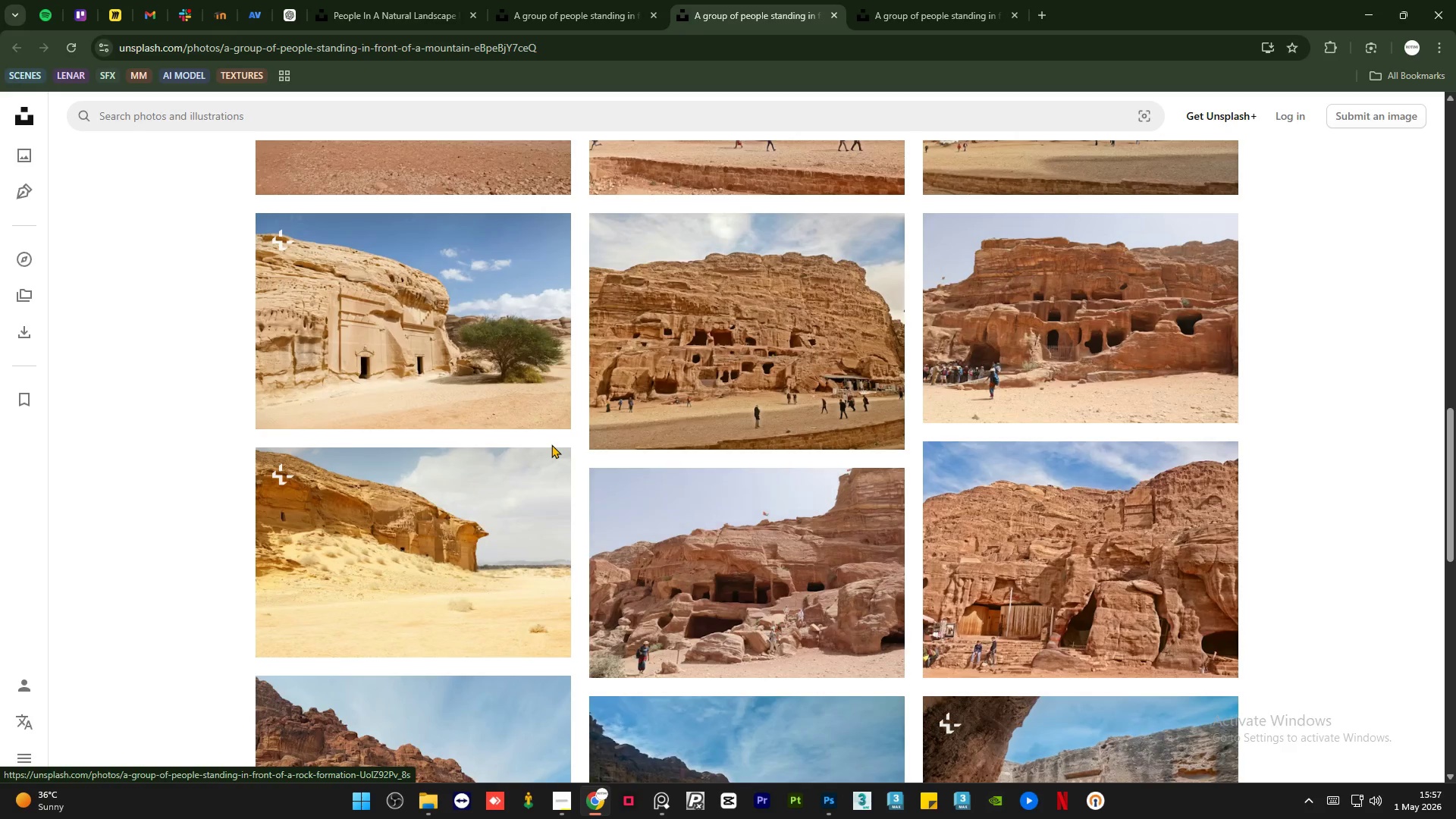 
scroll: coordinate [551, 444], scroll_direction: up, amount: 2.0
 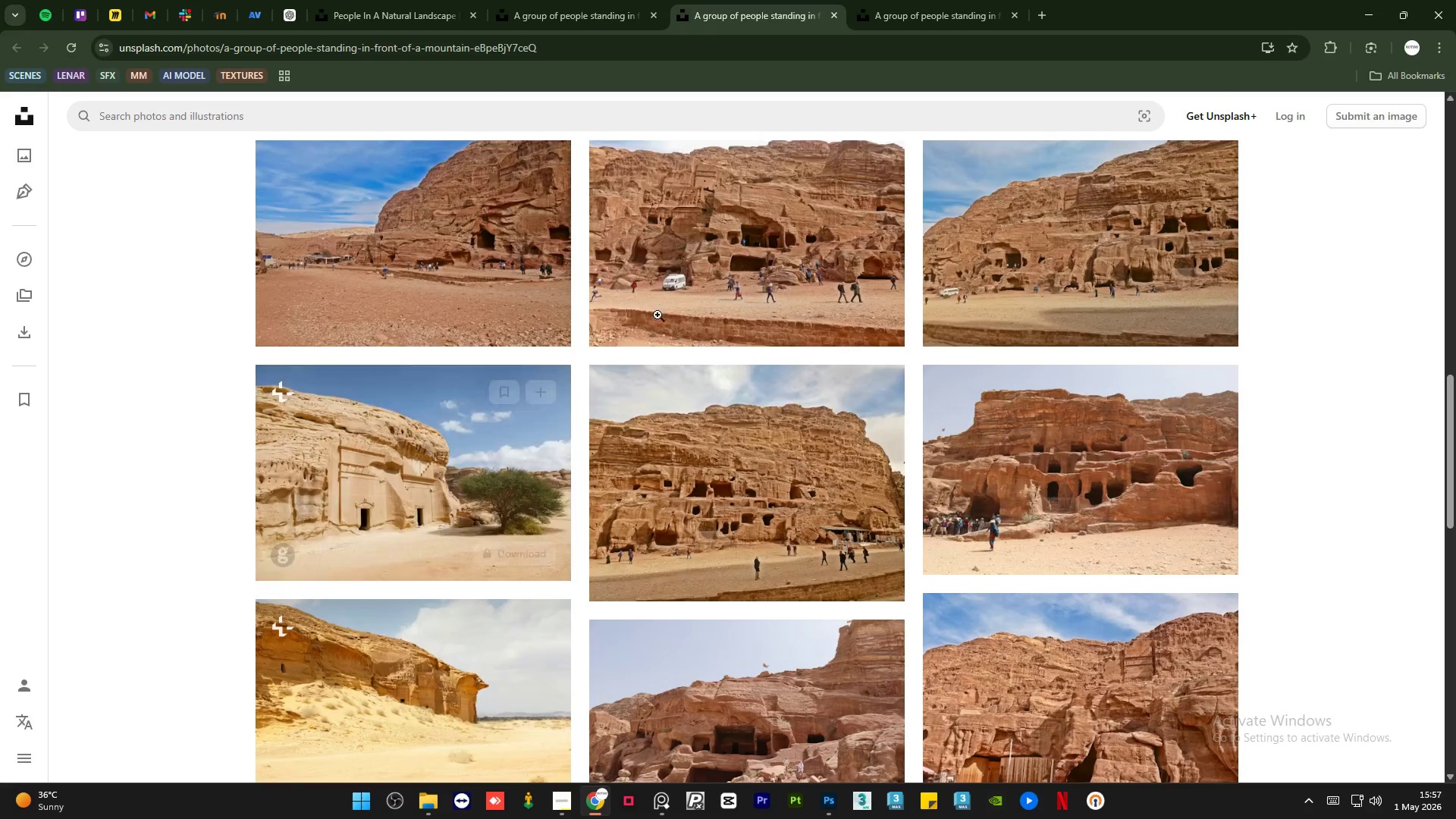 
mouse_move([672, 278])
 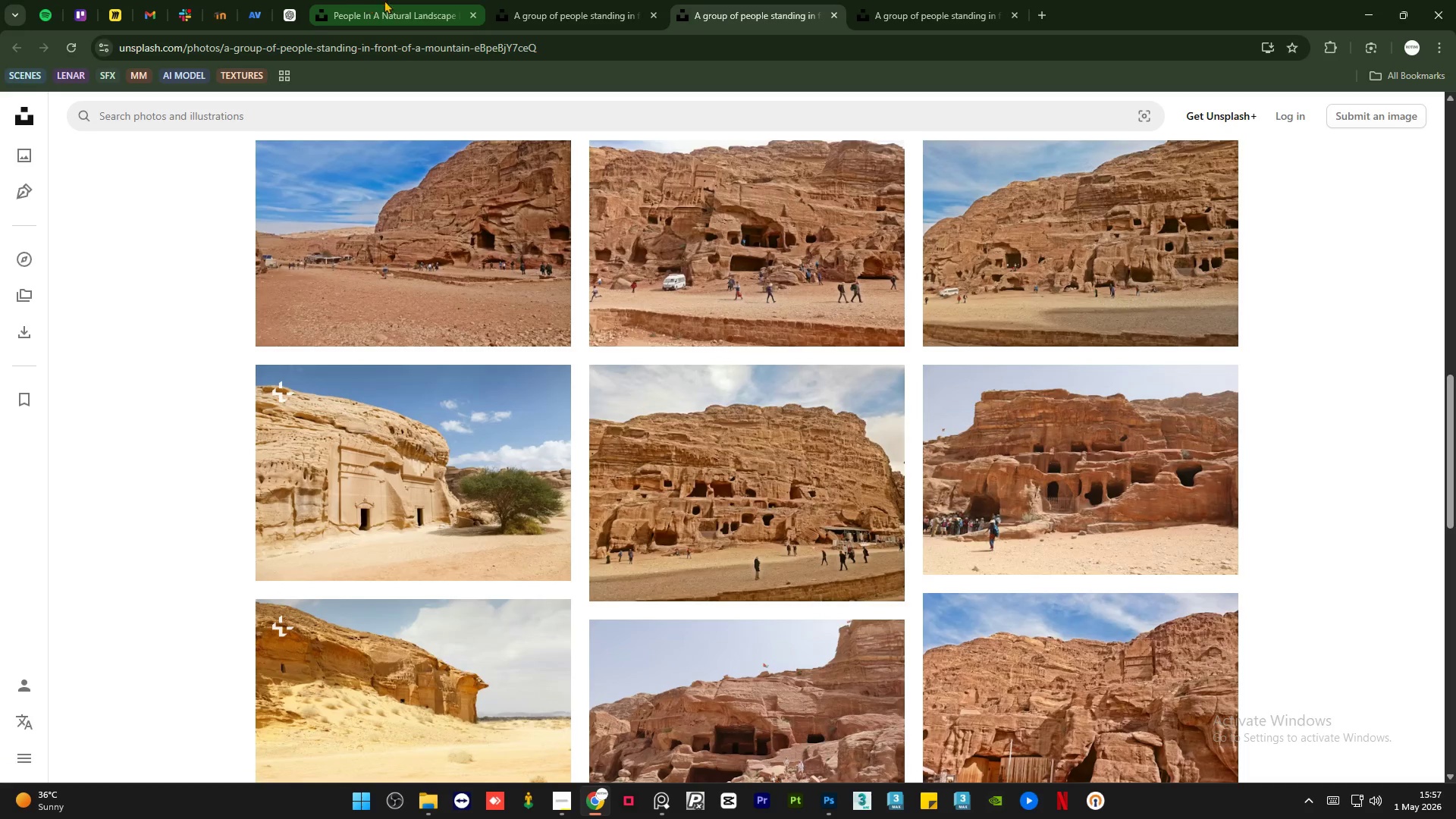 
left_click([555, 0])
 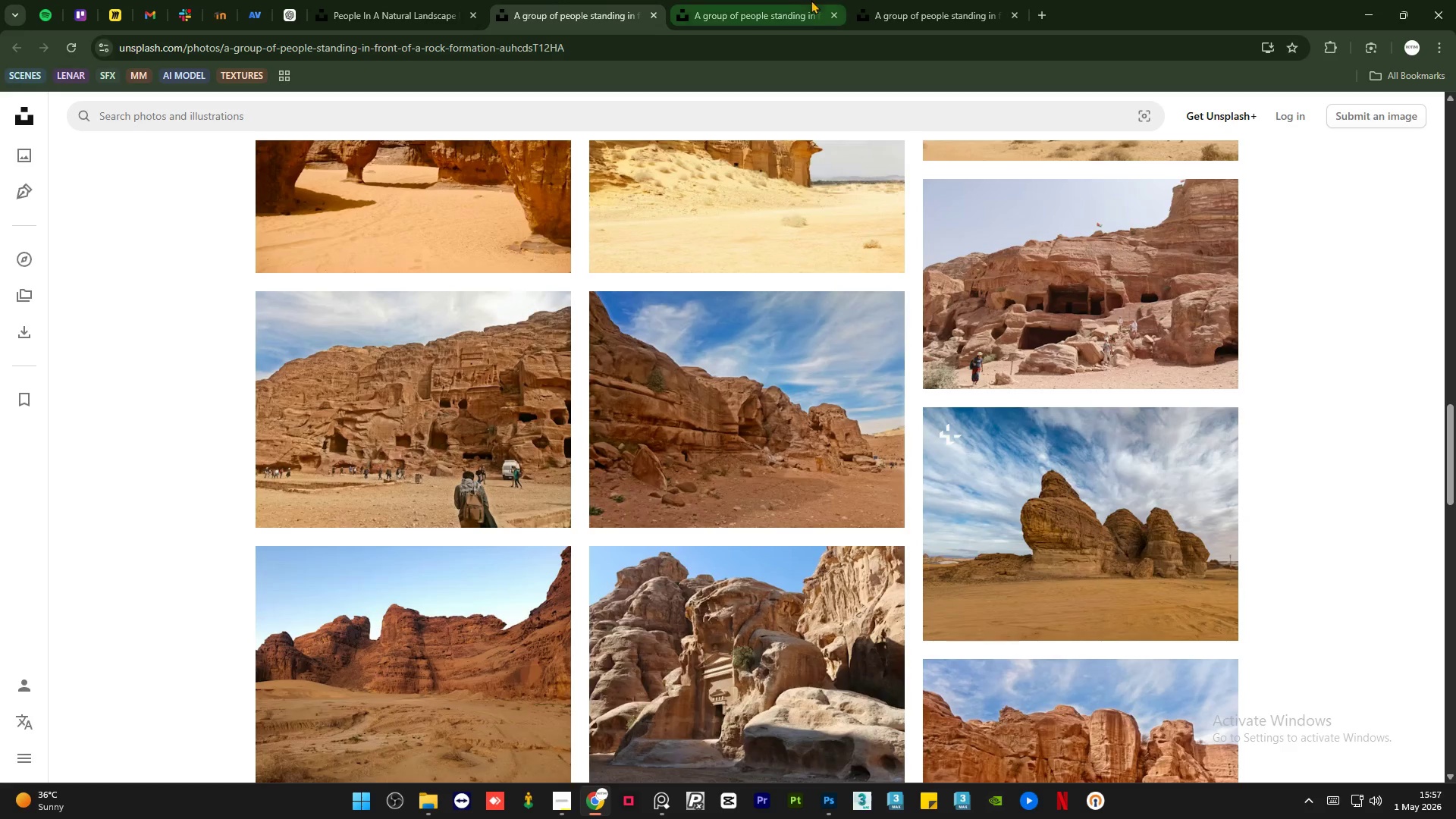 
left_click([764, 0])
 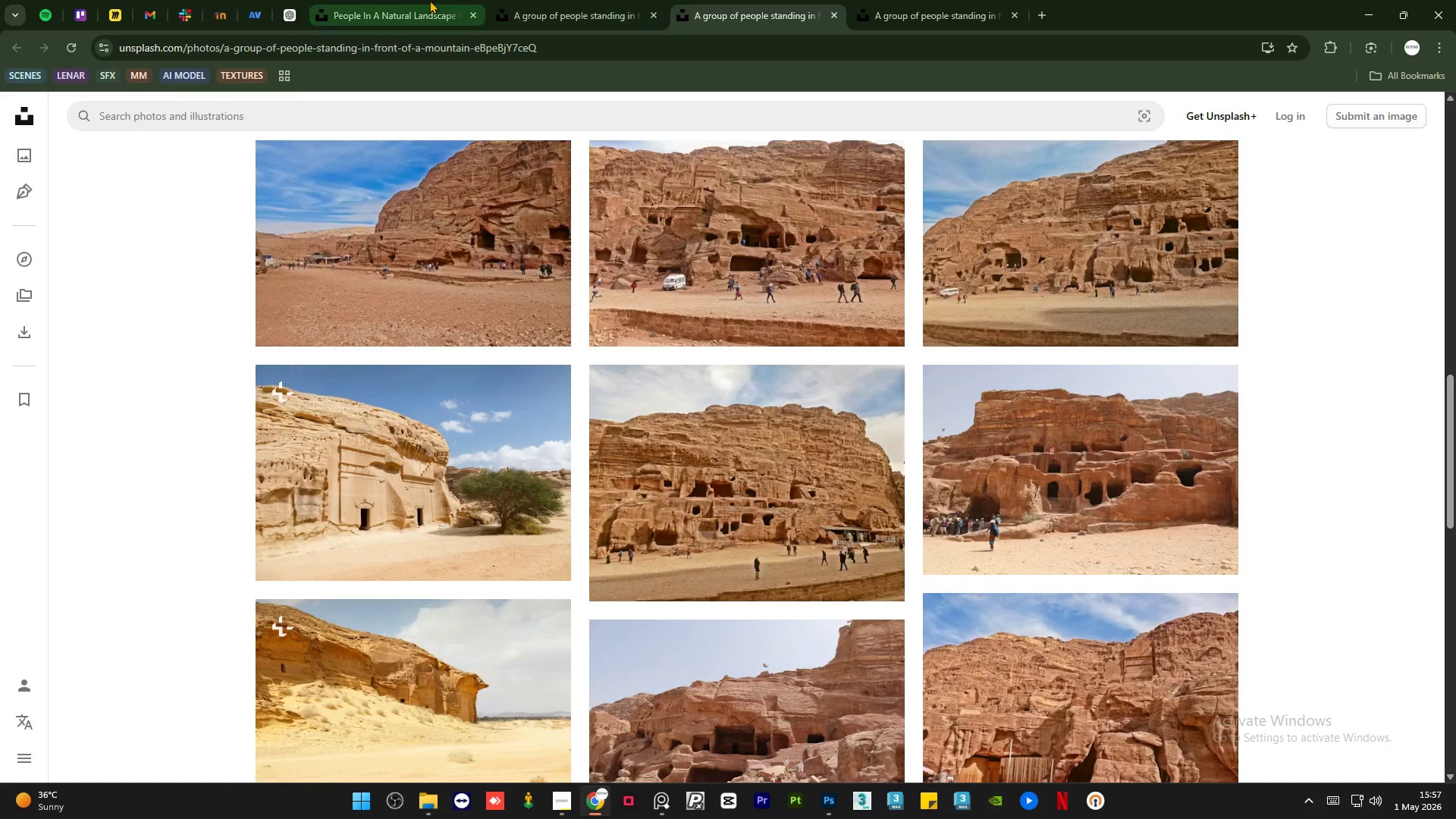 
left_click([404, 0])
 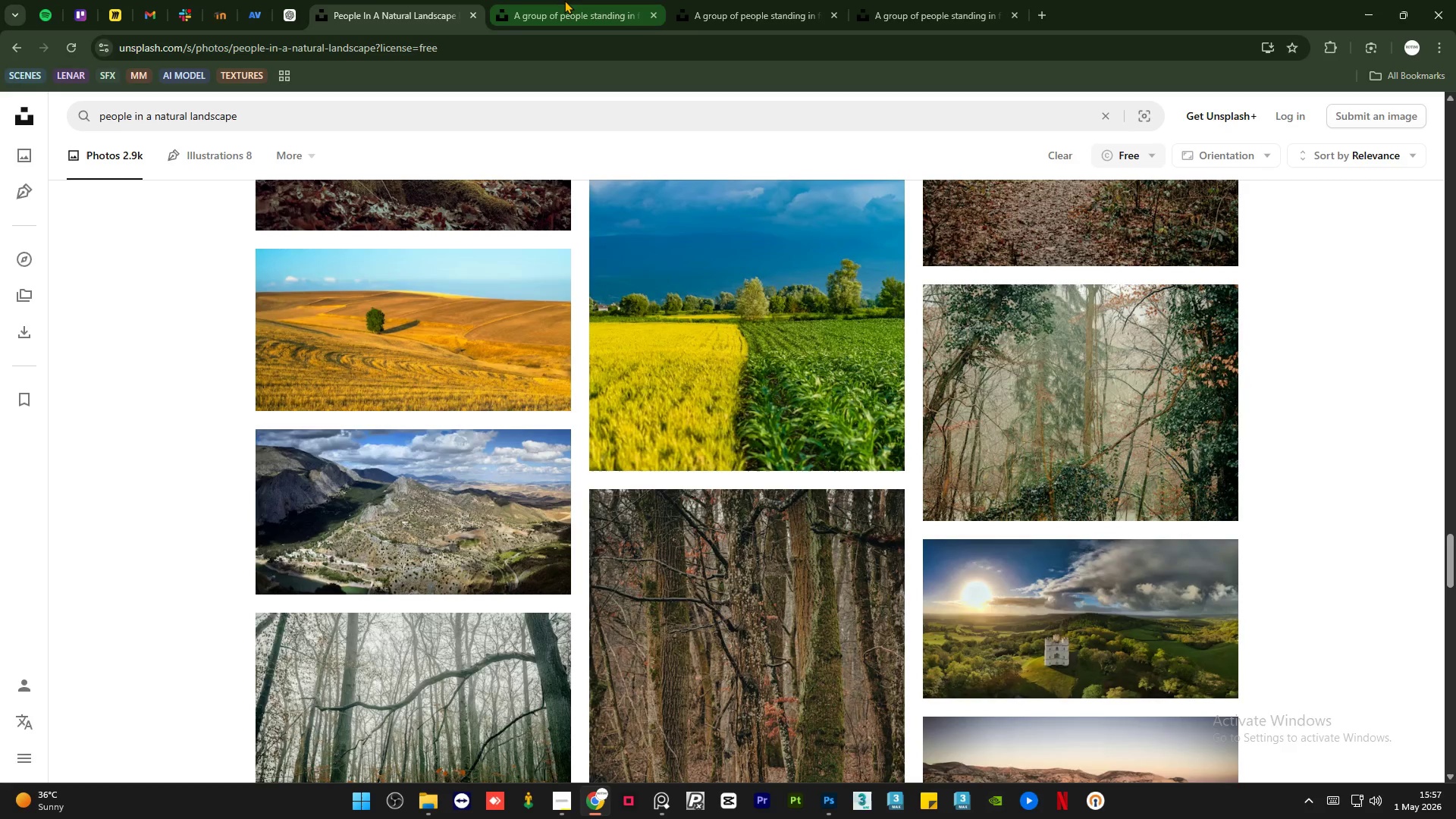 
left_click([564, 0])
 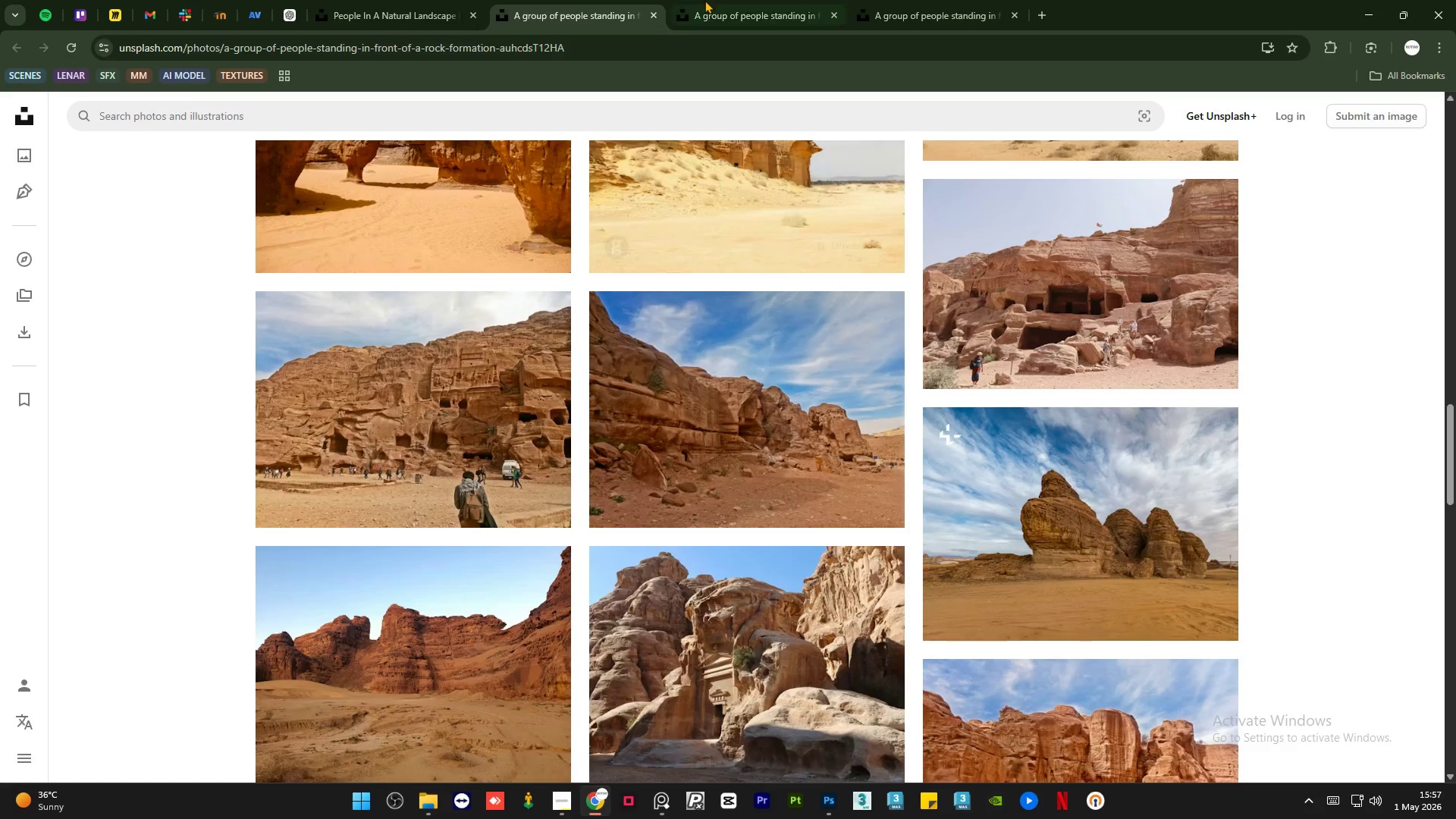 
left_click([754, 0])
 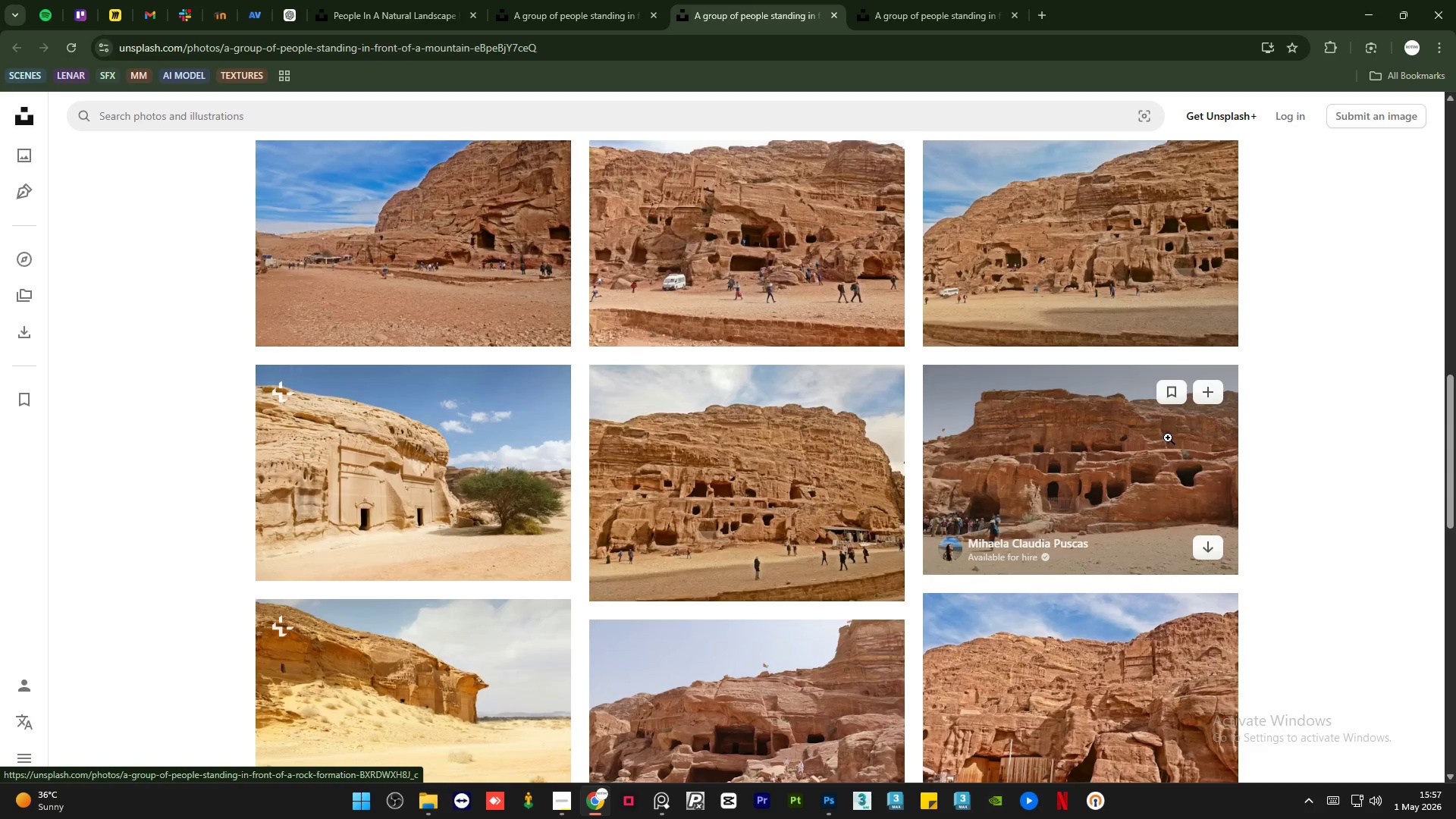 
scroll: coordinate [1168, 438], scroll_direction: down, amount: 1.0
 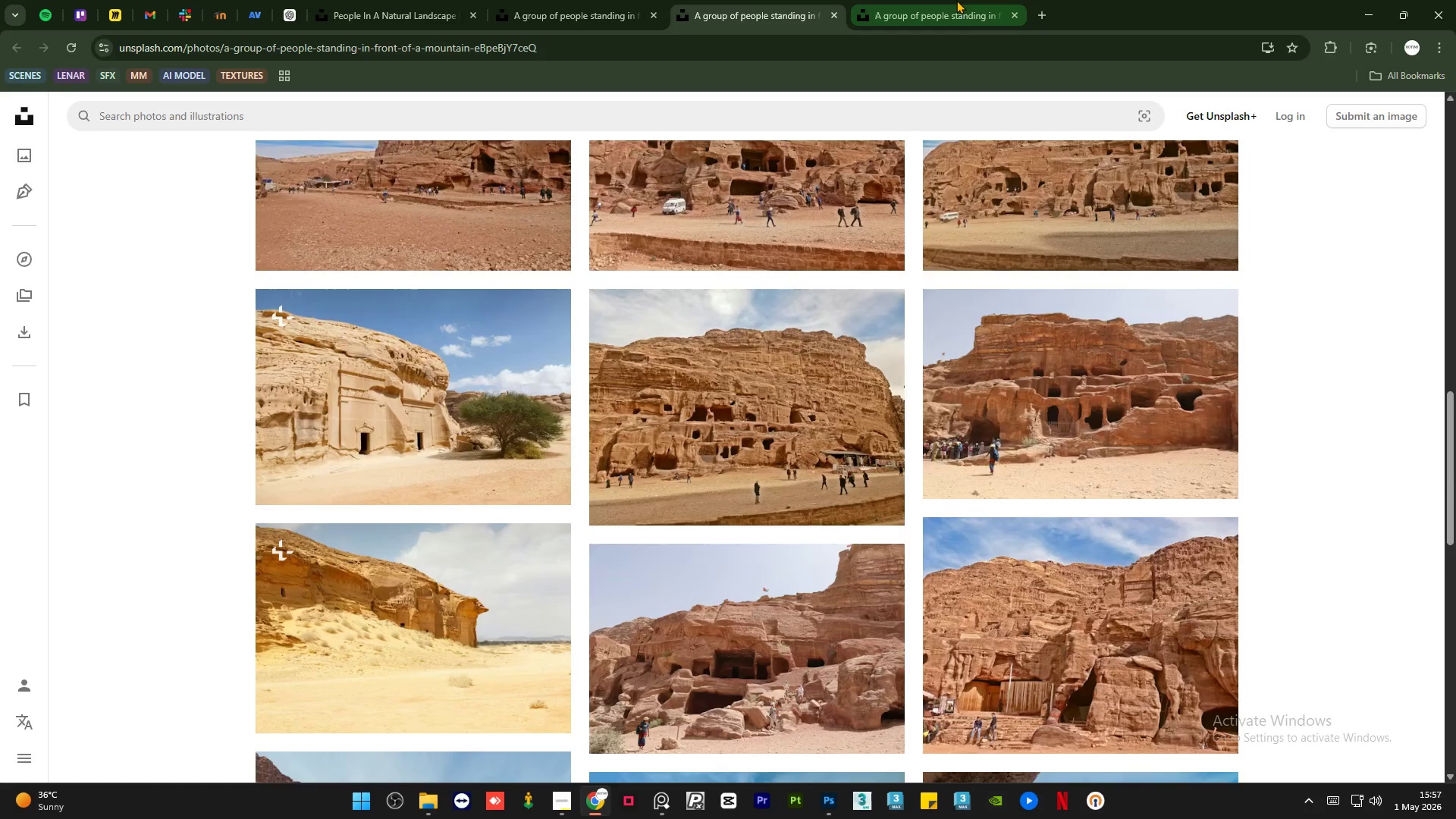 
left_click([956, 0])
 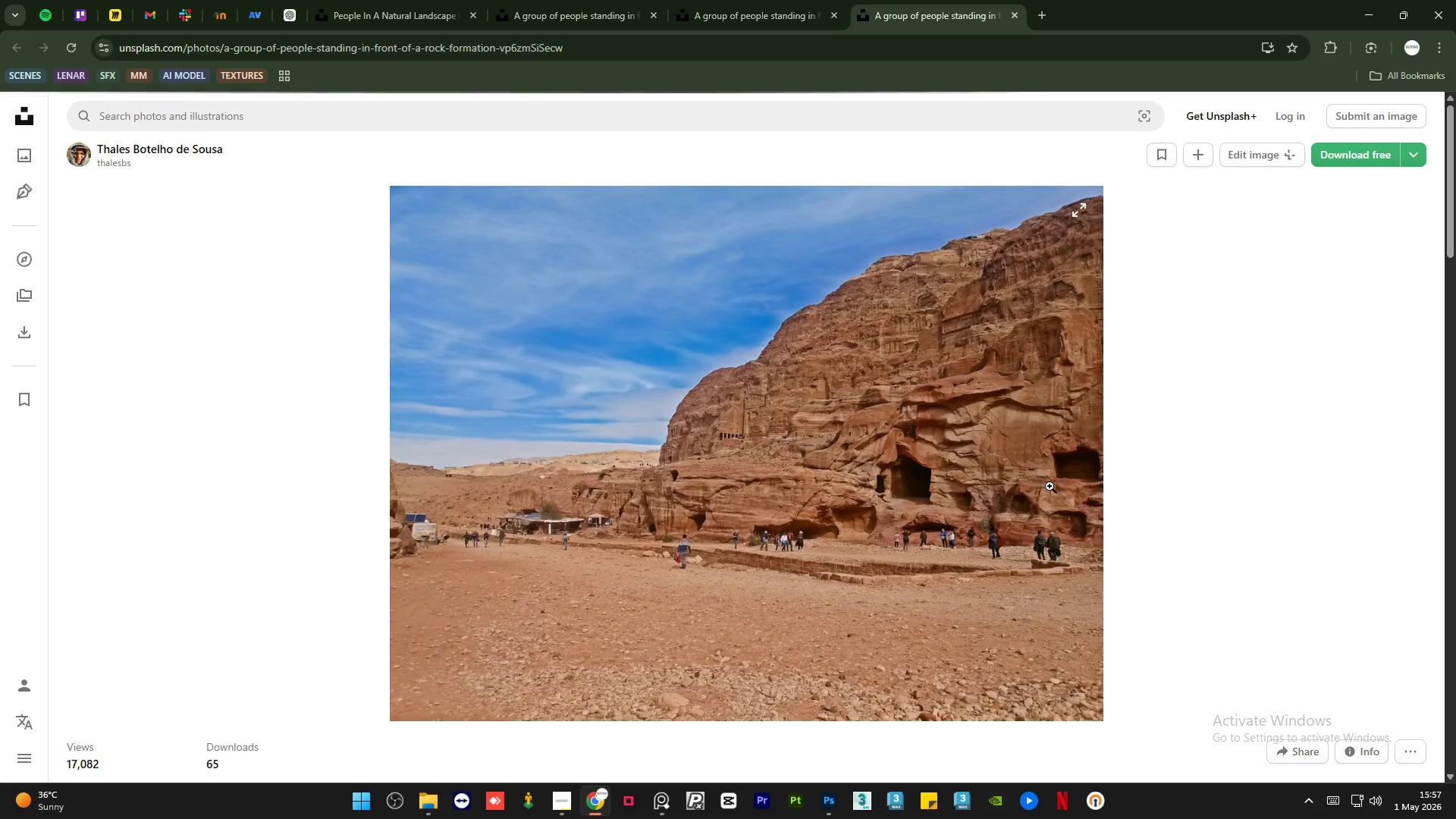 
scroll: coordinate [1050, 486], scroll_direction: up, amount: 1.0
 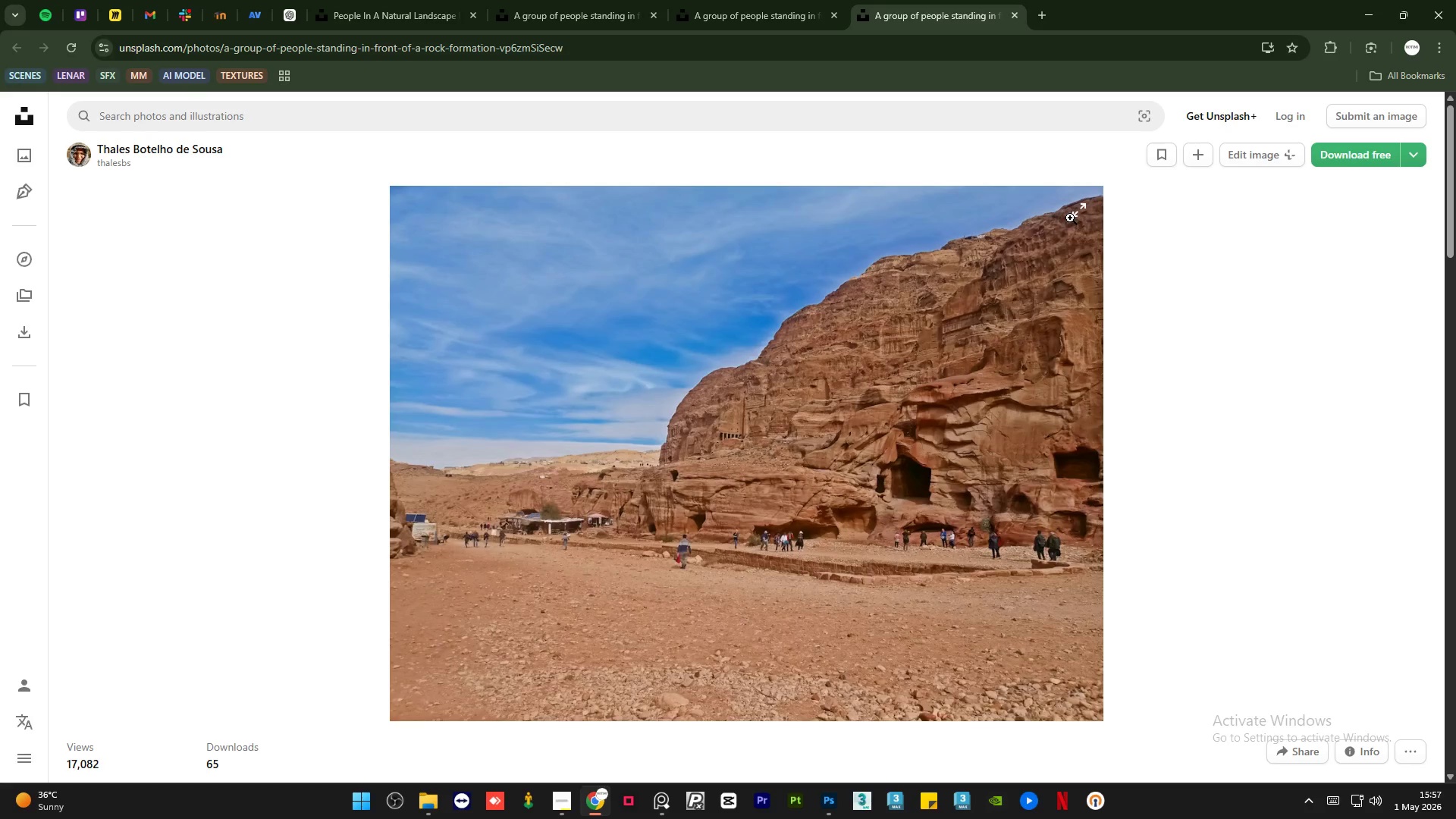 
left_click([1078, 211])
 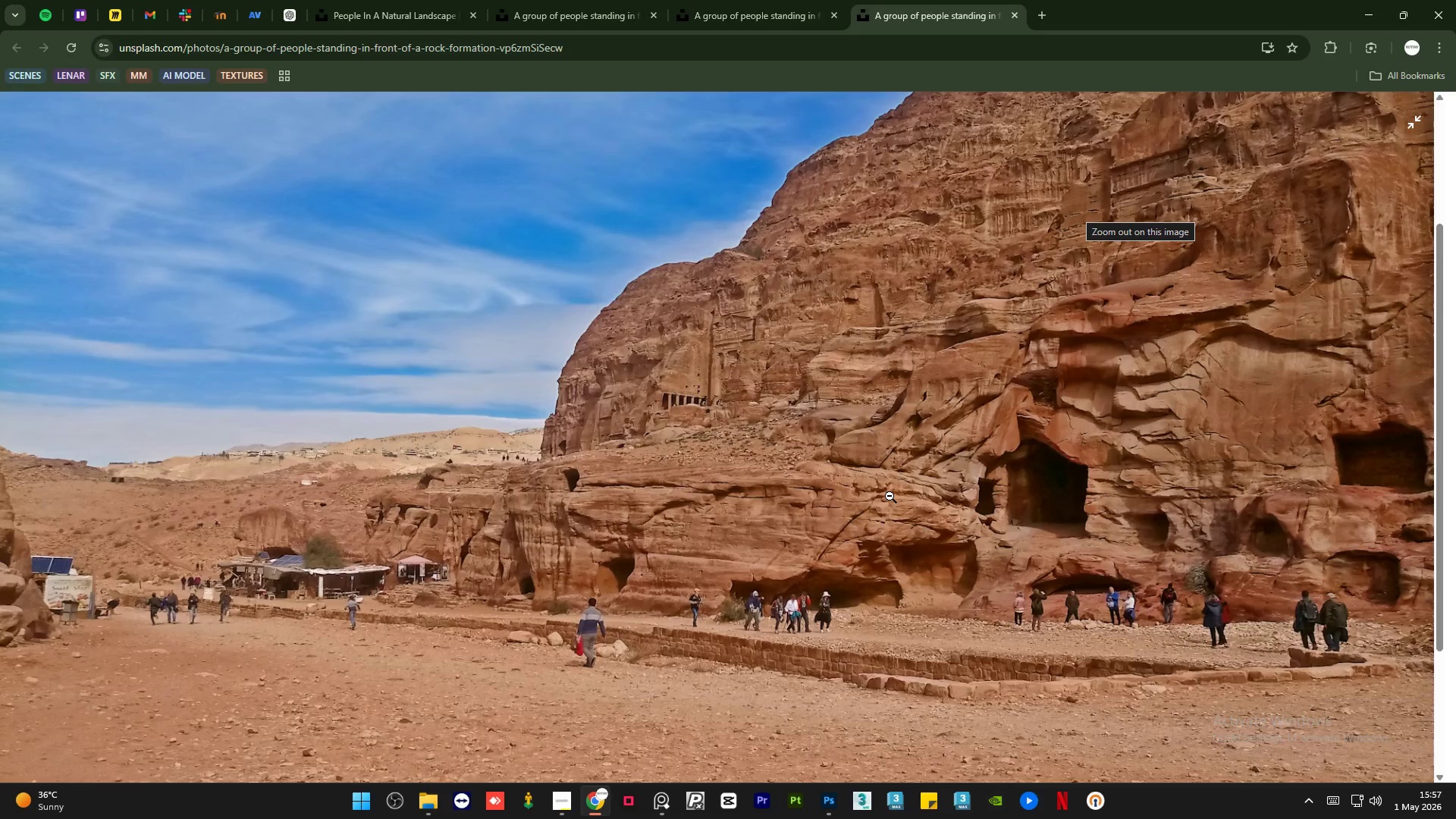 
left_click([52, 595])
 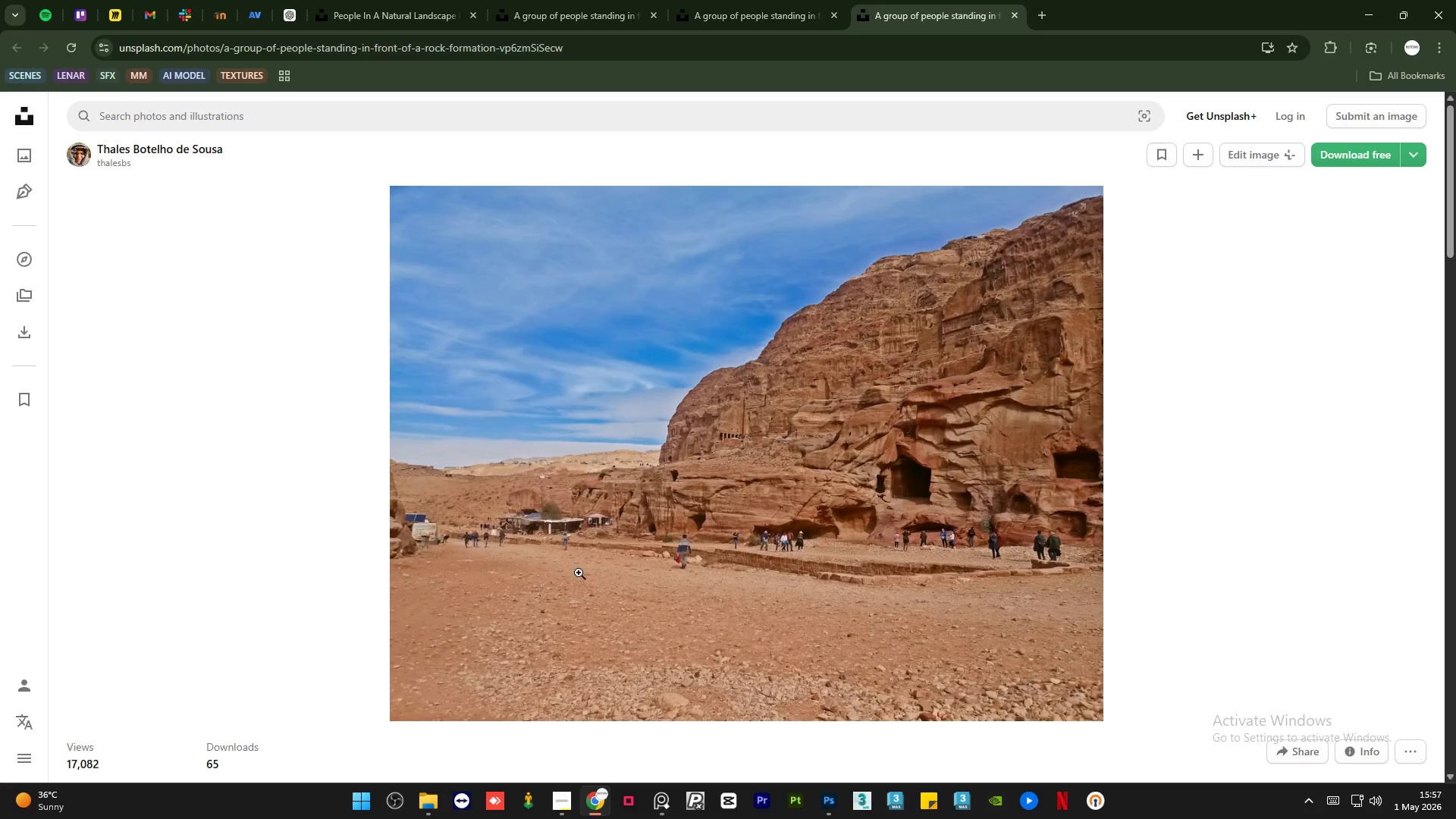 
left_click([570, 560])
 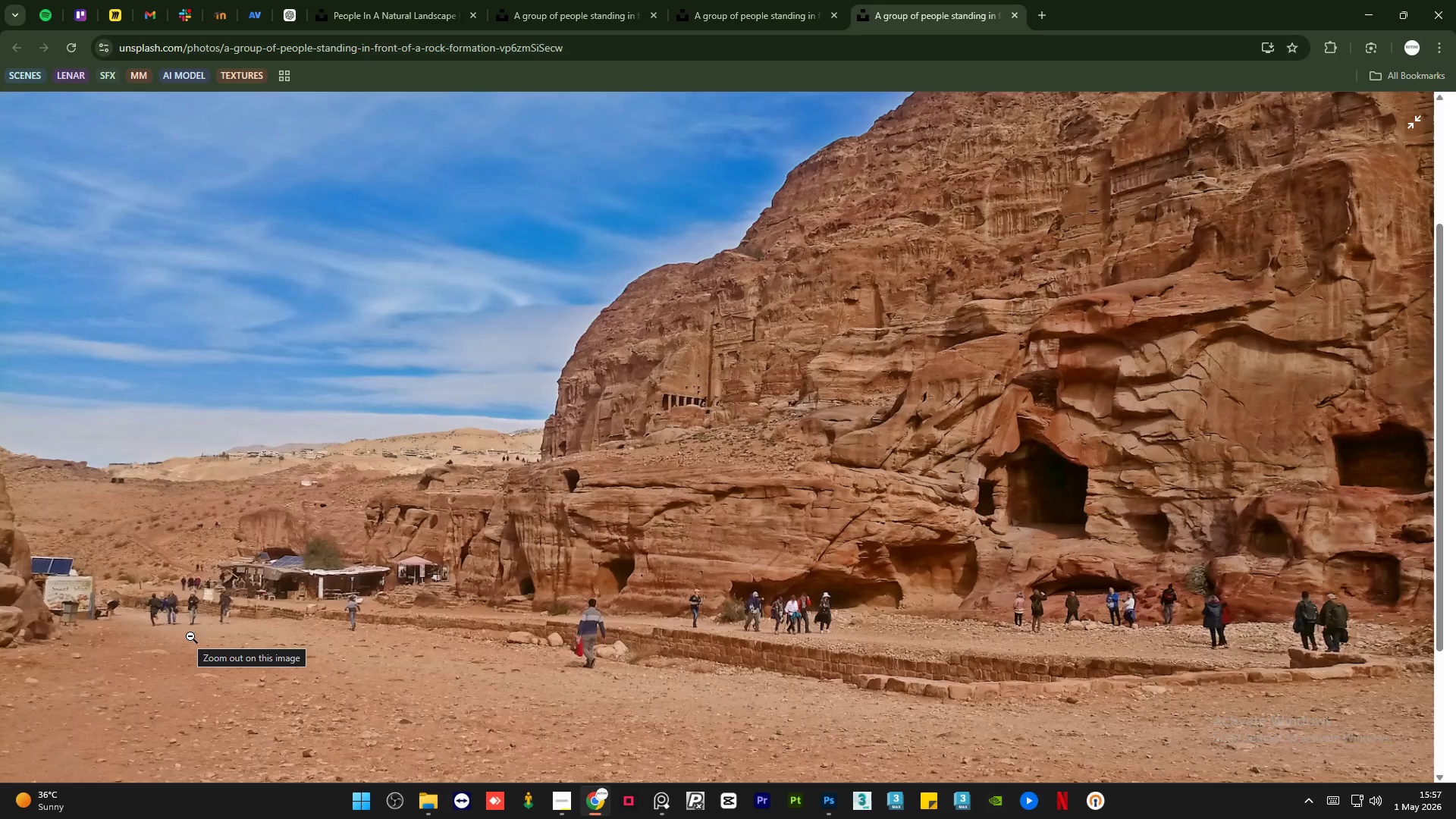 
wait(14.7)
 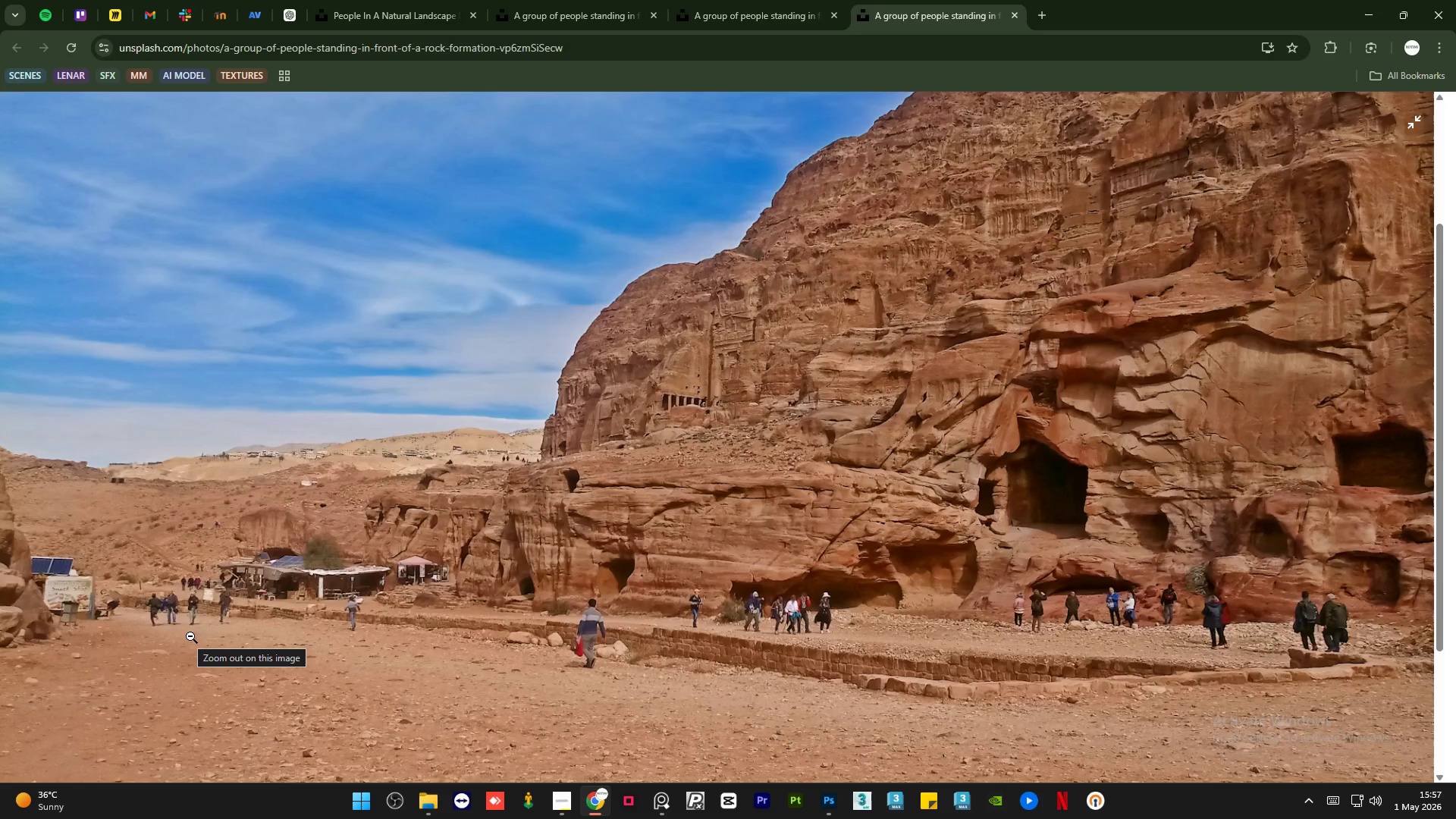 
left_click([1416, 125])
 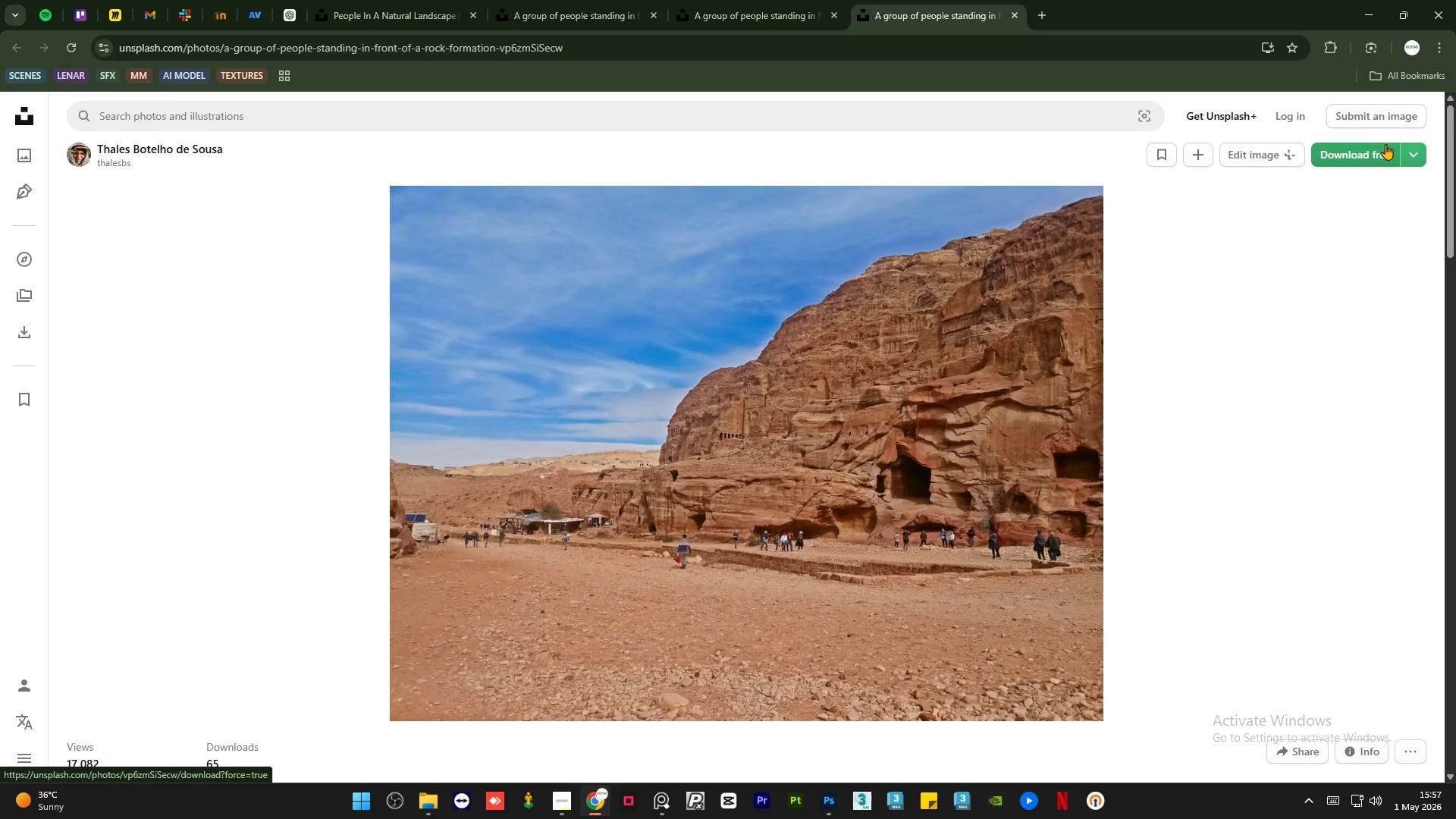 
left_click([1366, 156])
 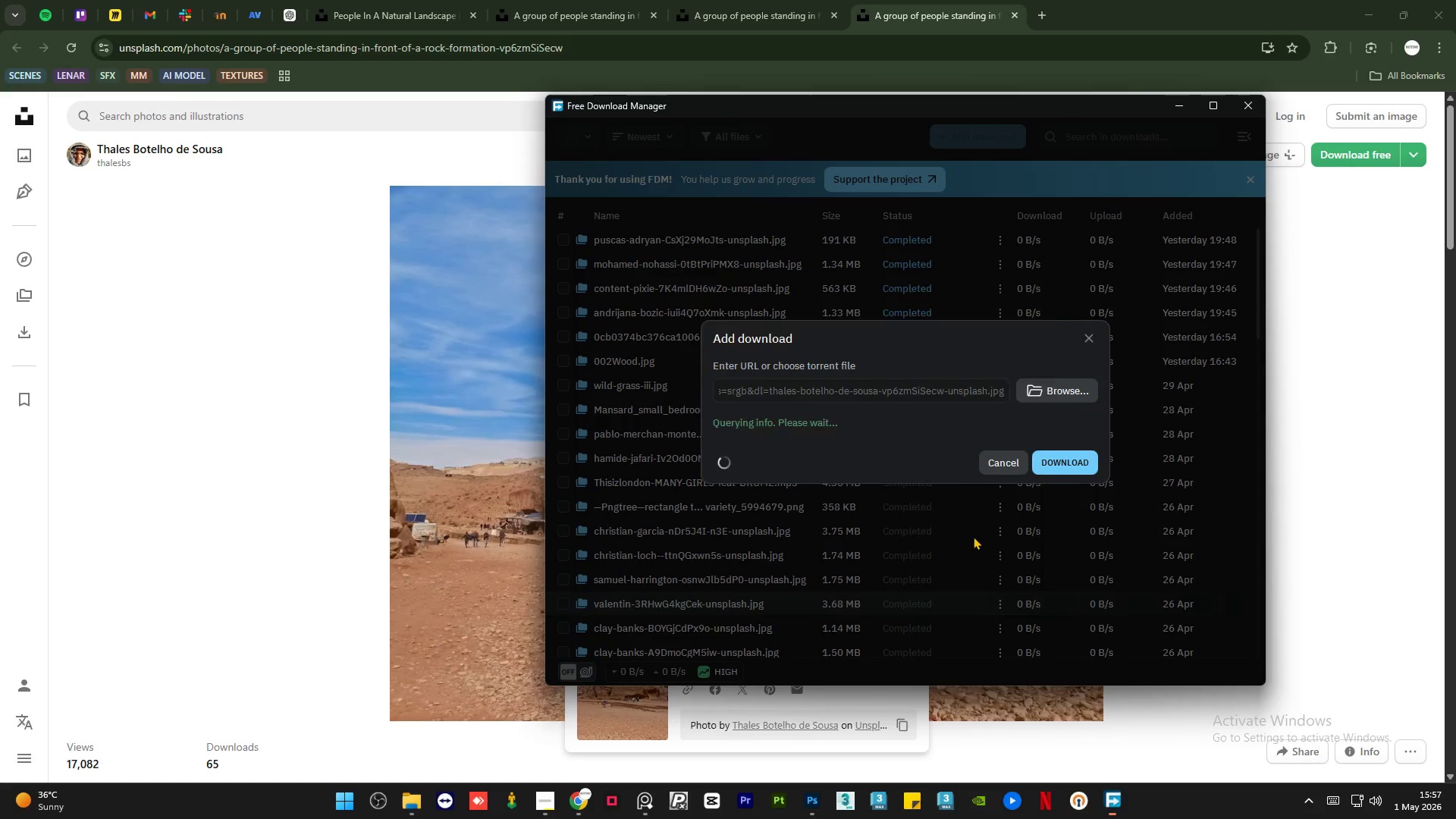 
left_click([1075, 478])
 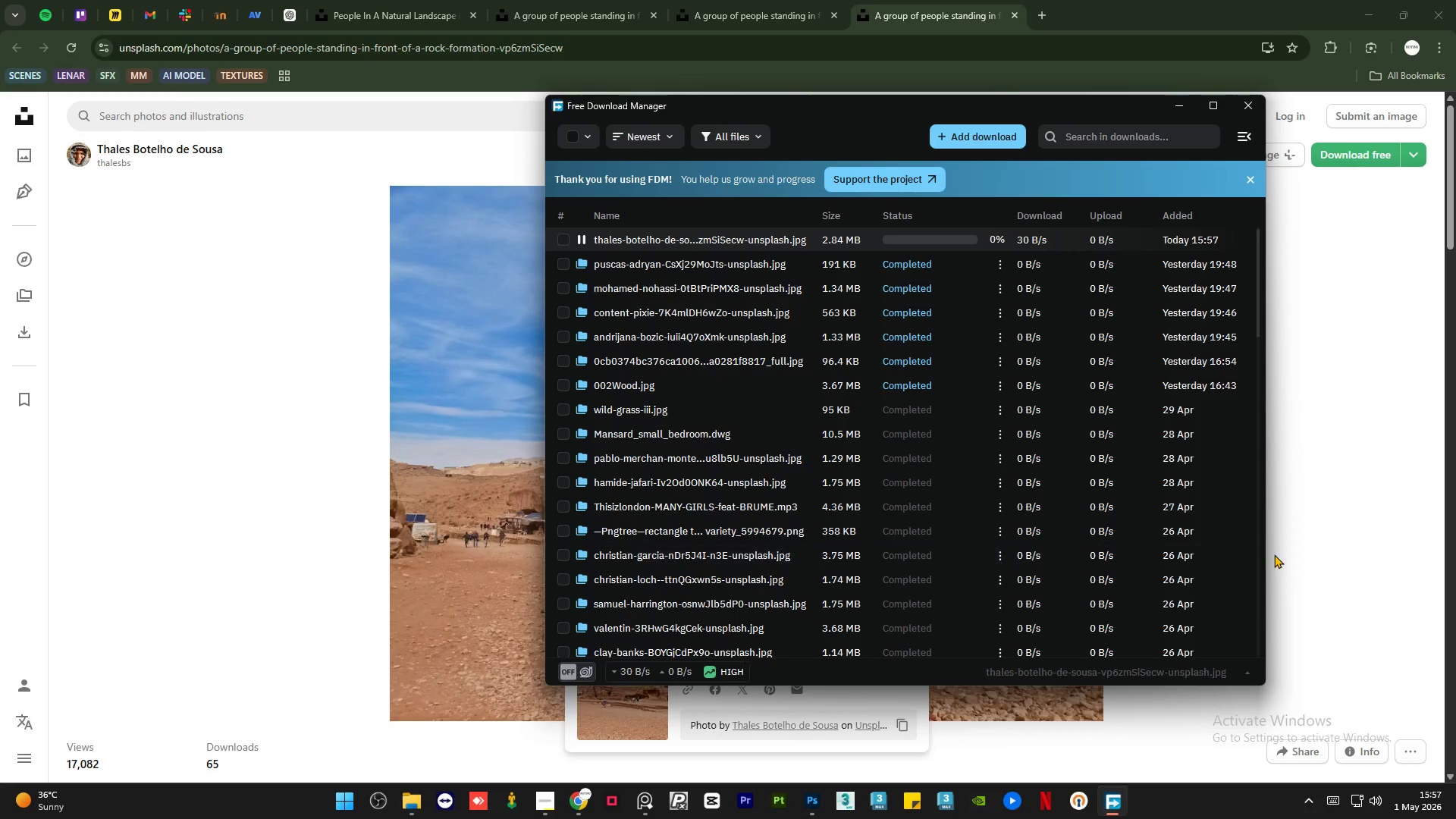 
left_click([1274, 555])
 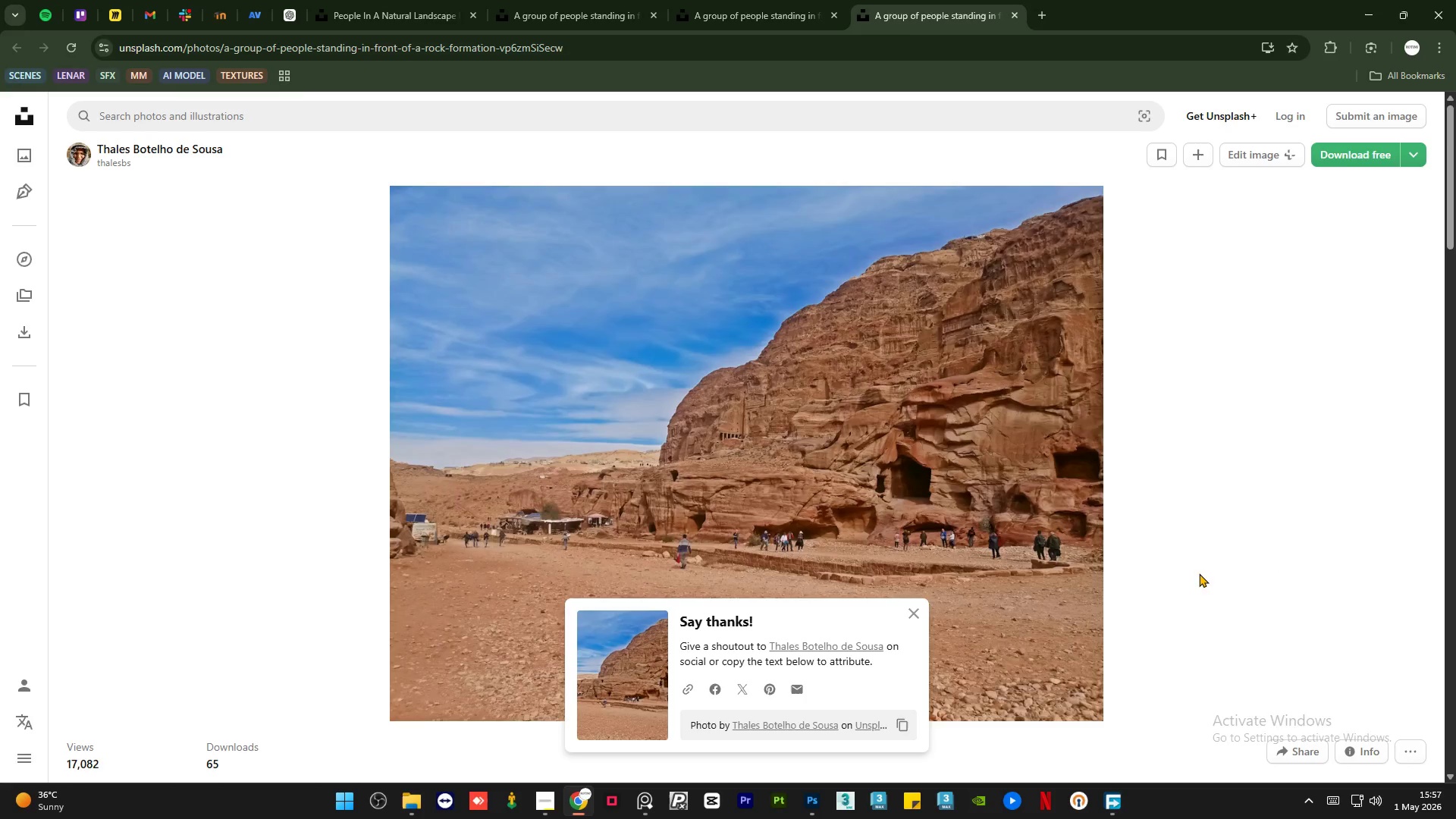 
scroll: coordinate [1134, 610], scroll_direction: down, amount: 7.0
 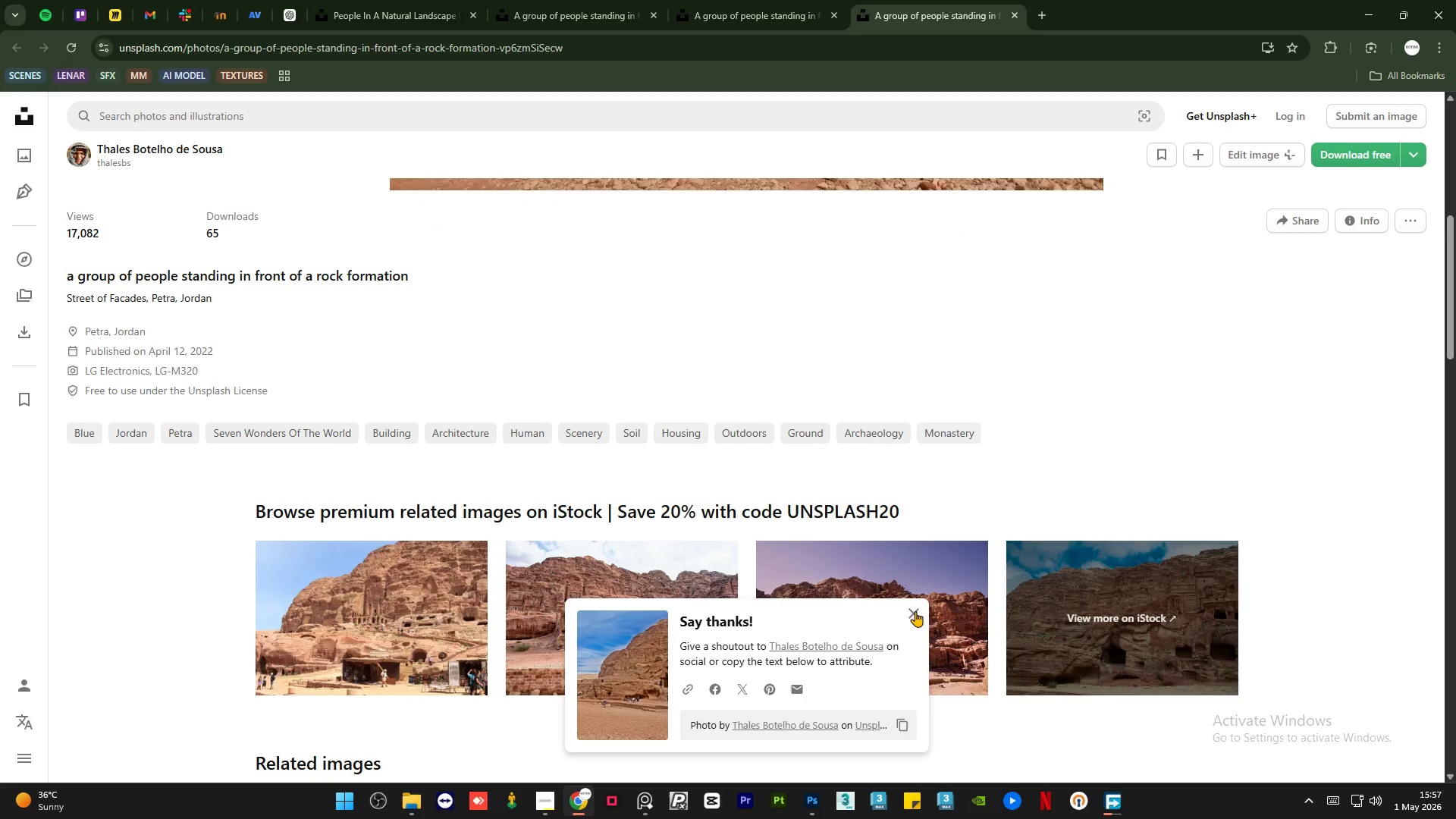 
left_click([913, 609])
 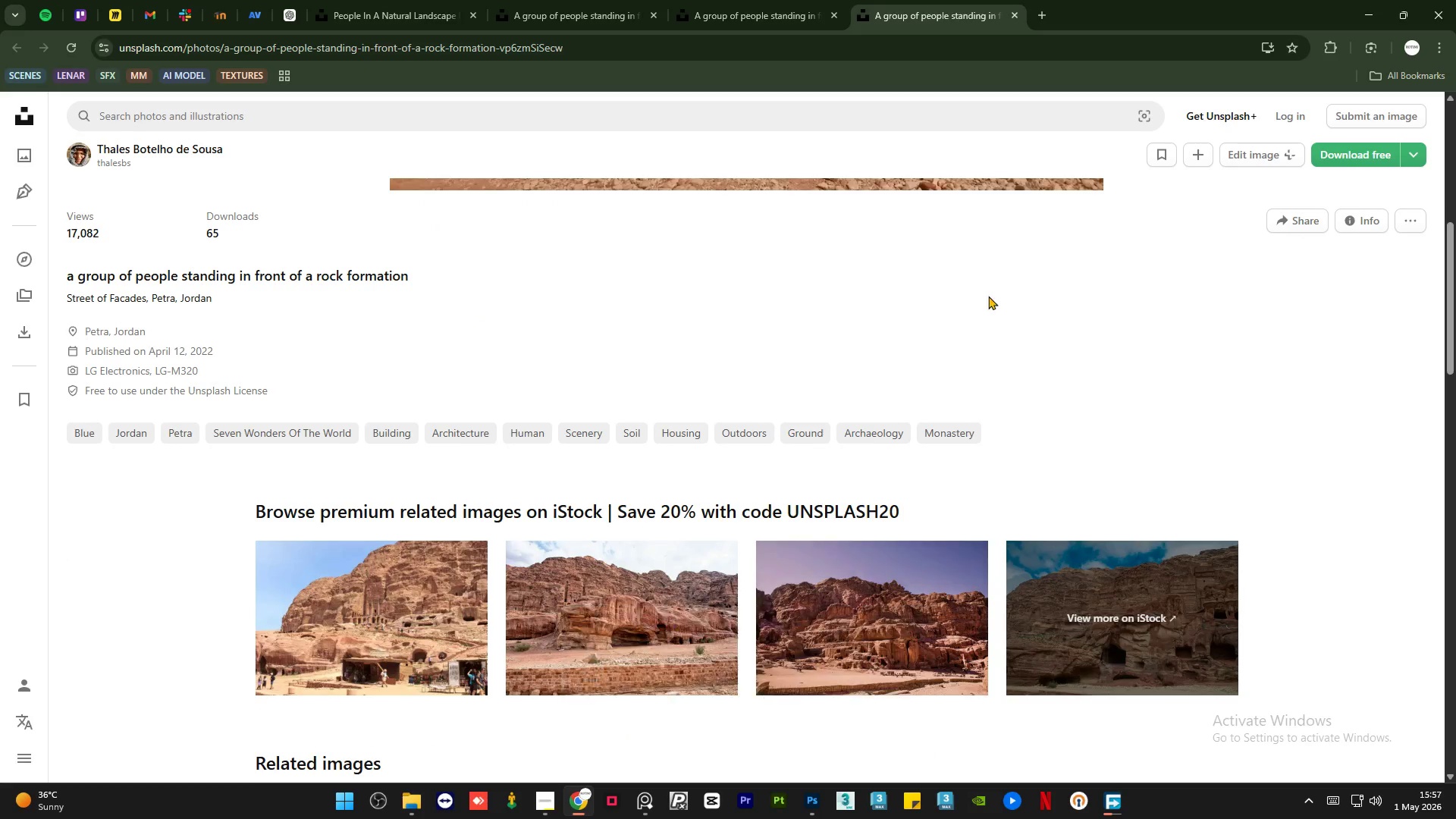 
scroll: coordinate [1006, 376], scroll_direction: down, amount: 9.0
 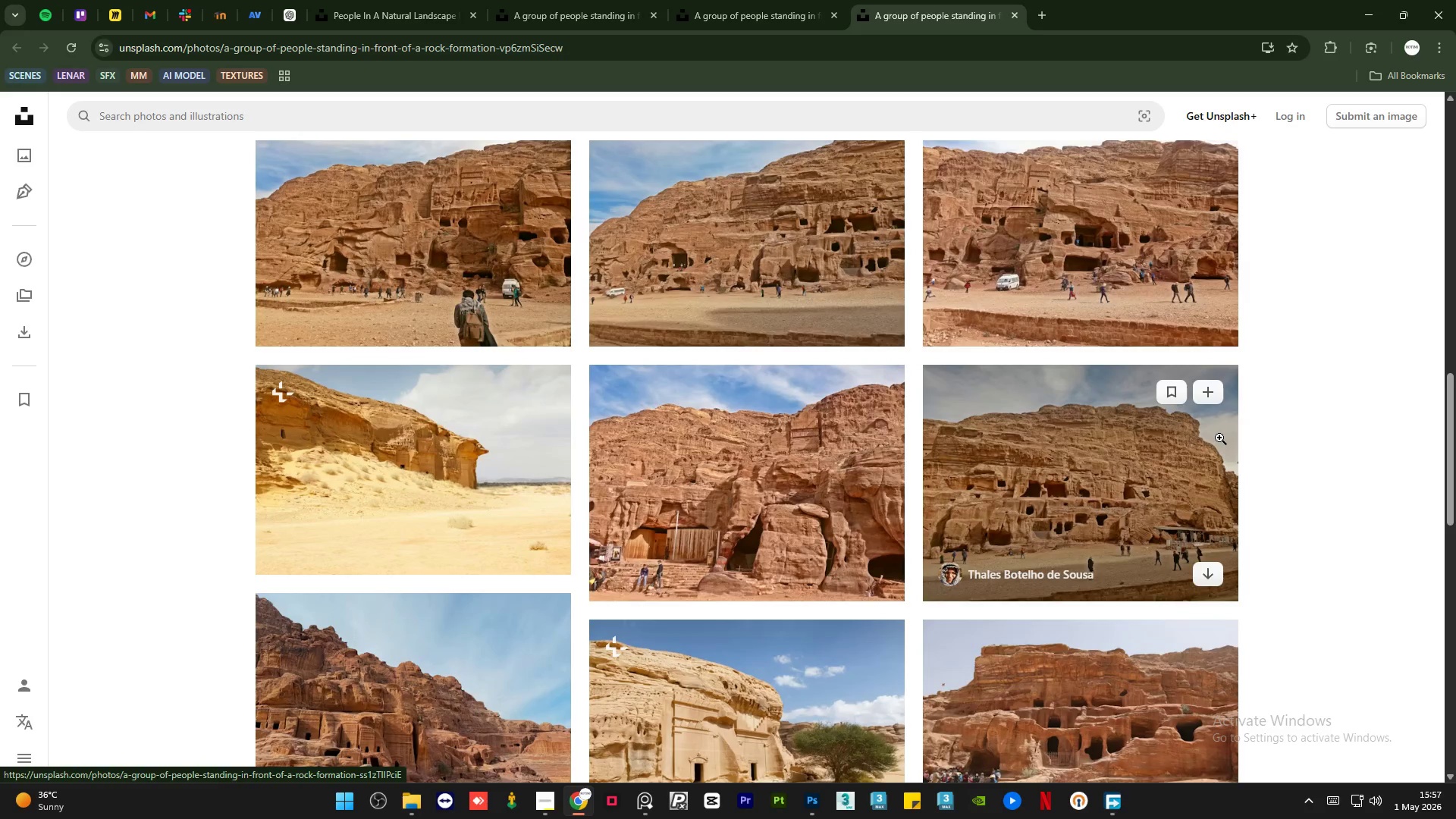 
scroll: coordinate [1222, 435], scroll_direction: up, amount: 2.0
 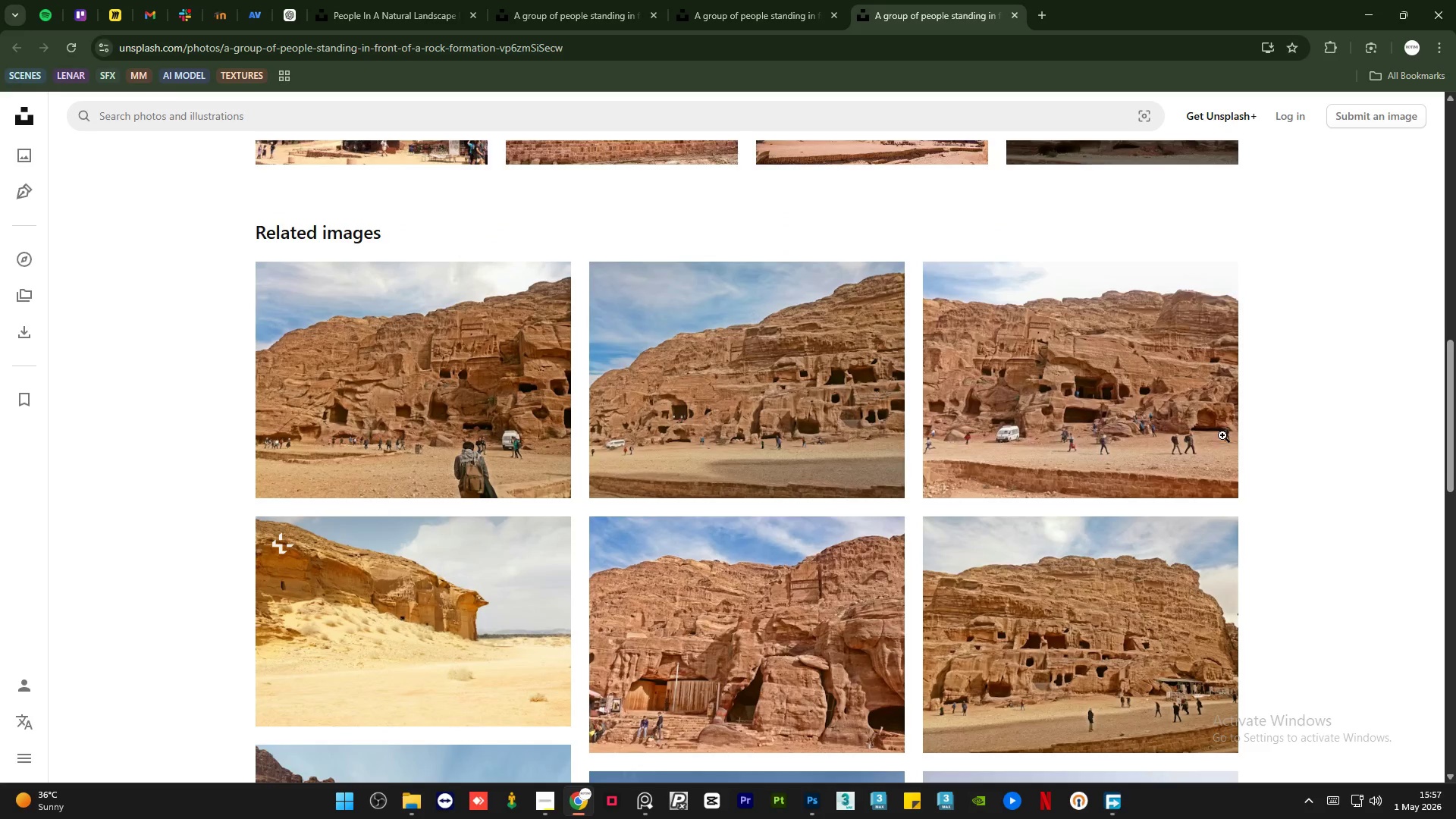 
scroll: coordinate [1303, 442], scroll_direction: down, amount: 10.0
 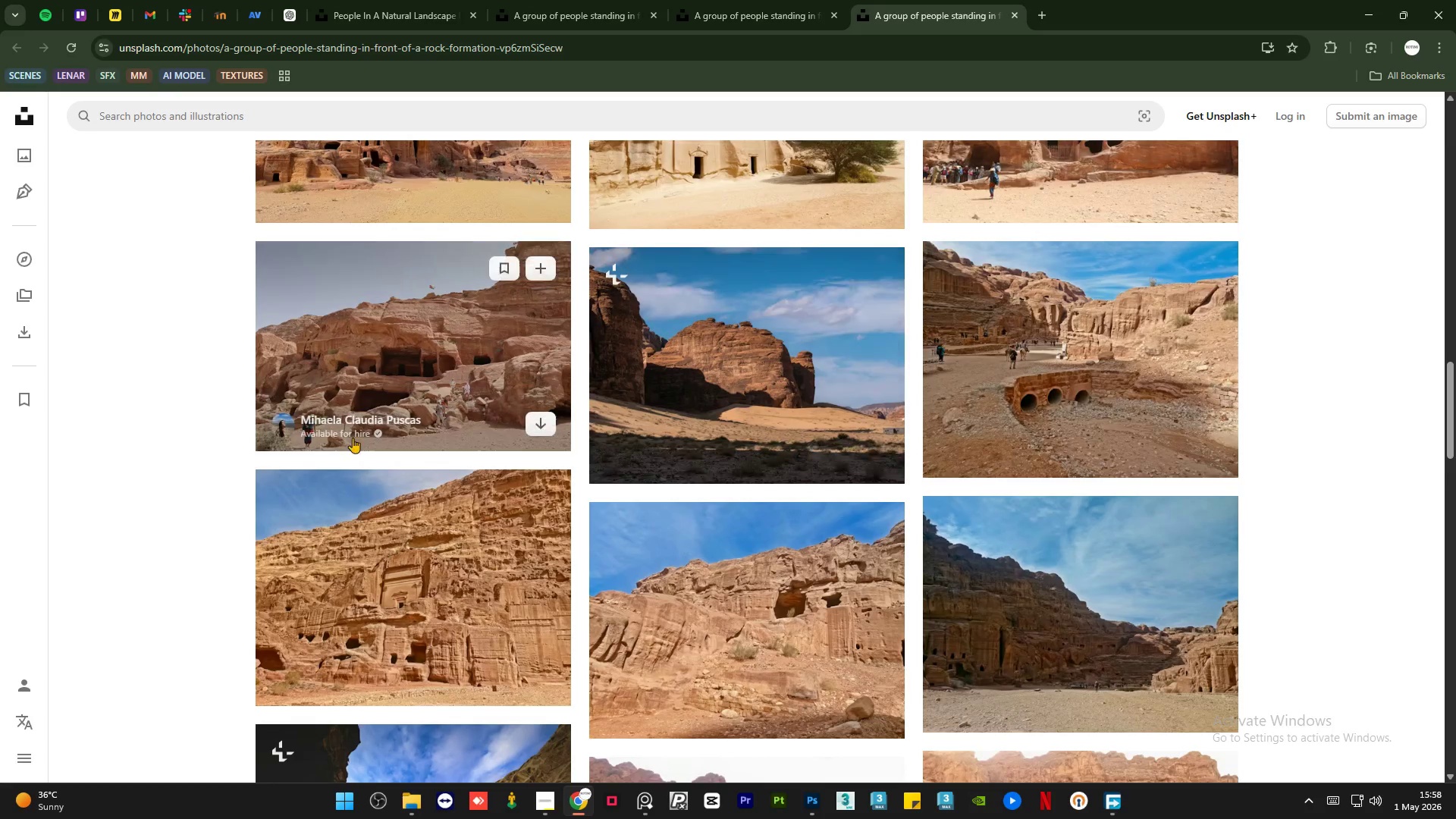 
middle_click([459, 357])
 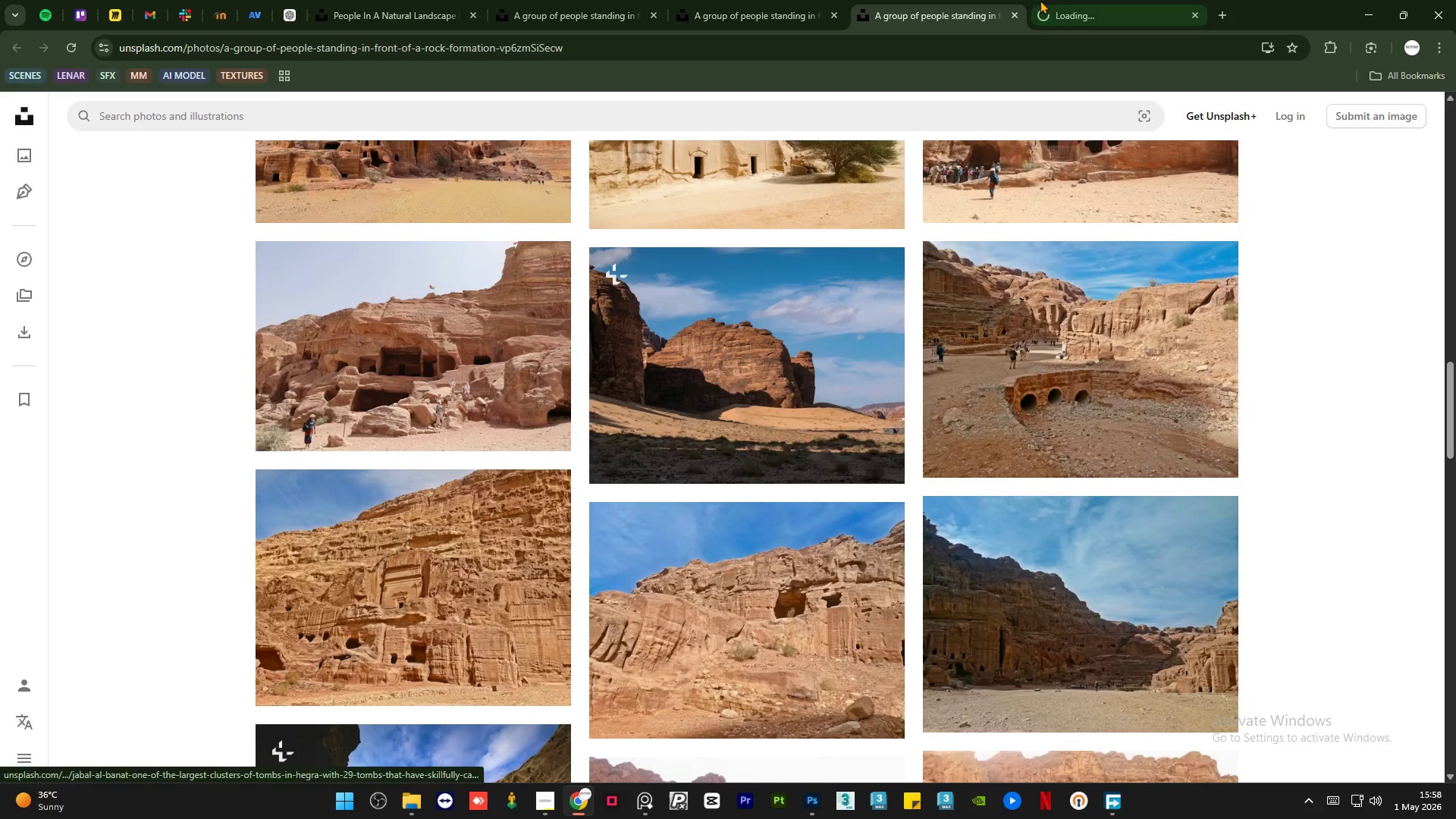 
left_click([1113, 0])
 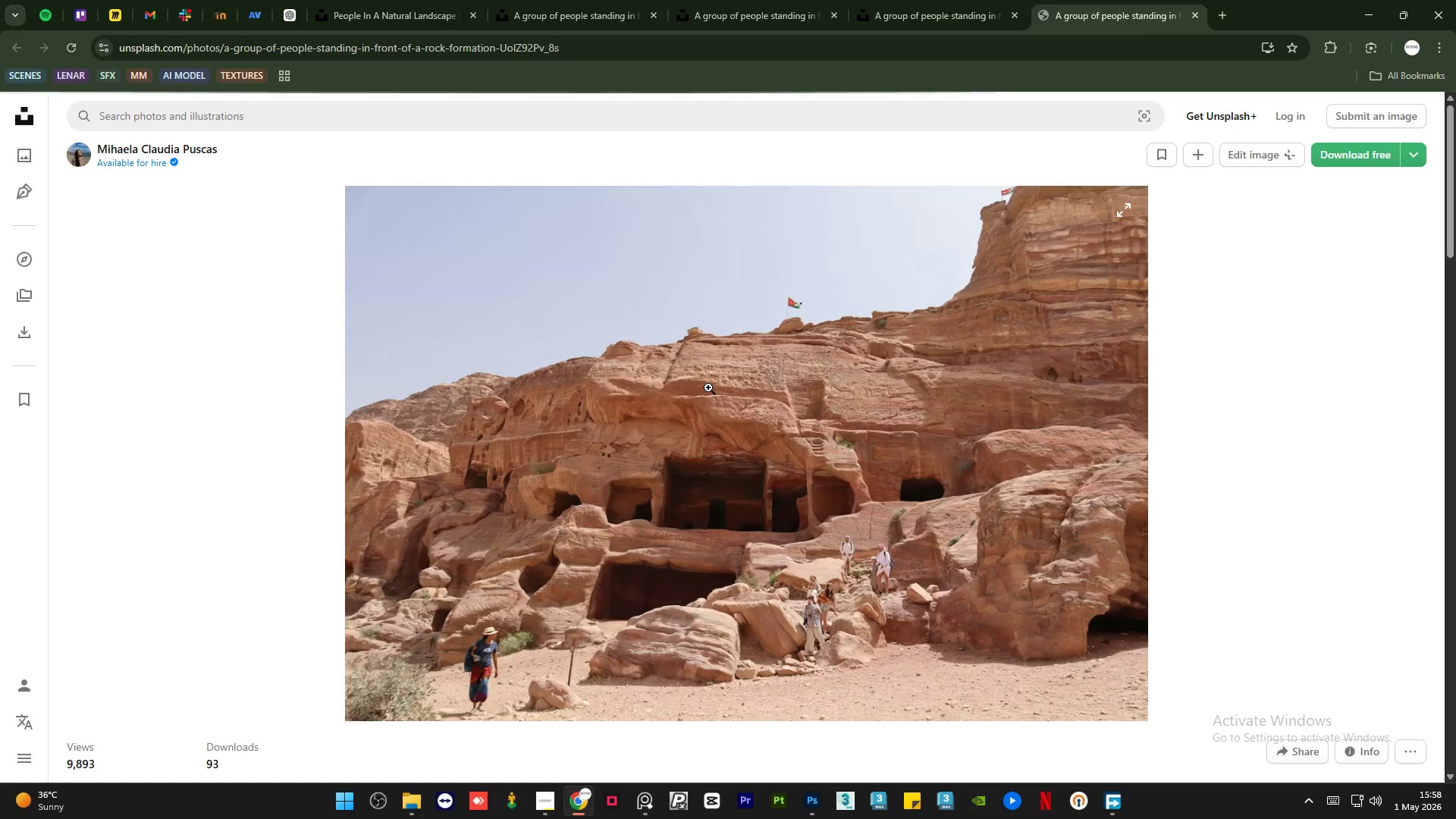 
left_click([708, 388])
 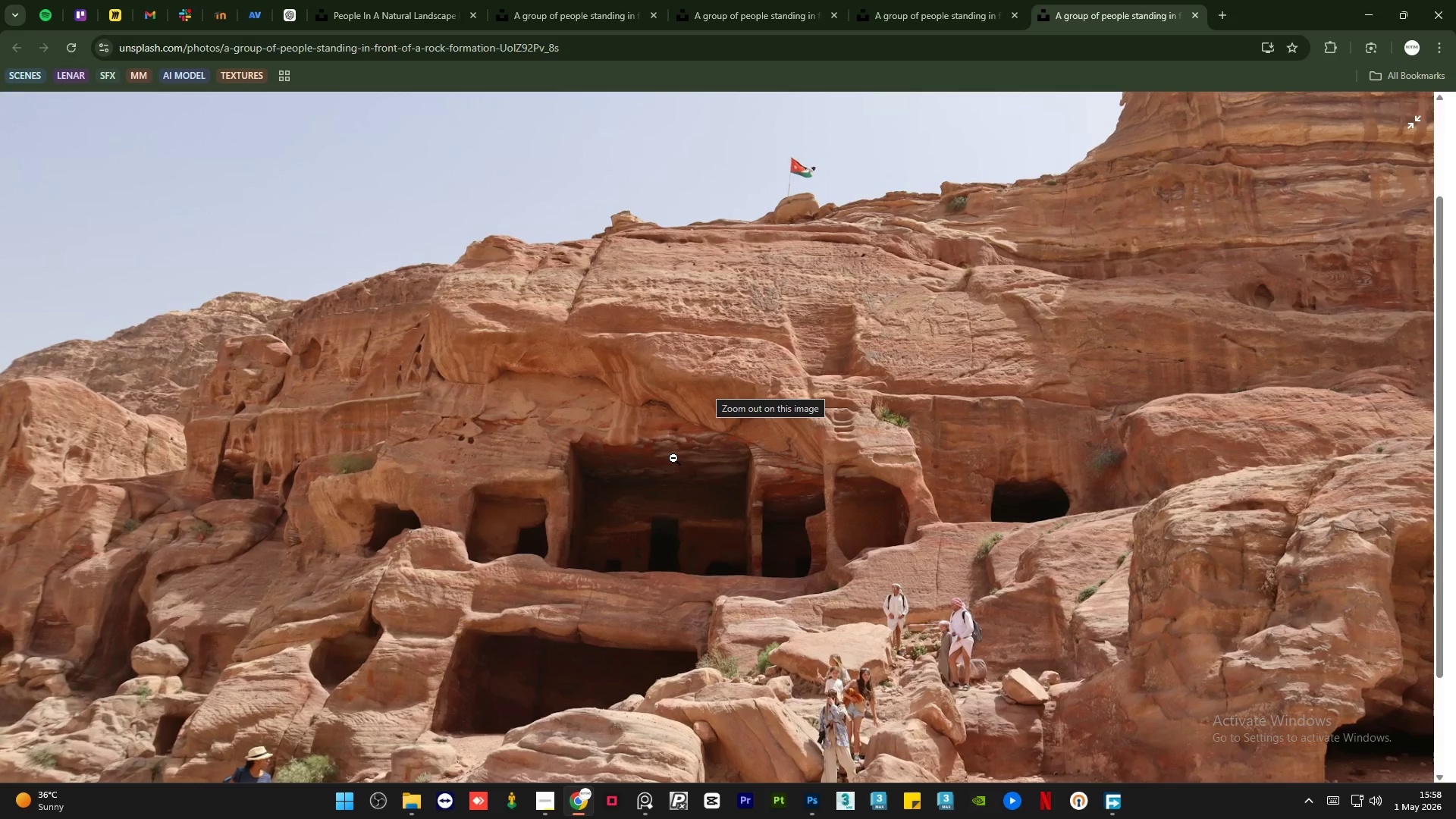 
left_click([673, 458])
 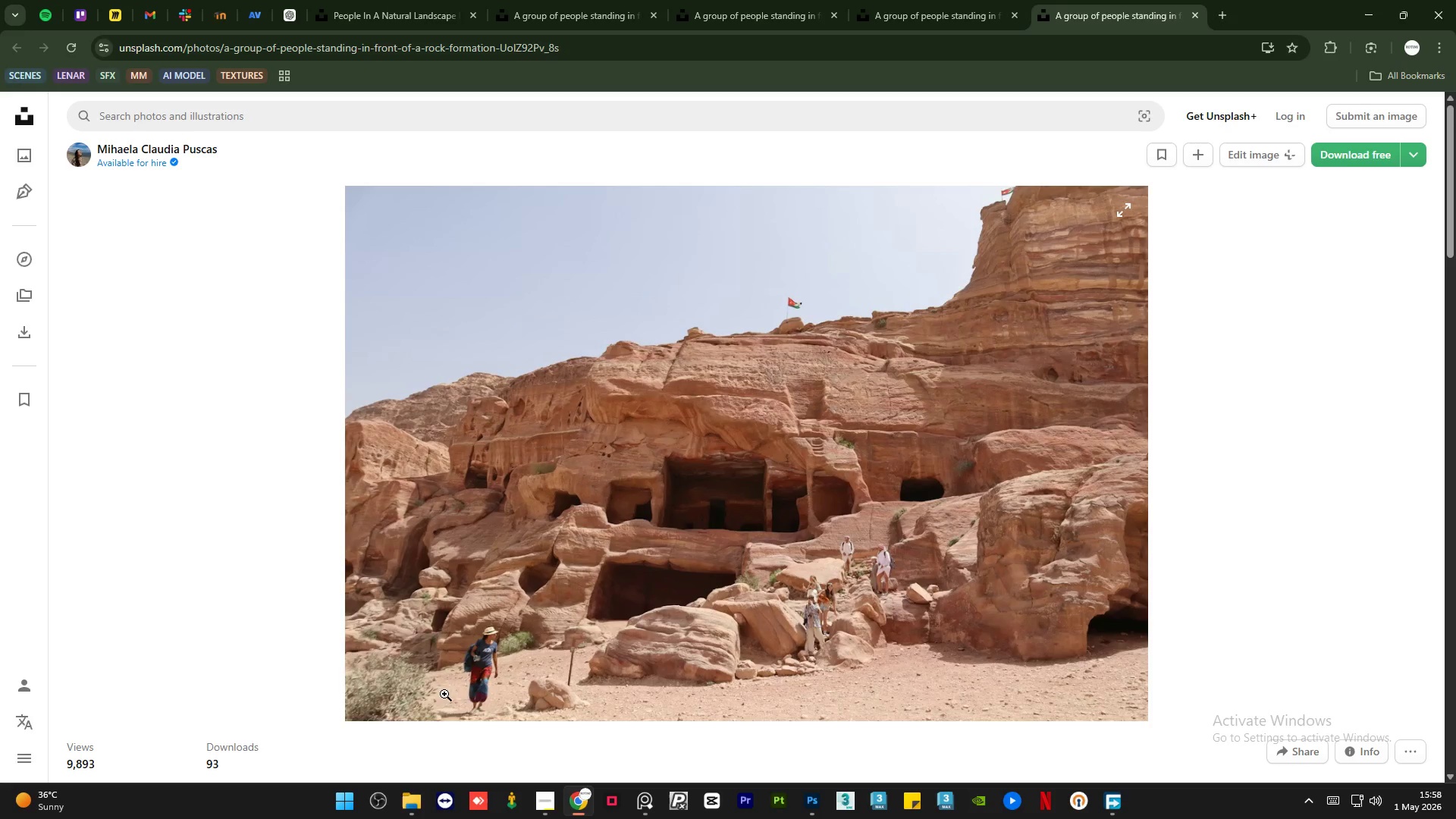 
left_click([510, 692])
 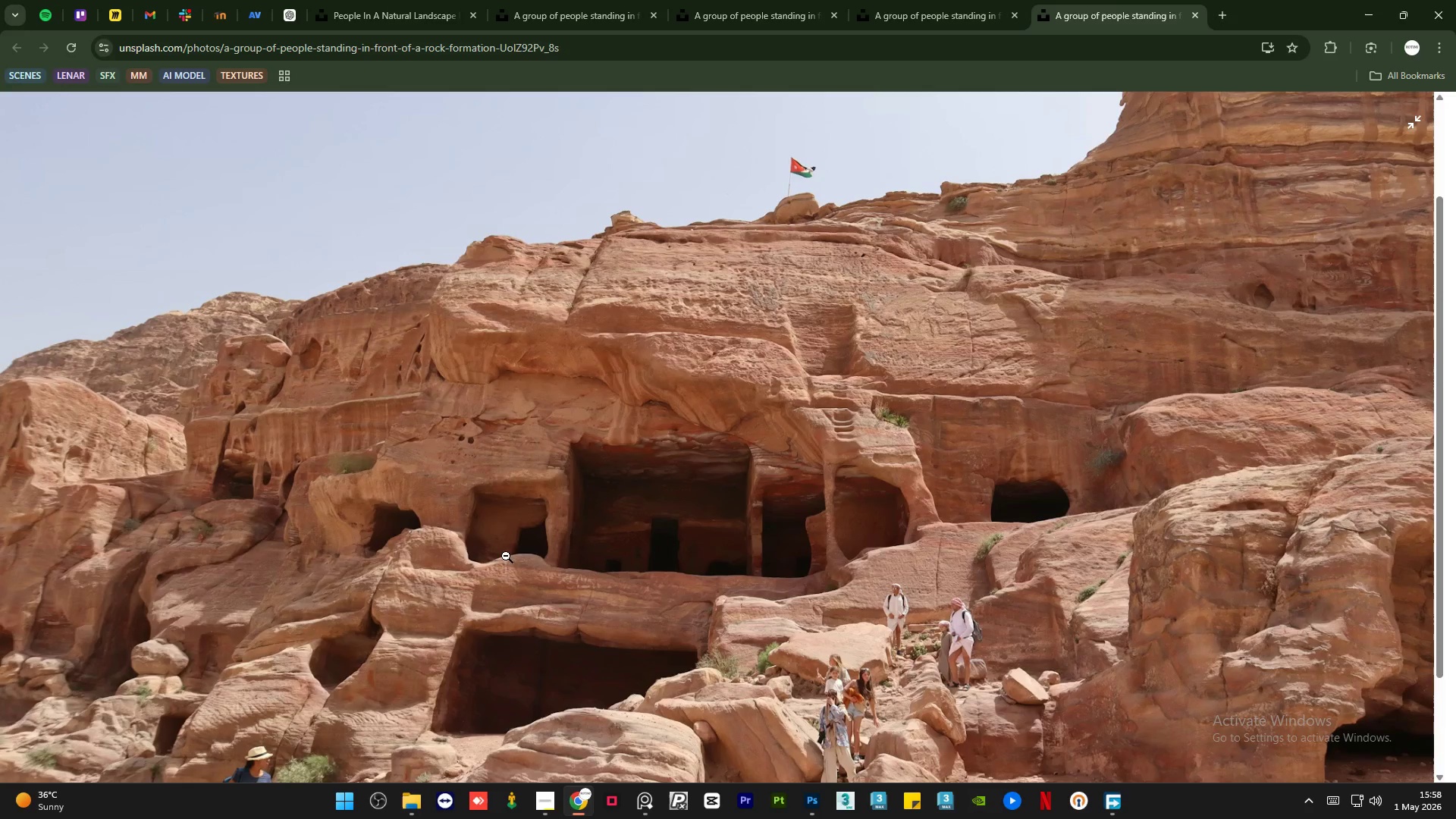 
left_click([507, 554])
 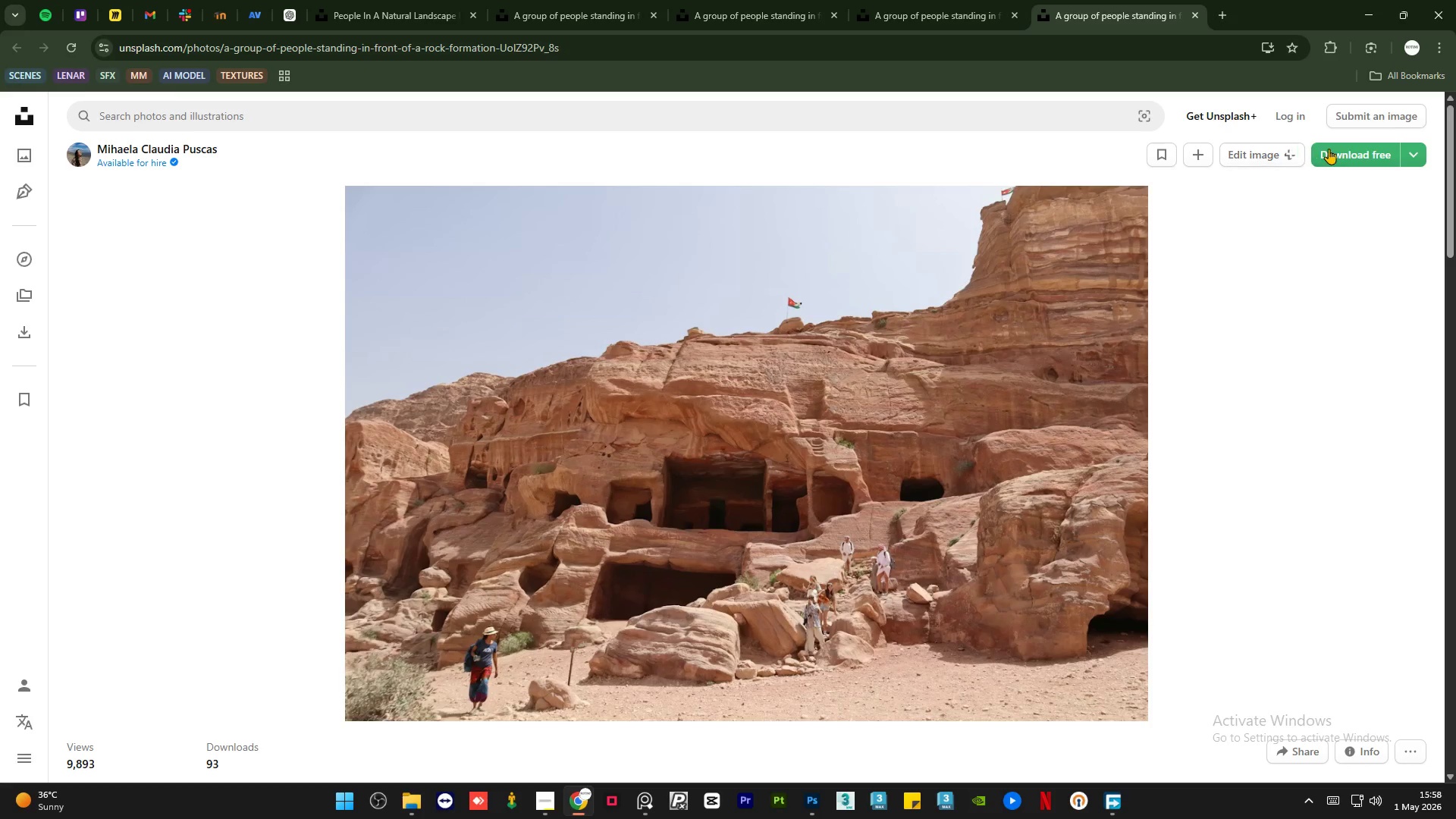 
left_click([1339, 155])
 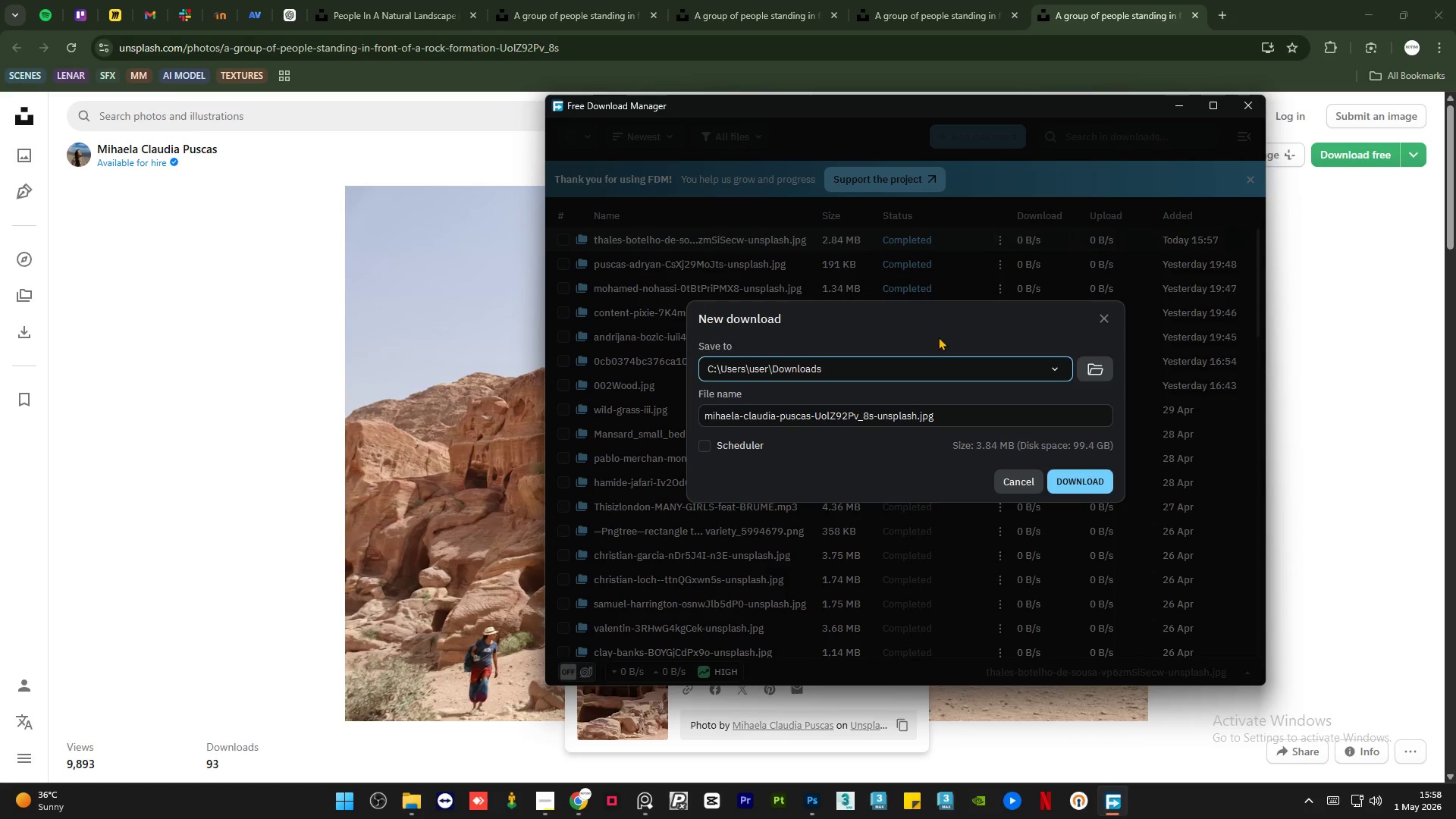 
wait(6.75)
 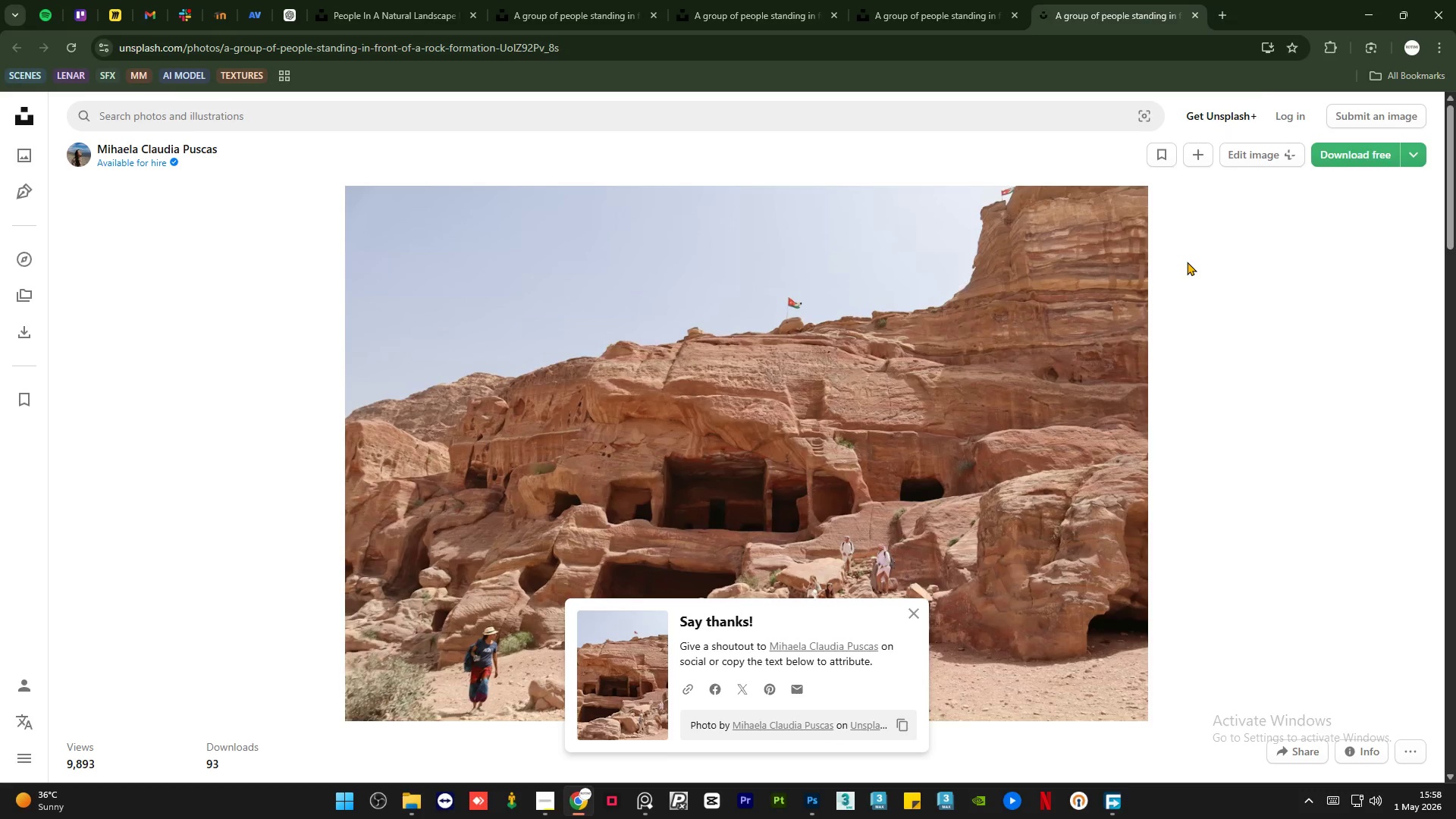 
left_click([1076, 483])
 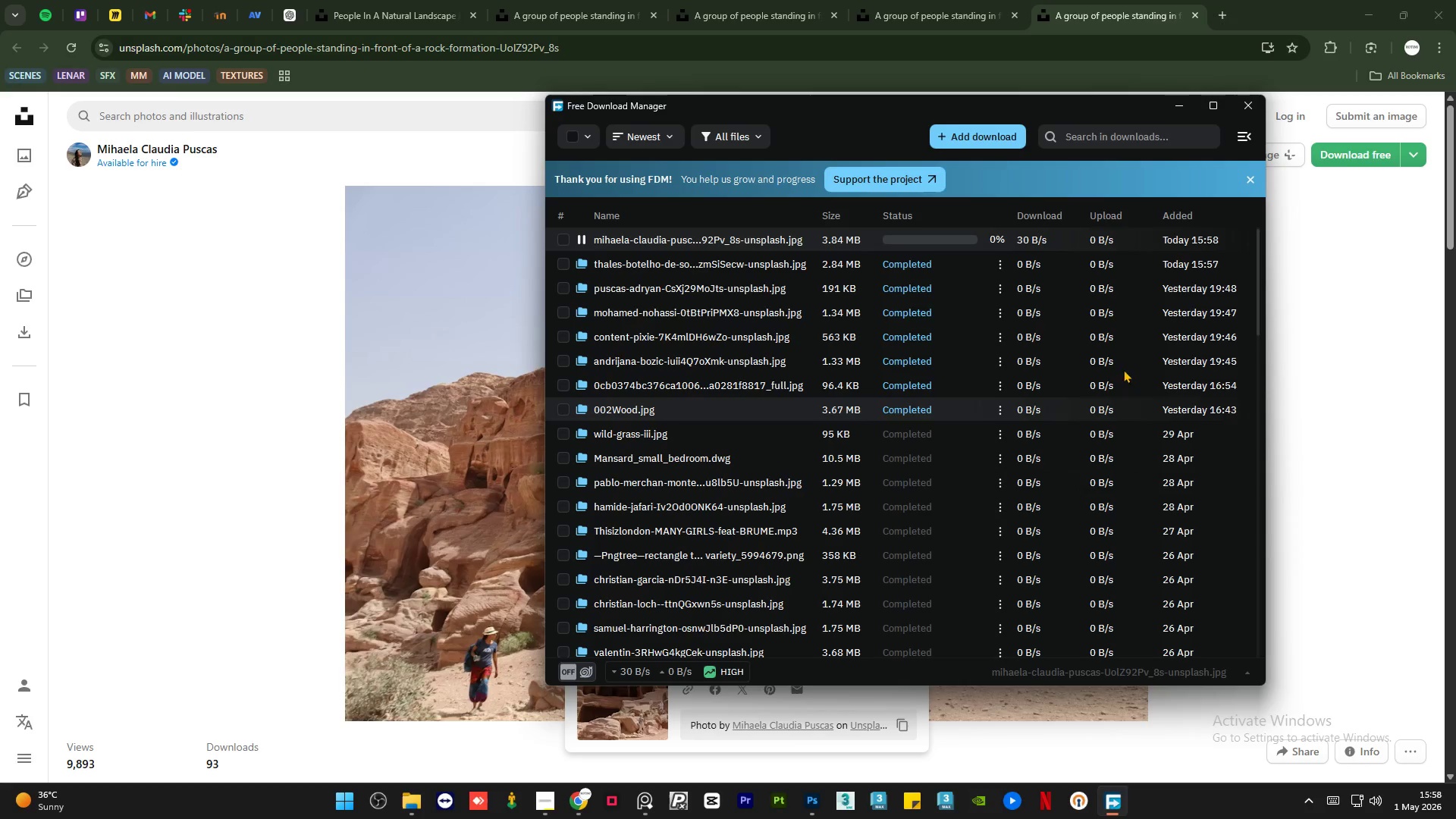 
mouse_move([1172, 214])
 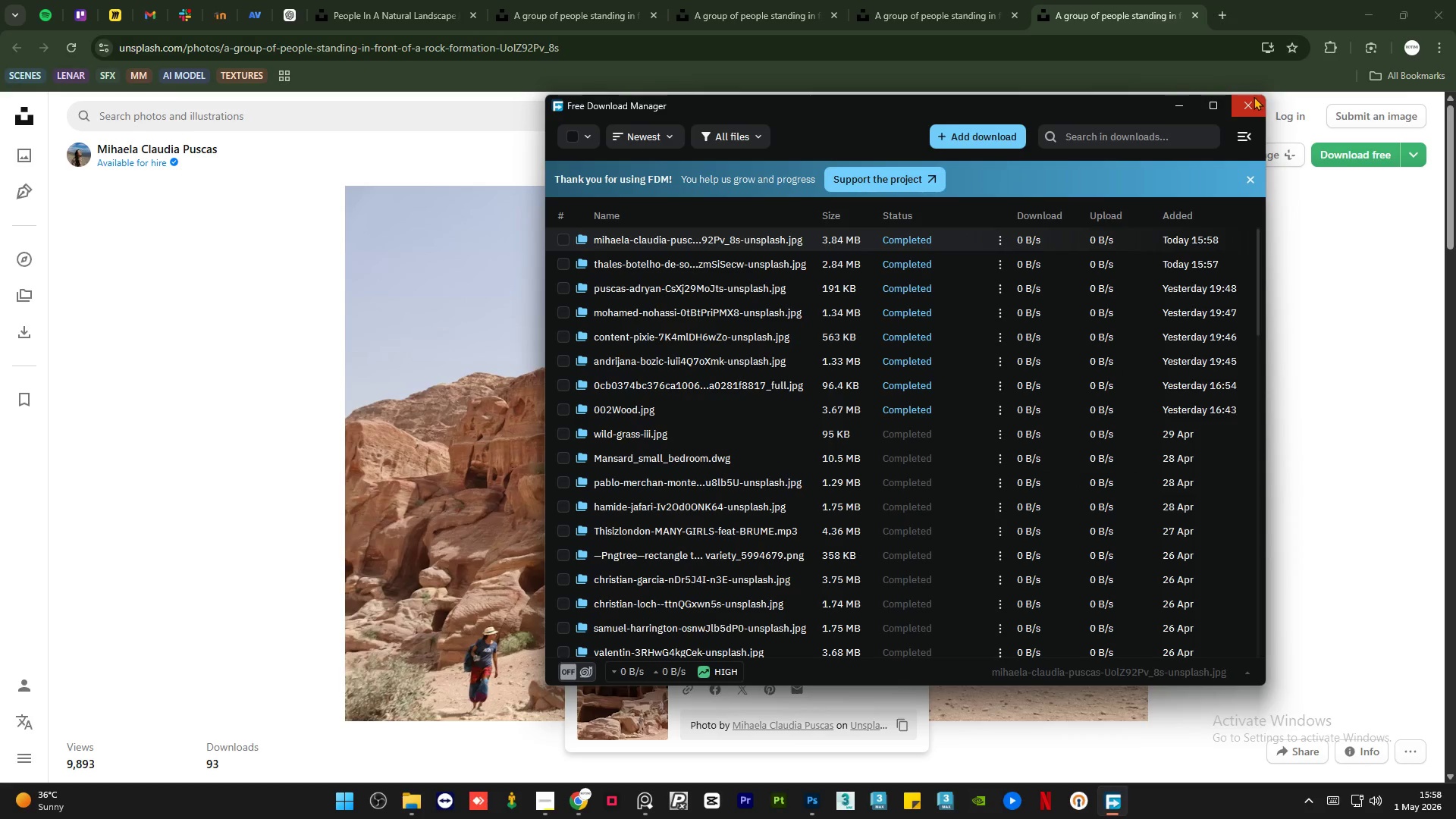 
left_click([1252, 102])
 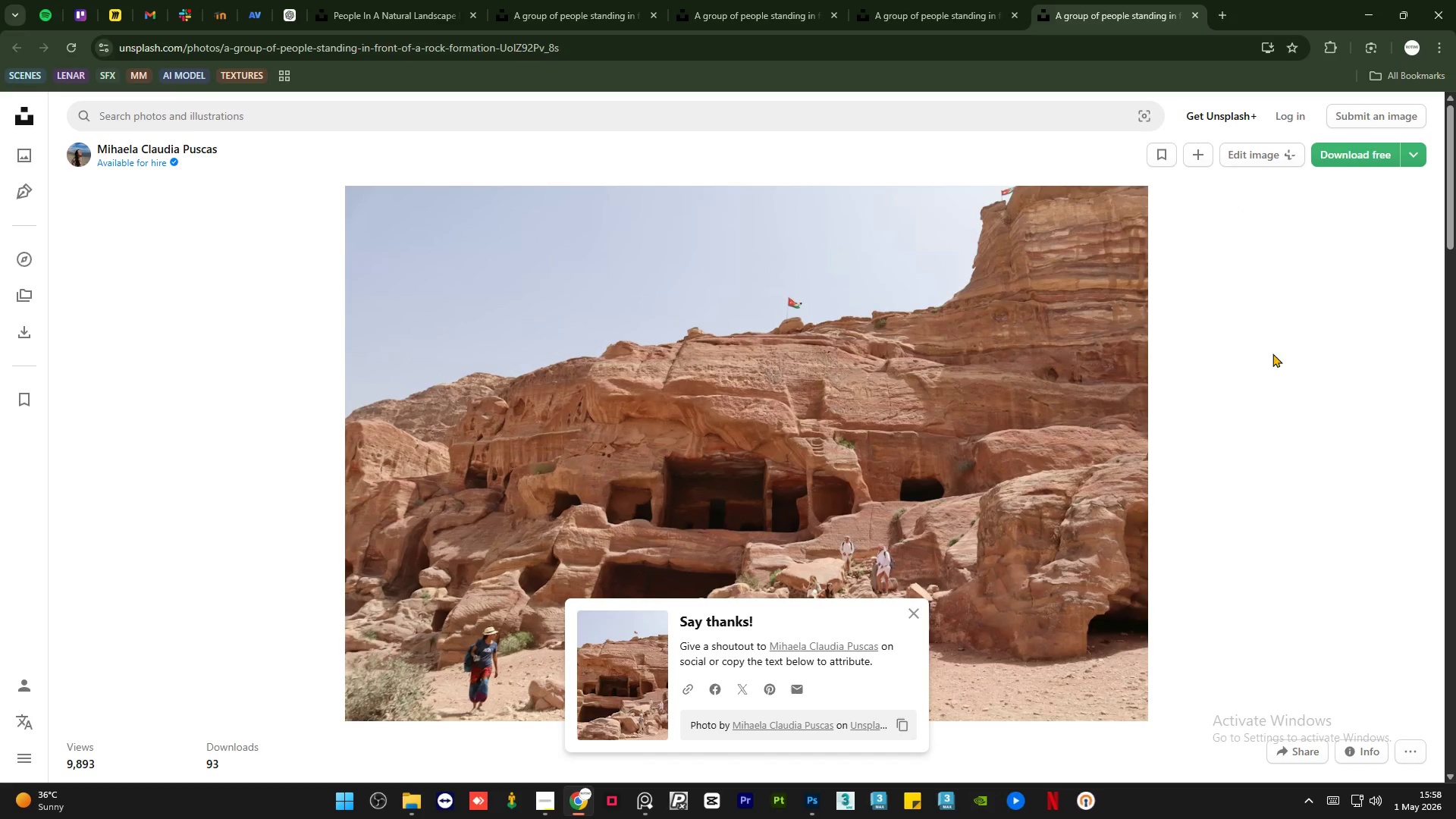 
left_click([1275, 363])
 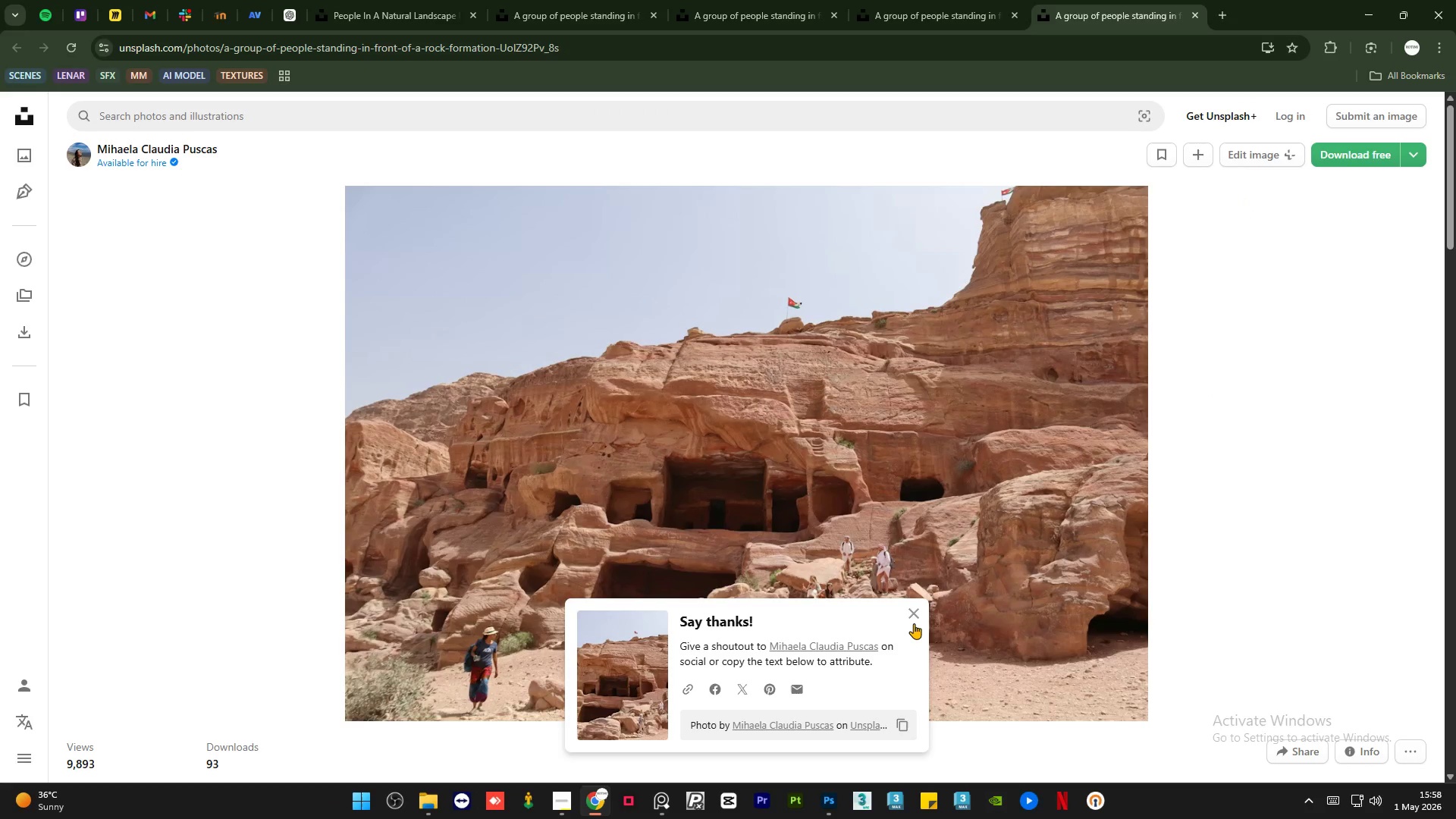 
left_click([915, 619])
 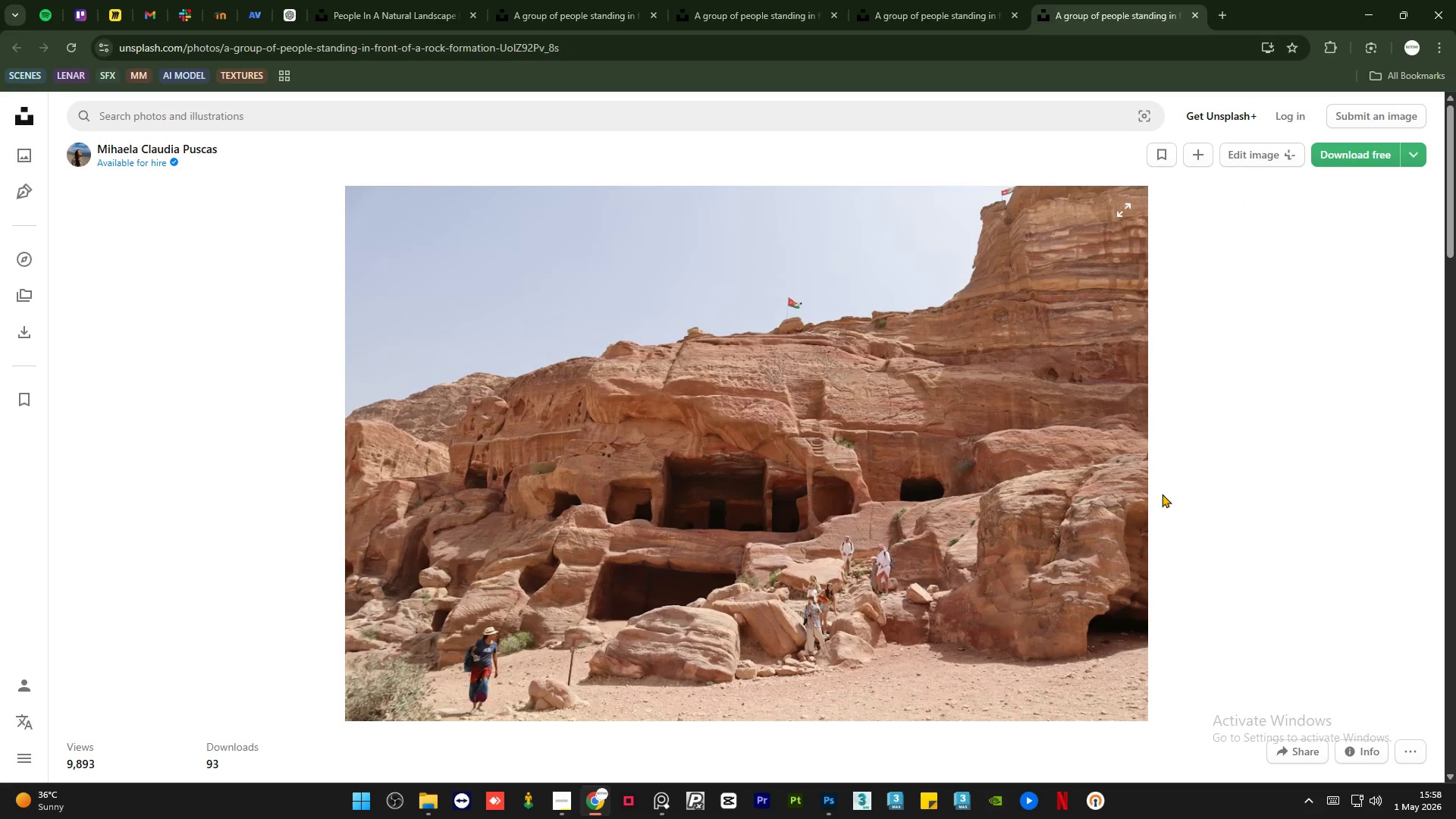 
scroll: coordinate [1166, 494], scroll_direction: down, amount: 9.0
 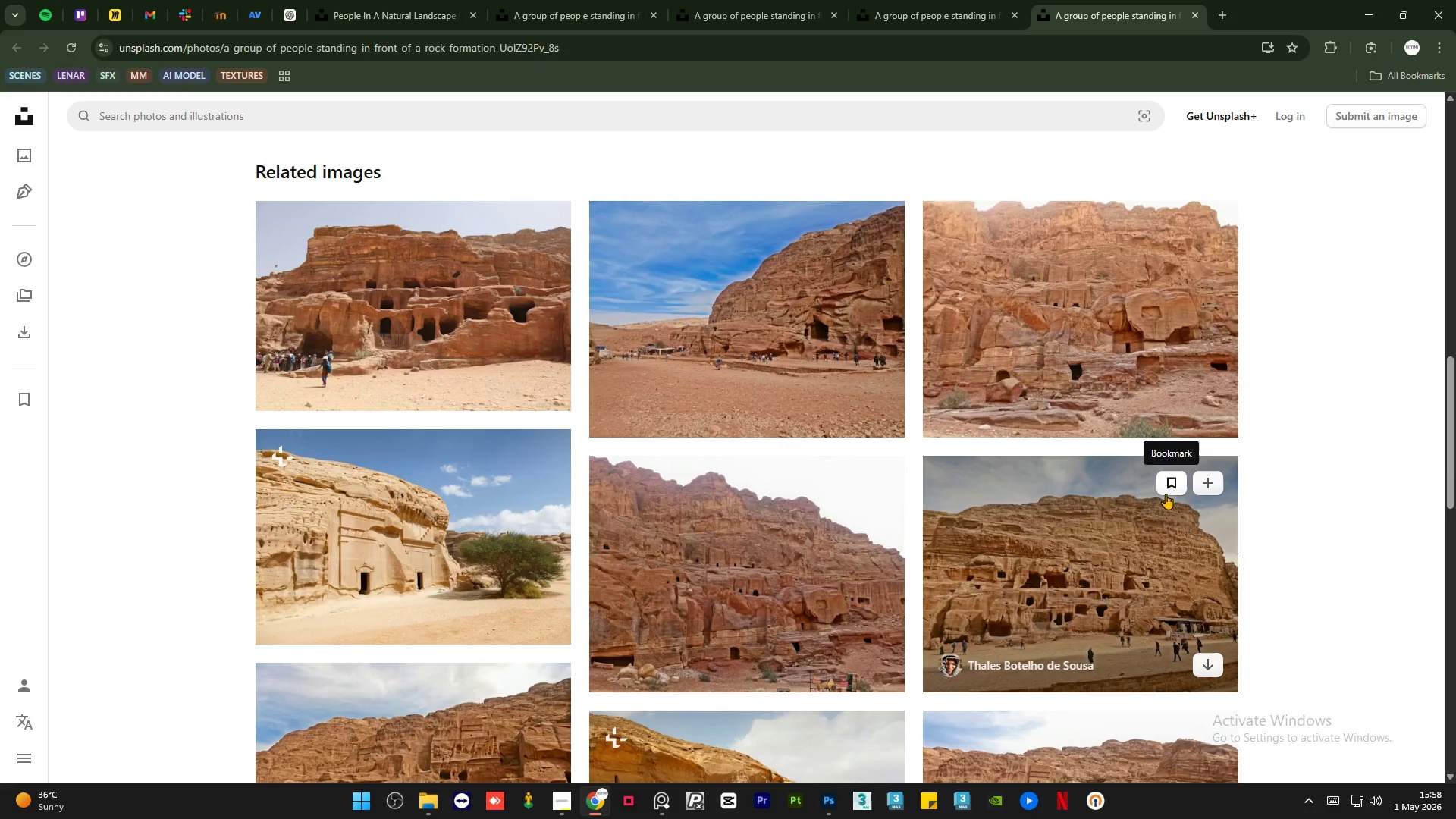 
scroll: coordinate [1271, 466], scroll_direction: up, amount: 2.0
 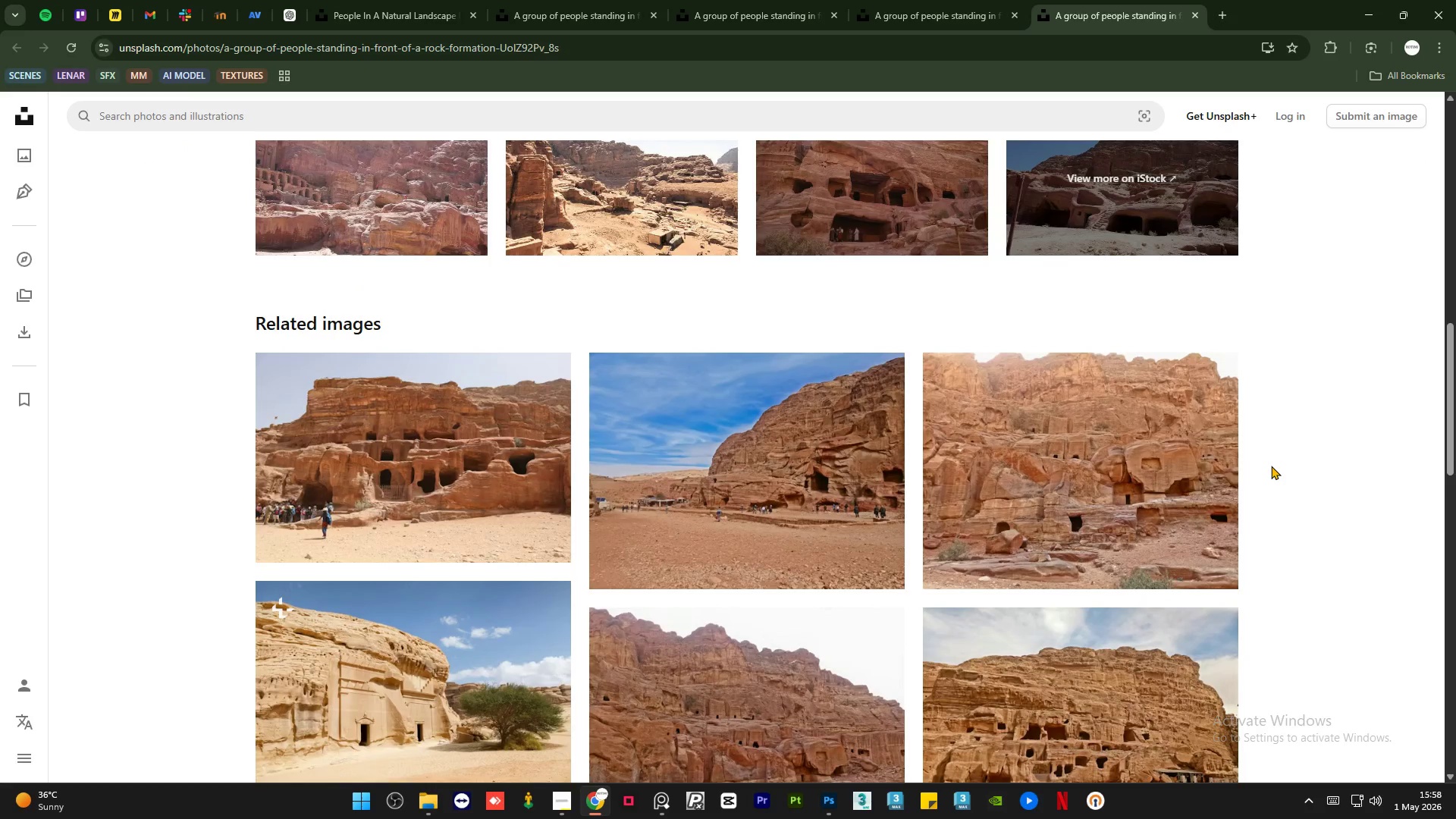 
scroll: coordinate [1259, 471], scroll_direction: down, amount: 16.0
 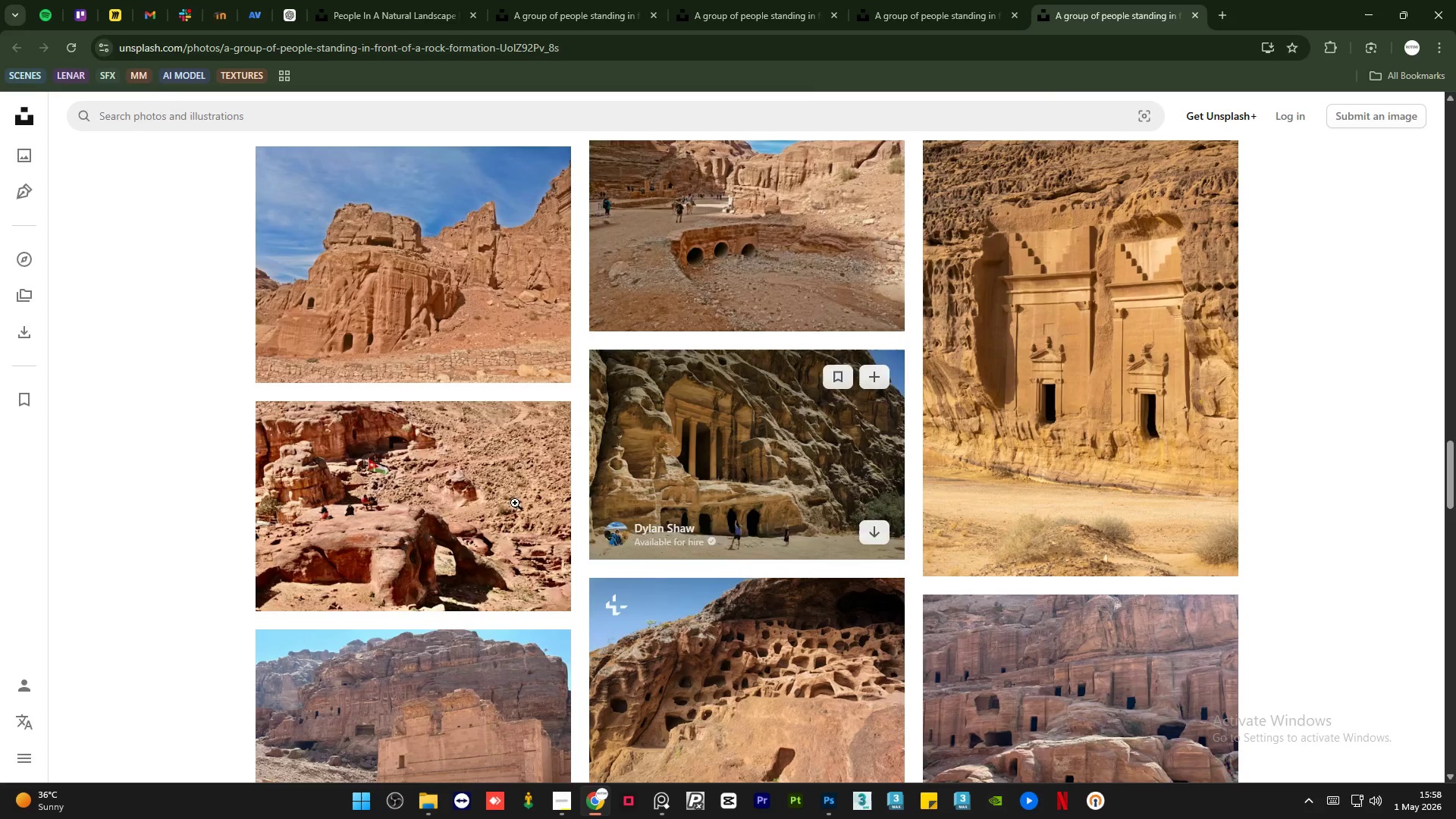 
middle_click([510, 502])
 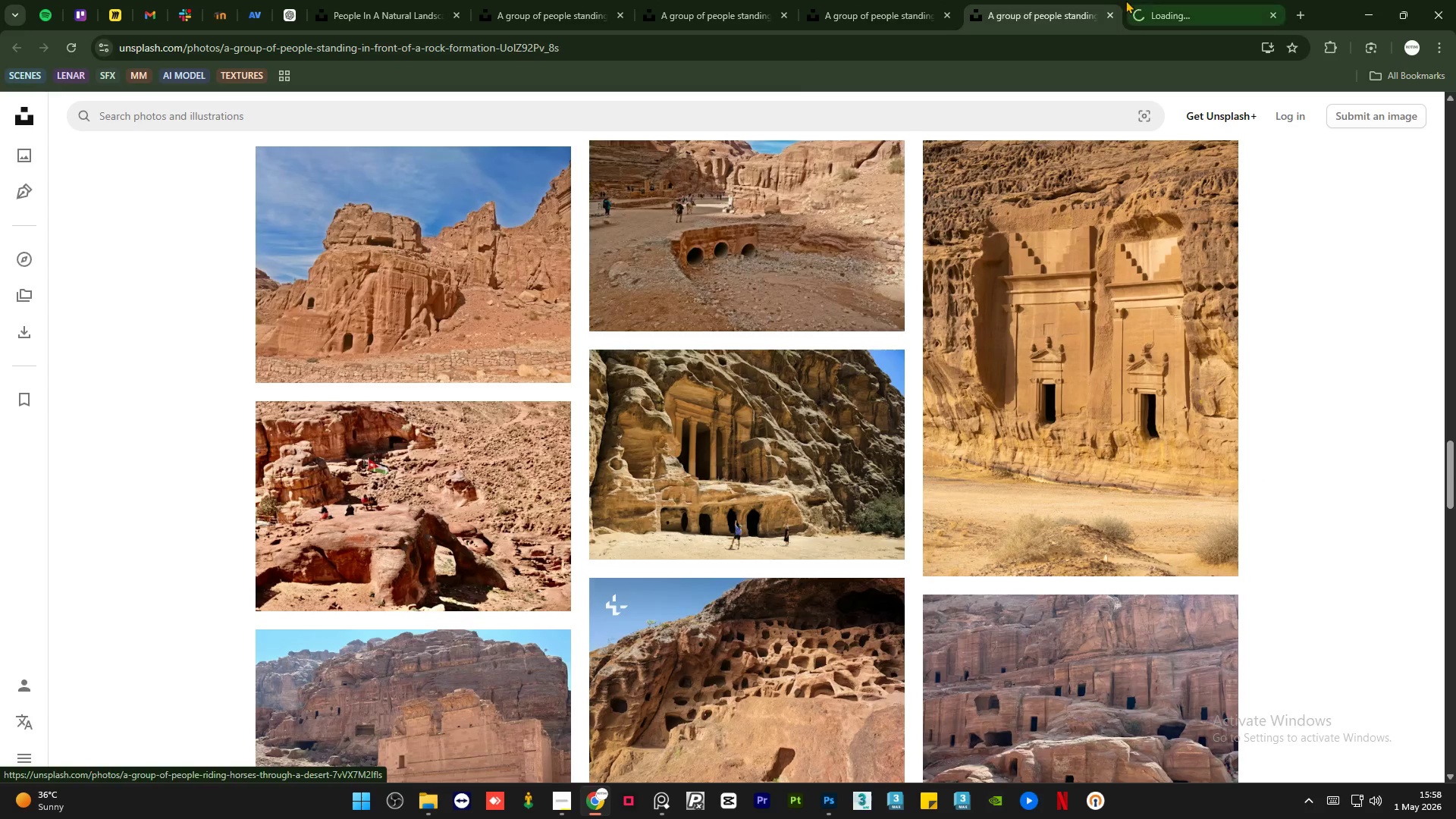 
left_click([1165, 0])
 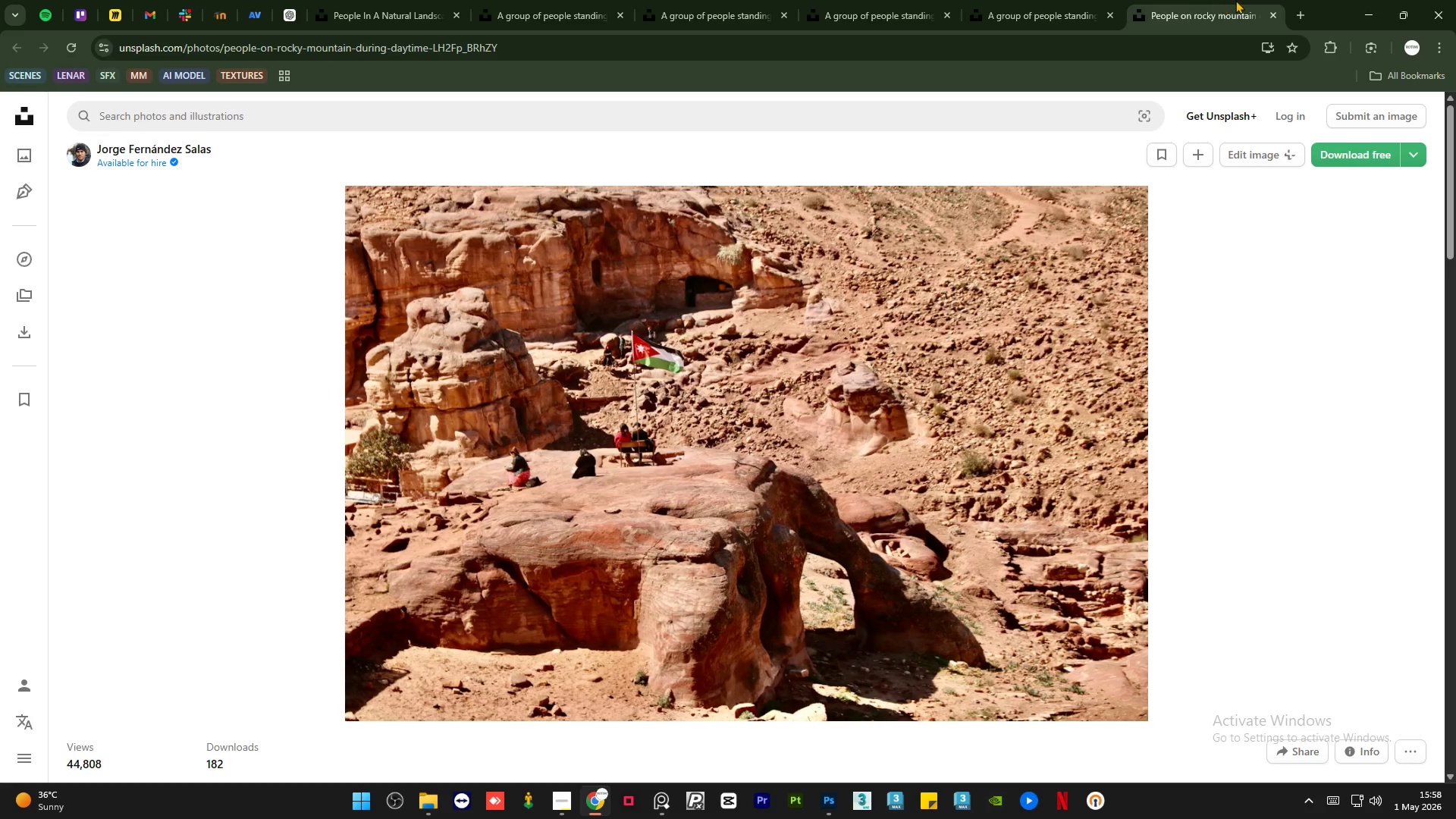 
left_click([1269, 14])
 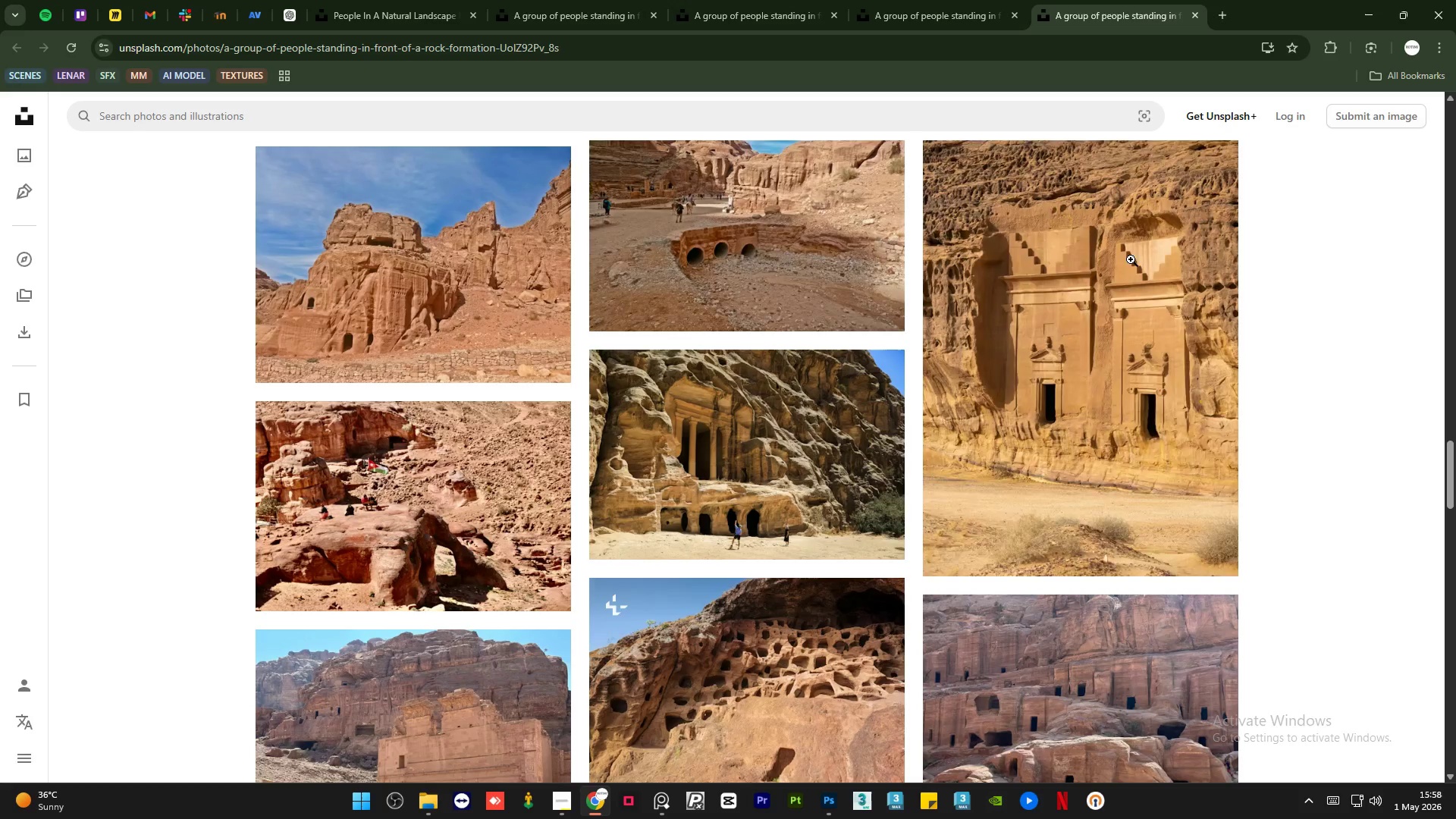 
scroll: coordinate [1103, 391], scroll_direction: down, amount: 24.0
 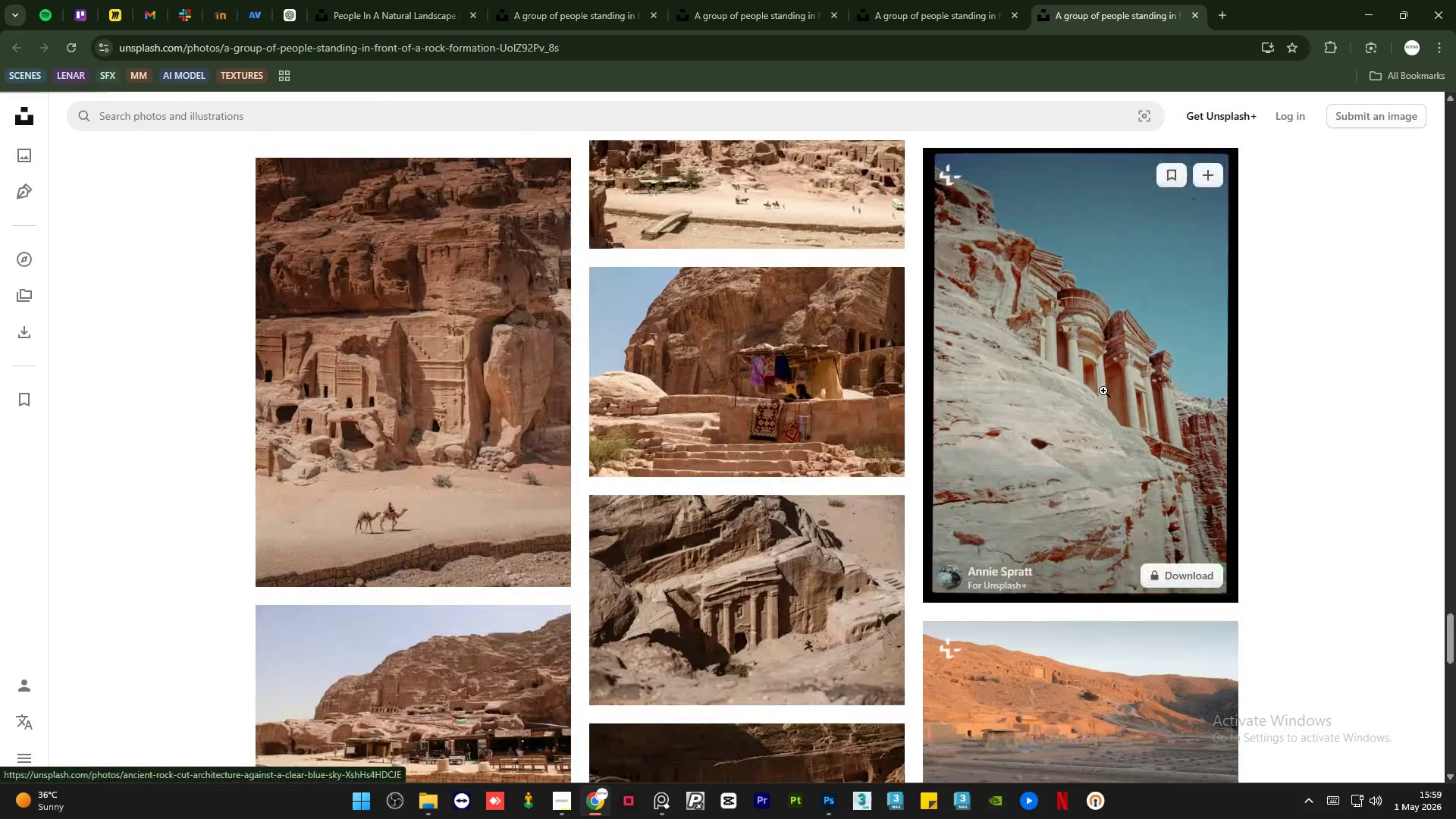 
scroll: coordinate [1103, 391], scroll_direction: none, amount: 0.0
 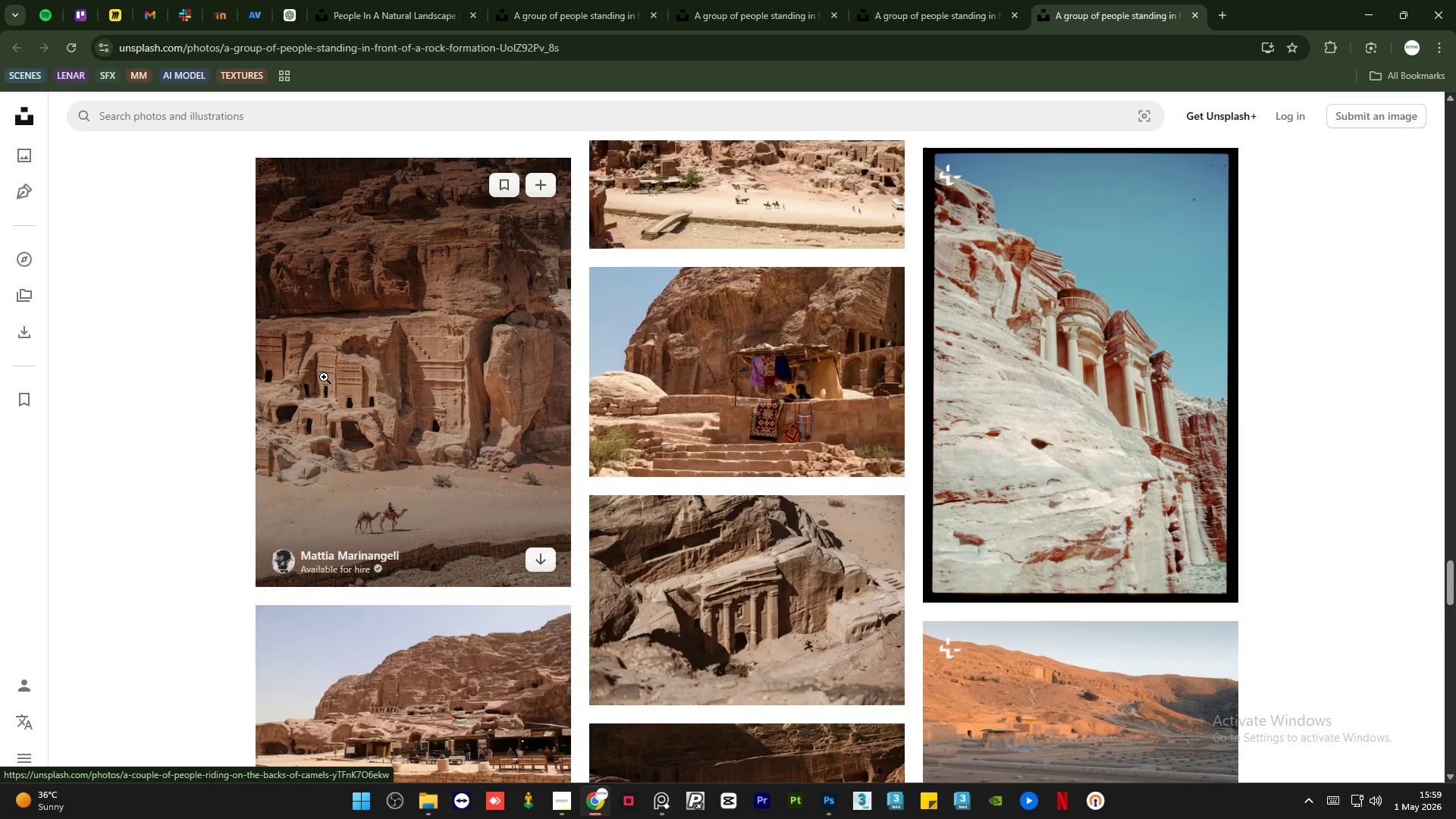 
middle_click([425, 414])
 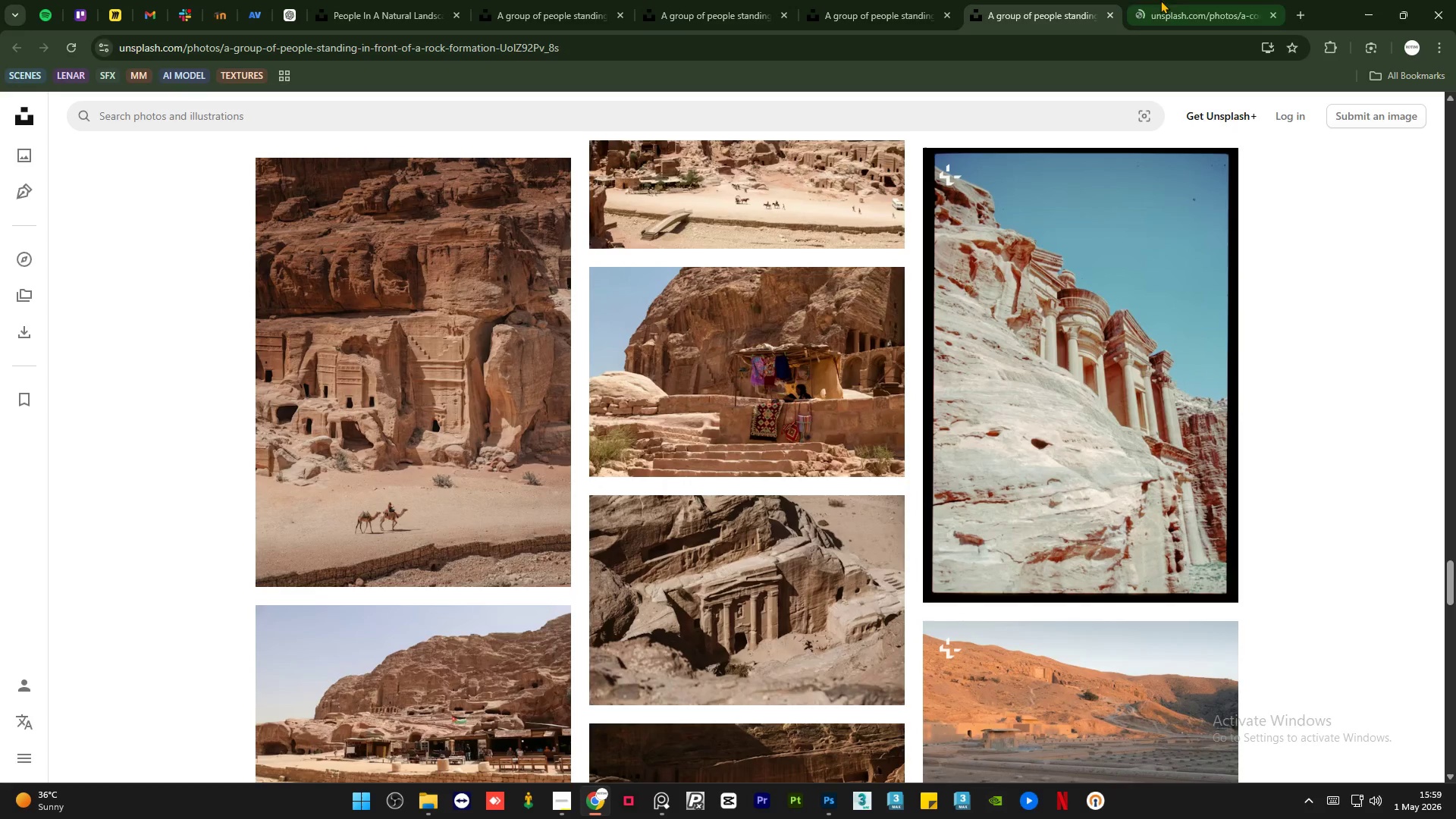 
left_click([1215, 0])
 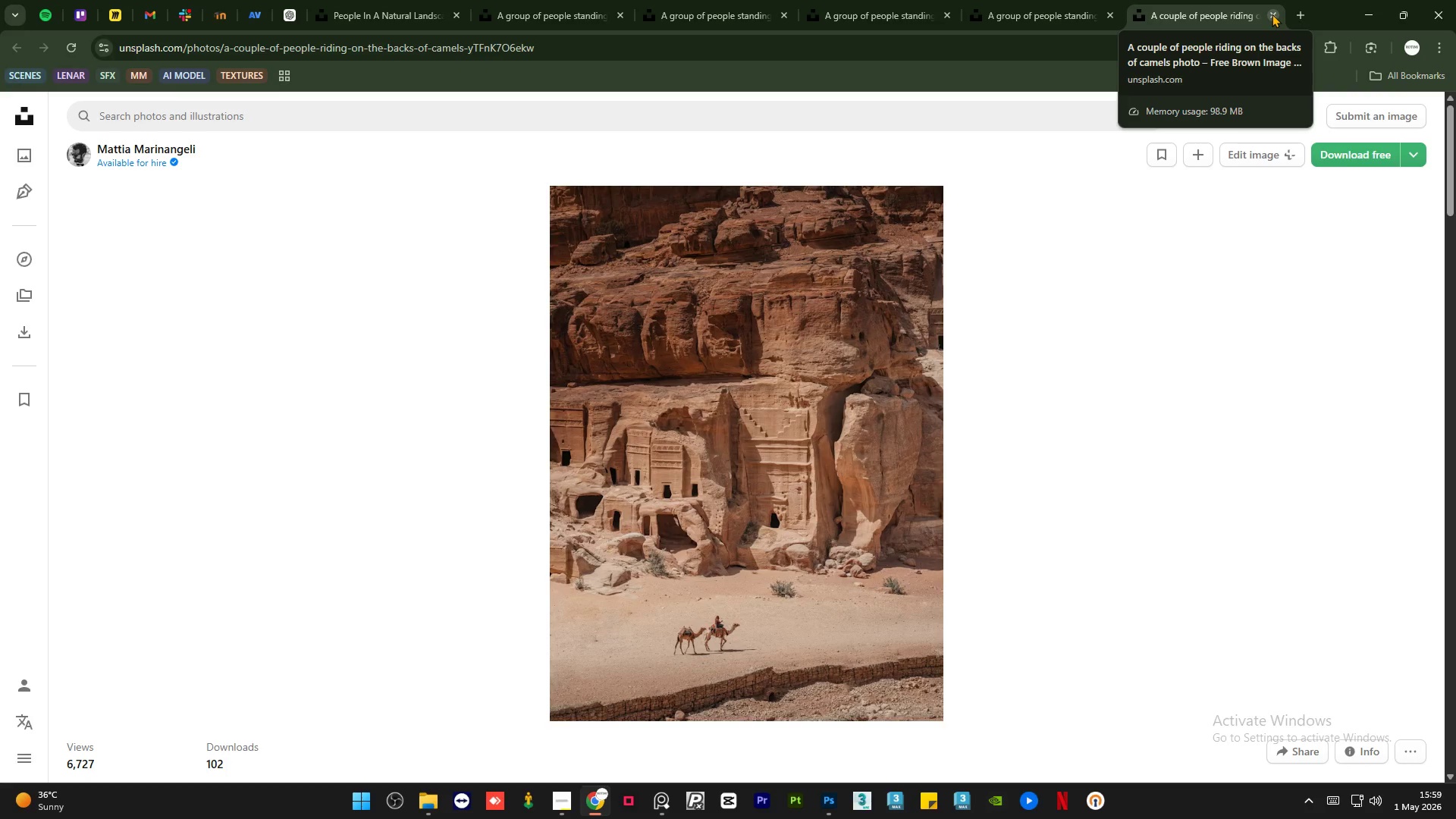 
left_click([1272, 14])
 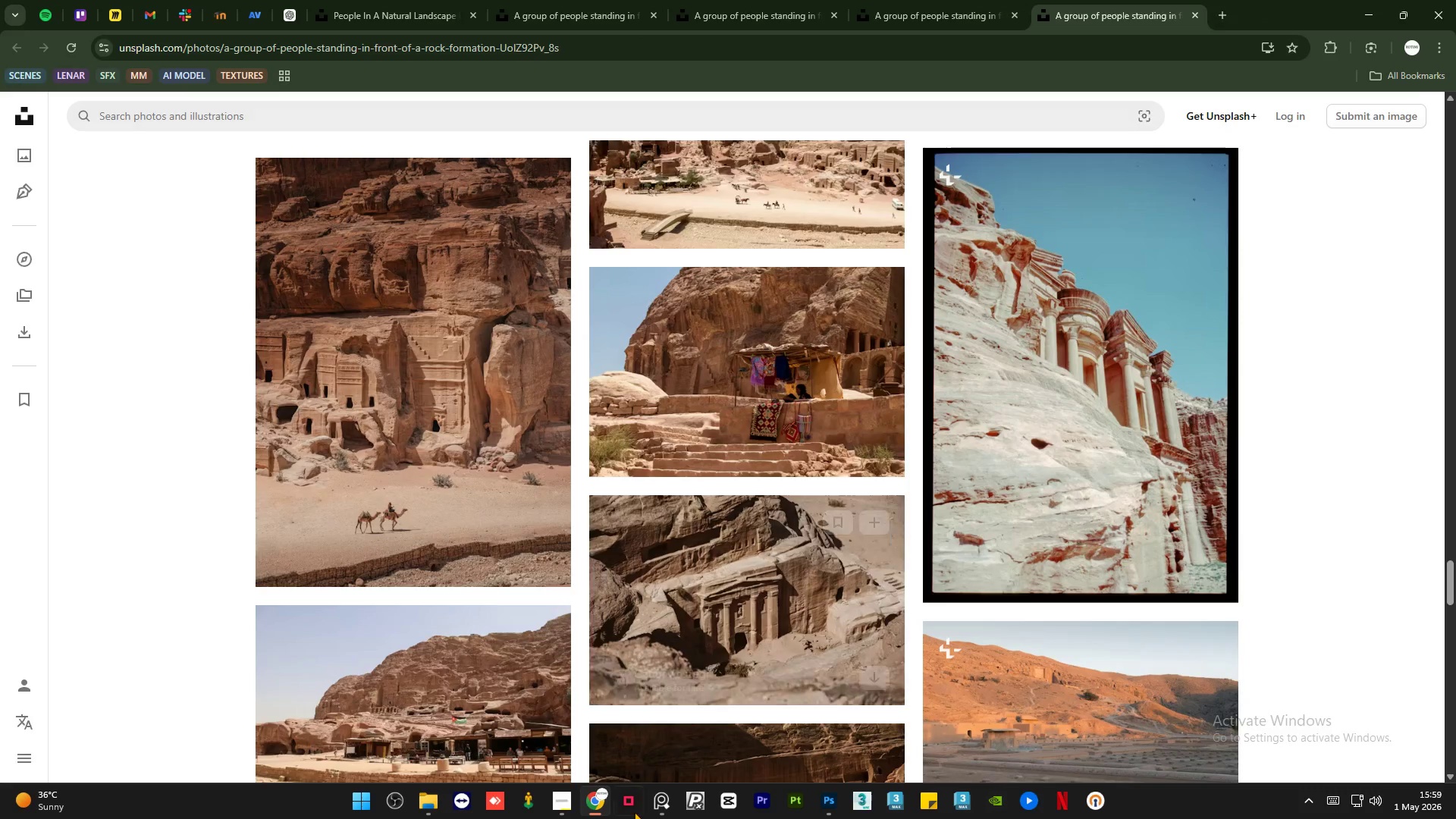 
scroll: coordinate [643, 607], scroll_direction: down, amount: 12.0
 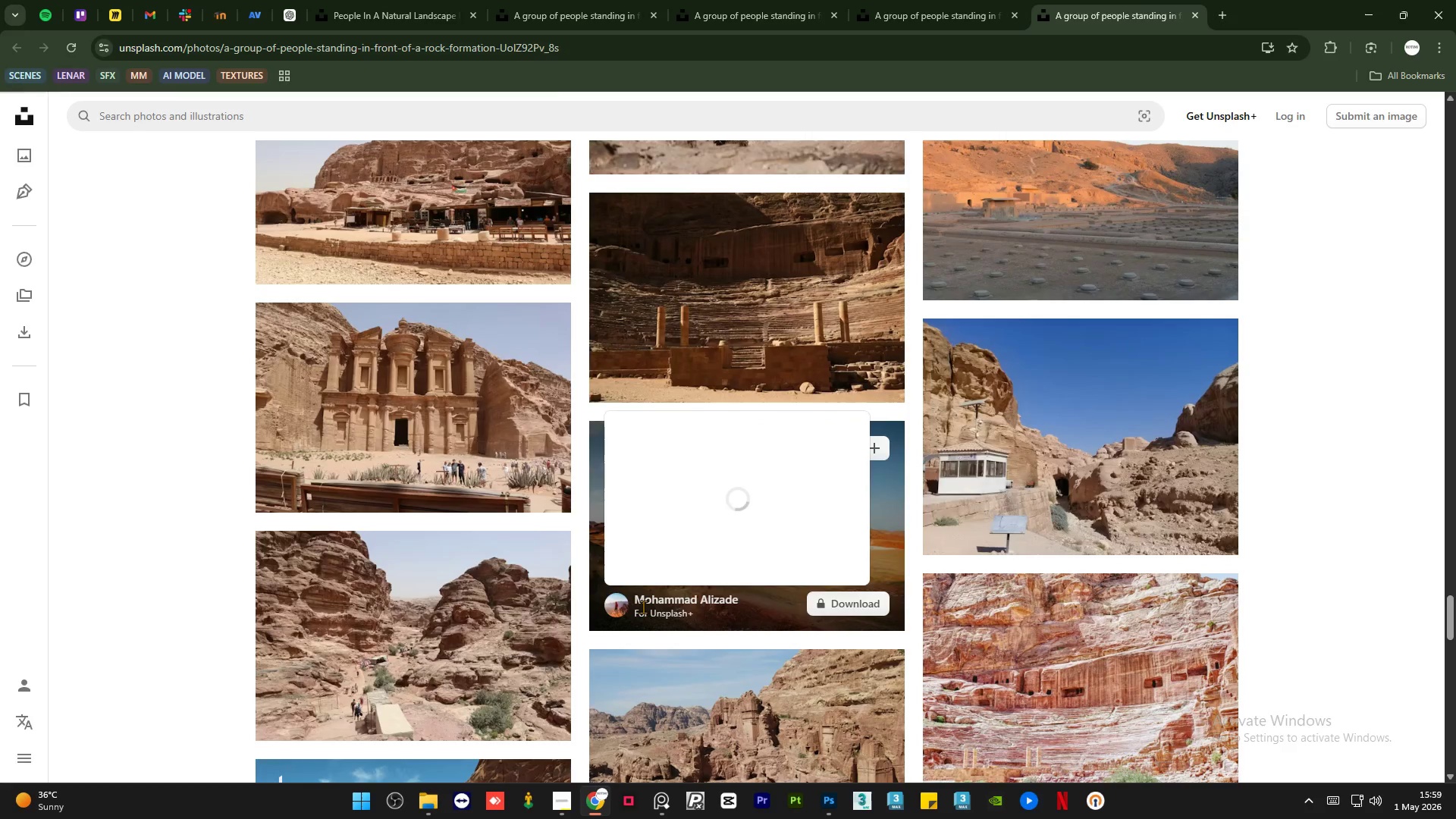 
scroll: coordinate [643, 607], scroll_direction: up, amount: 1.0
 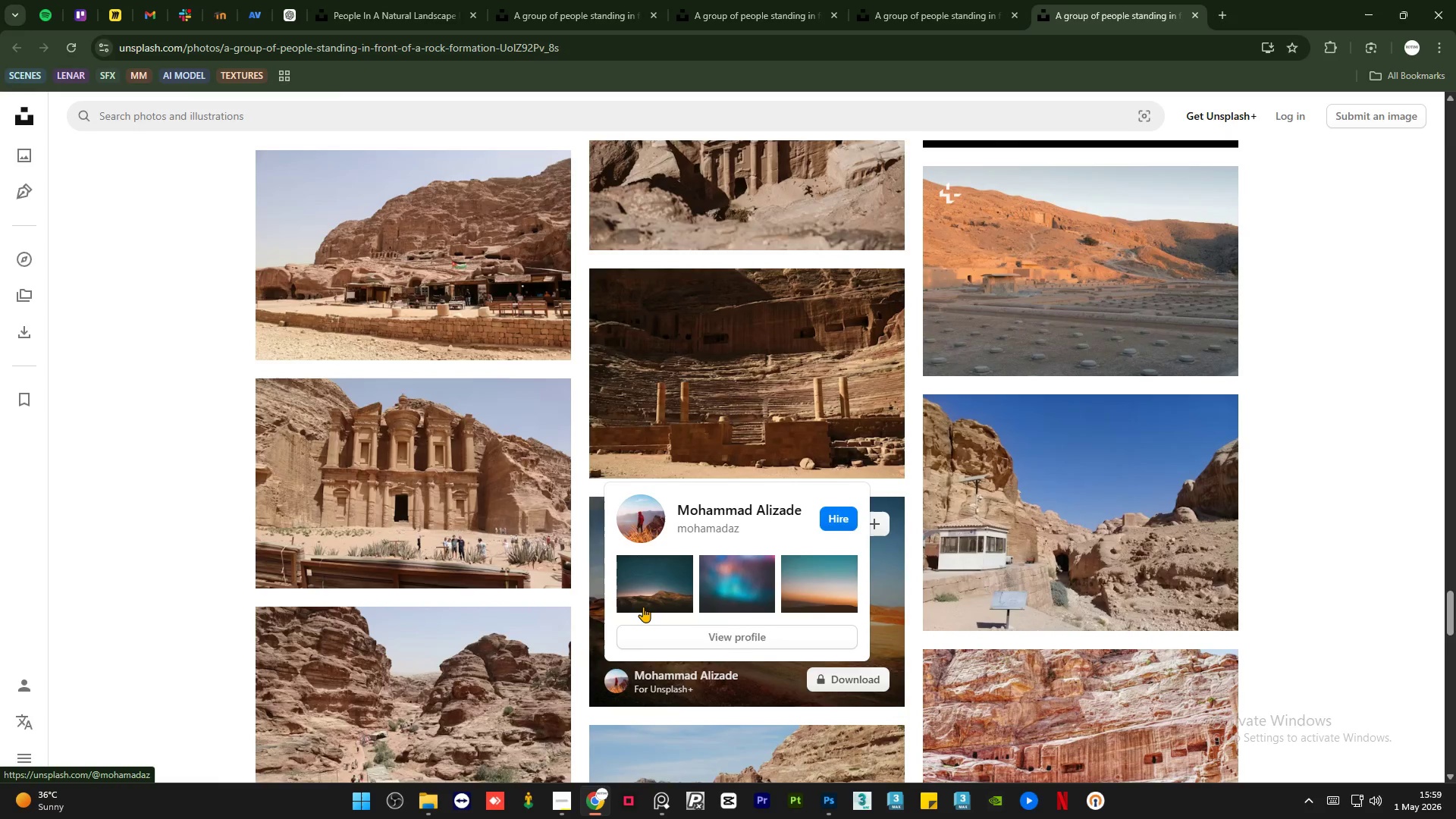 
scroll: coordinate [643, 607], scroll_direction: down, amount: 4.0
 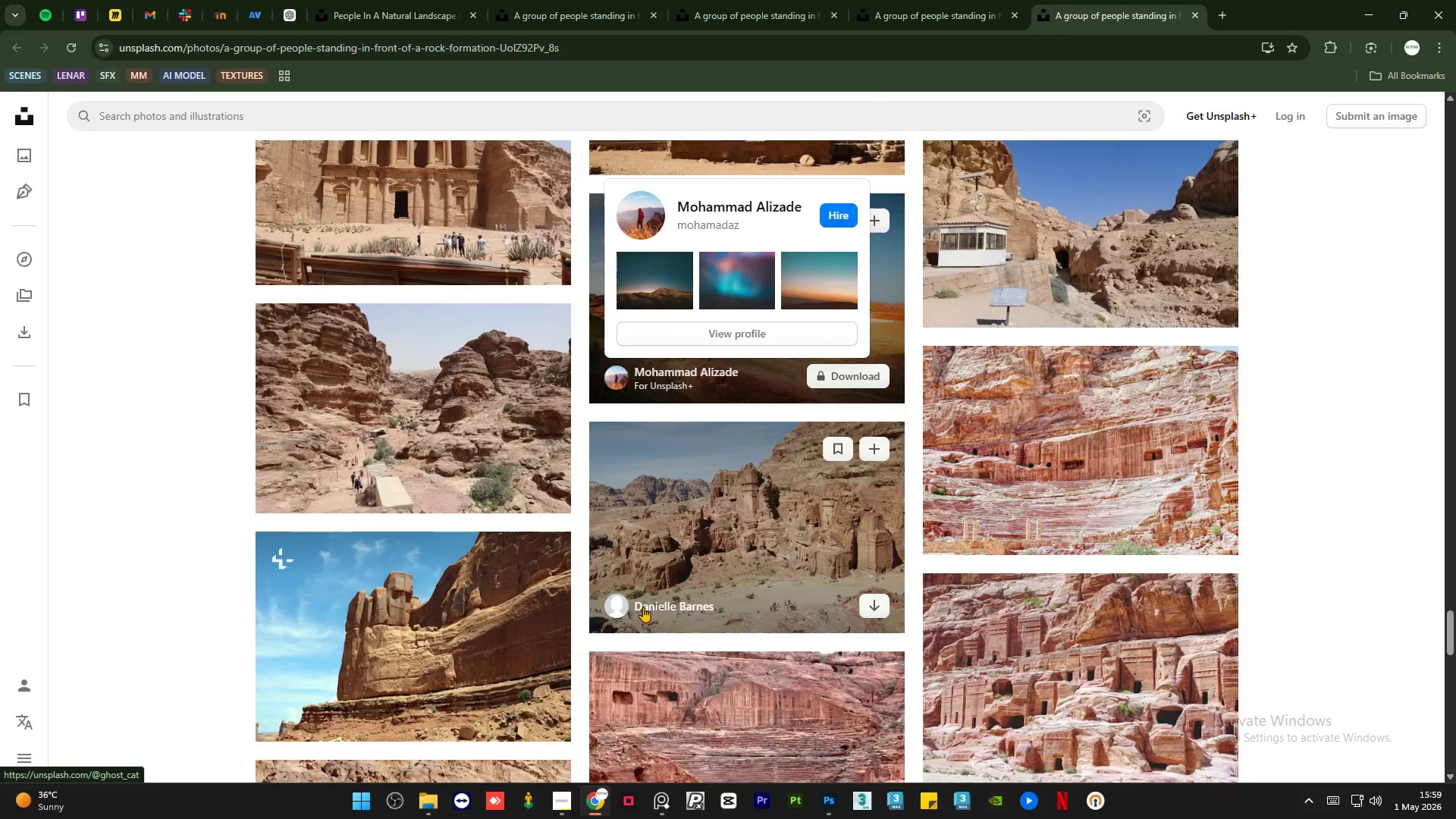 
scroll: coordinate [643, 607], scroll_direction: up, amount: 1.0
 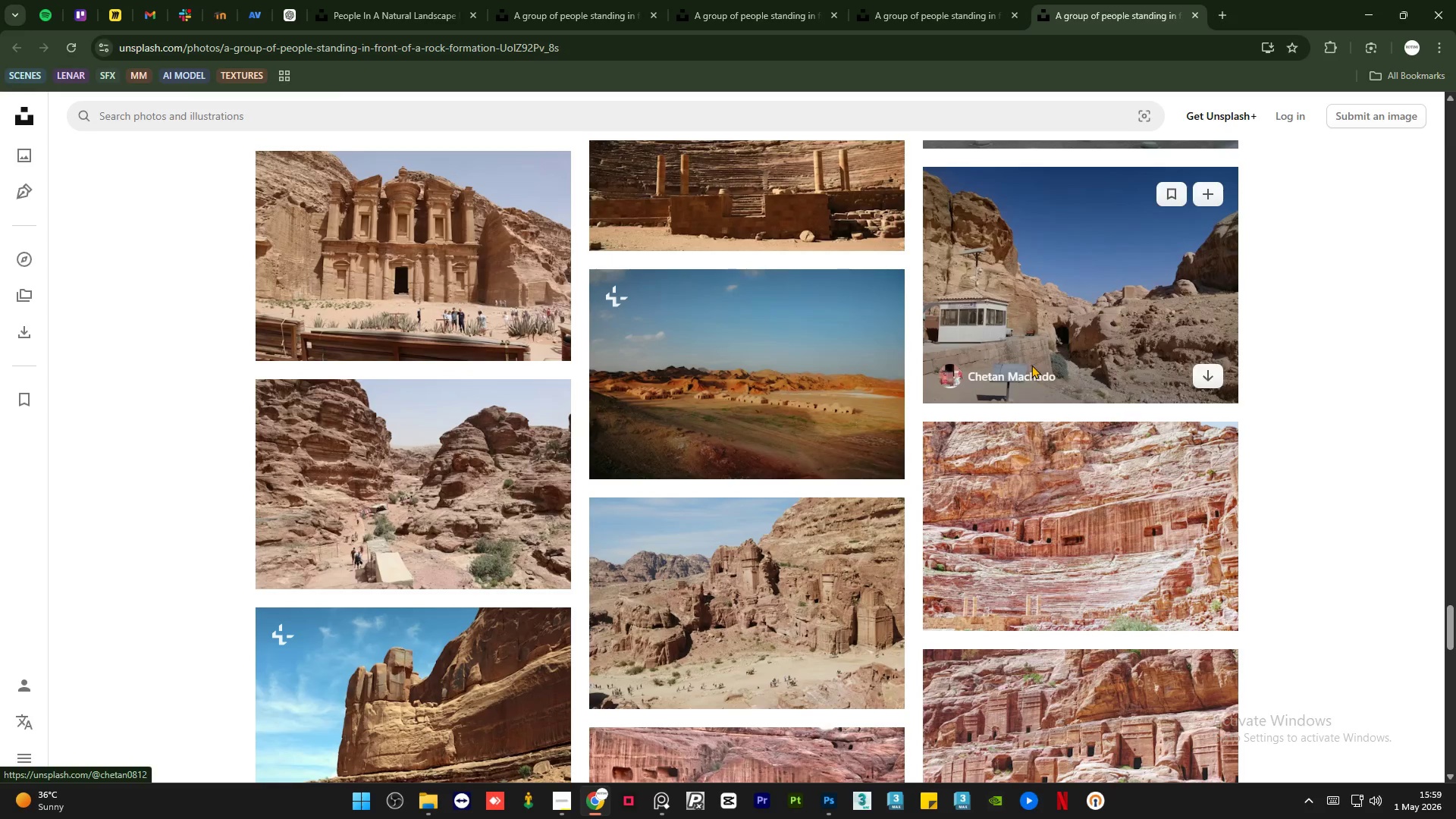 
middle_click([1031, 365])
 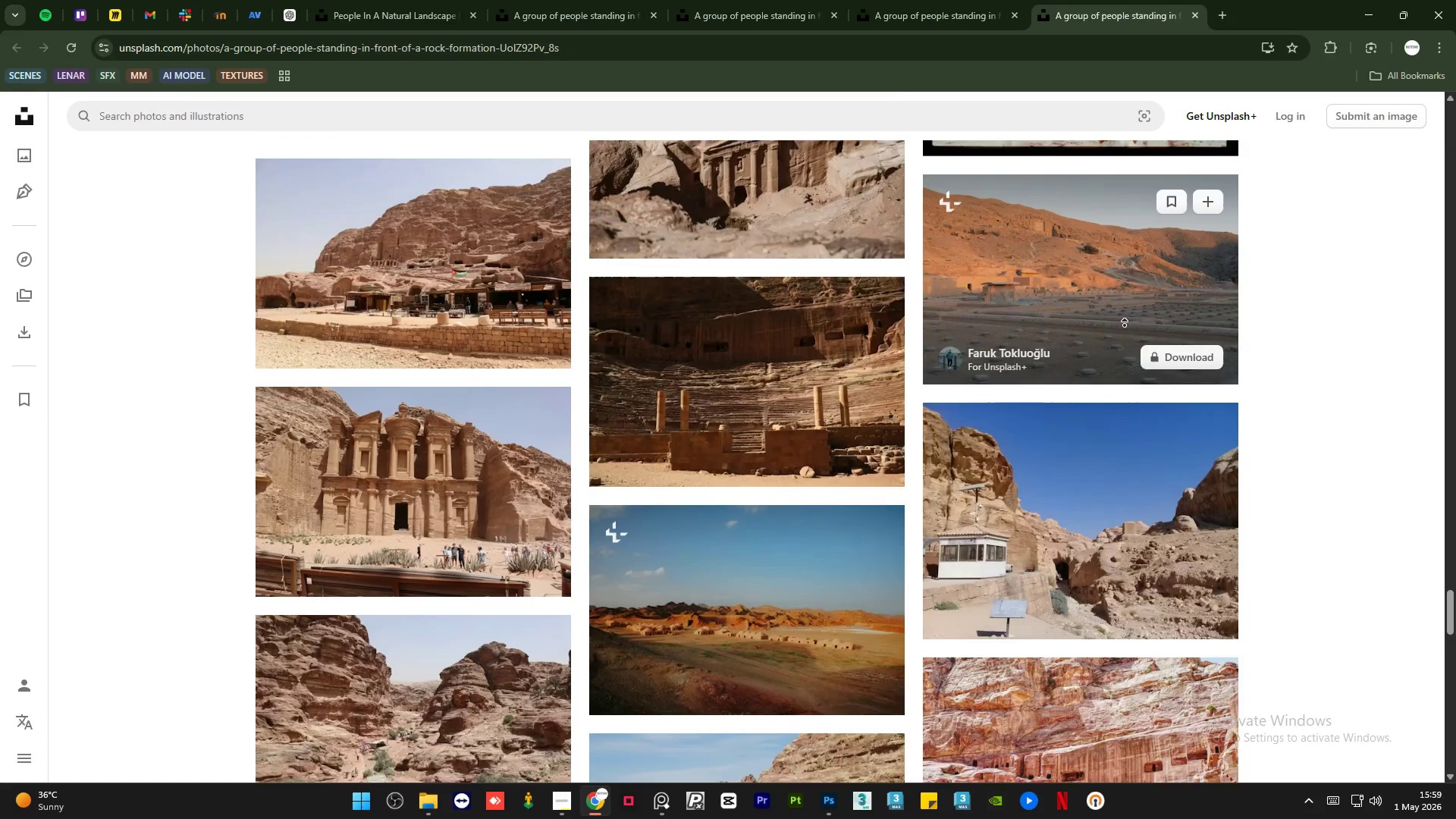 
middle_click([1119, 494])
 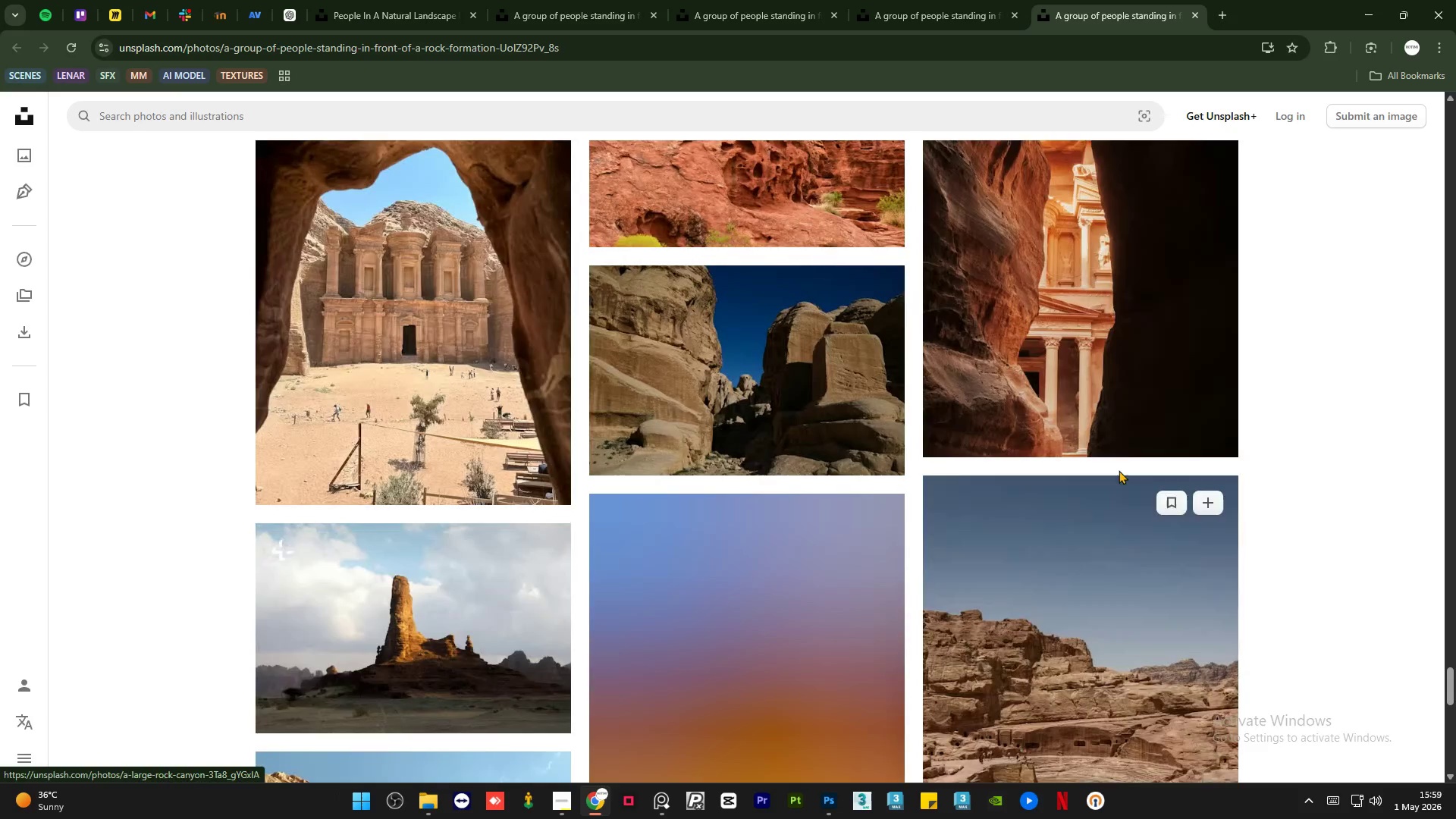 
scroll: coordinate [1081, 529], scroll_direction: up, amount: 42.0
 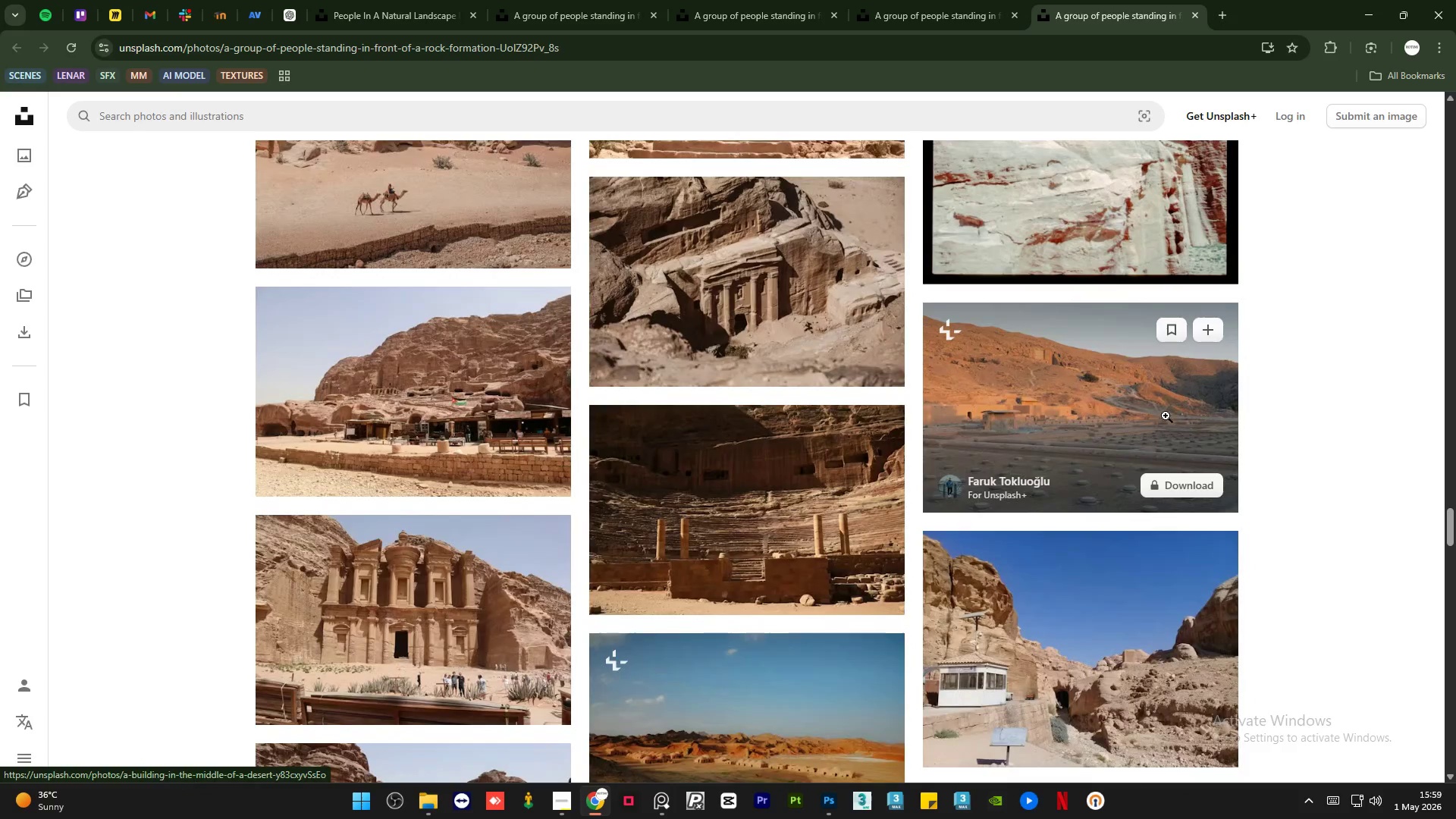 
scroll: coordinate [1116, 450], scroll_direction: down, amount: 4.0
 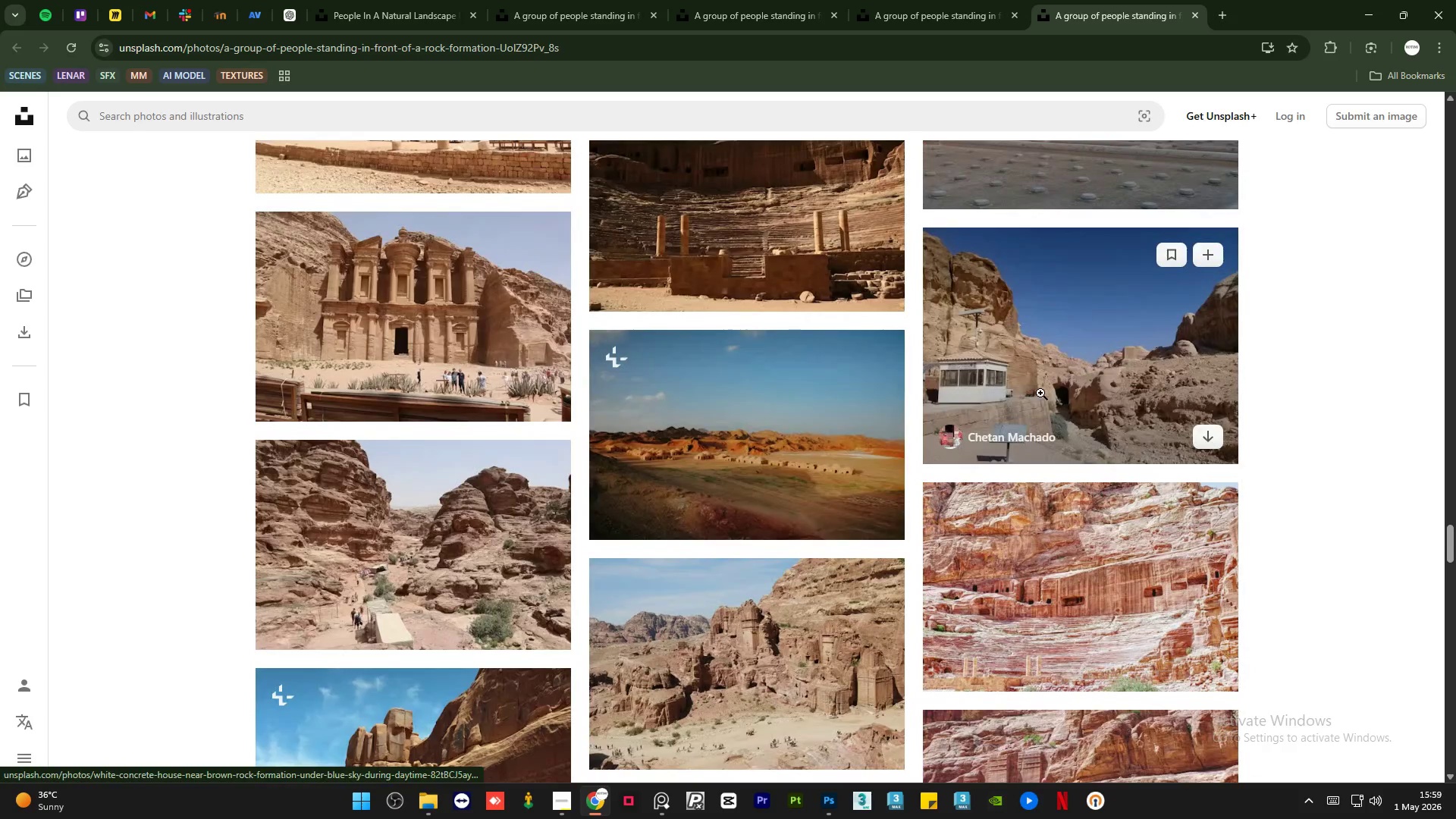 
middle_click([1041, 392])
 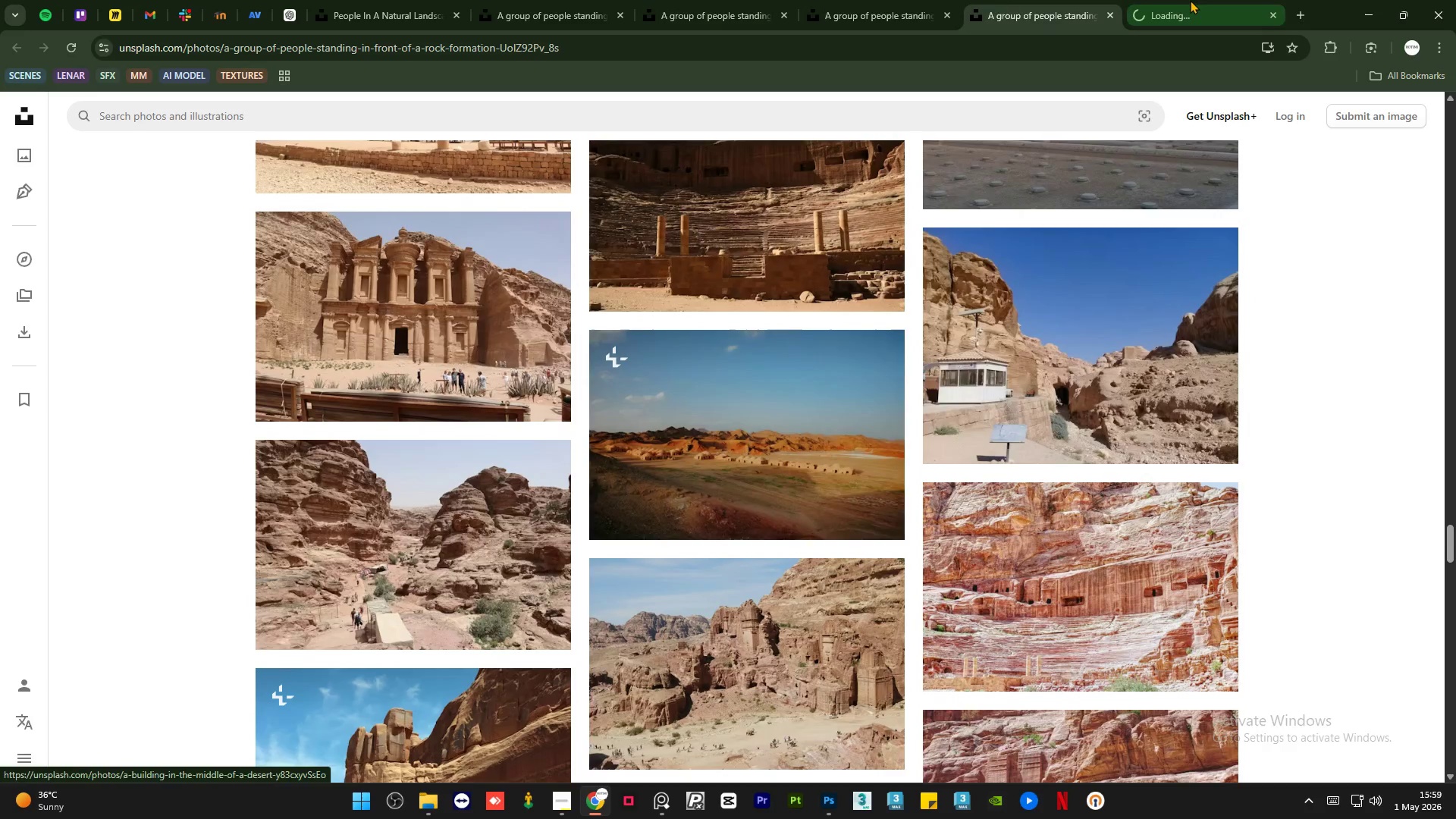 
left_click([1190, 0])
 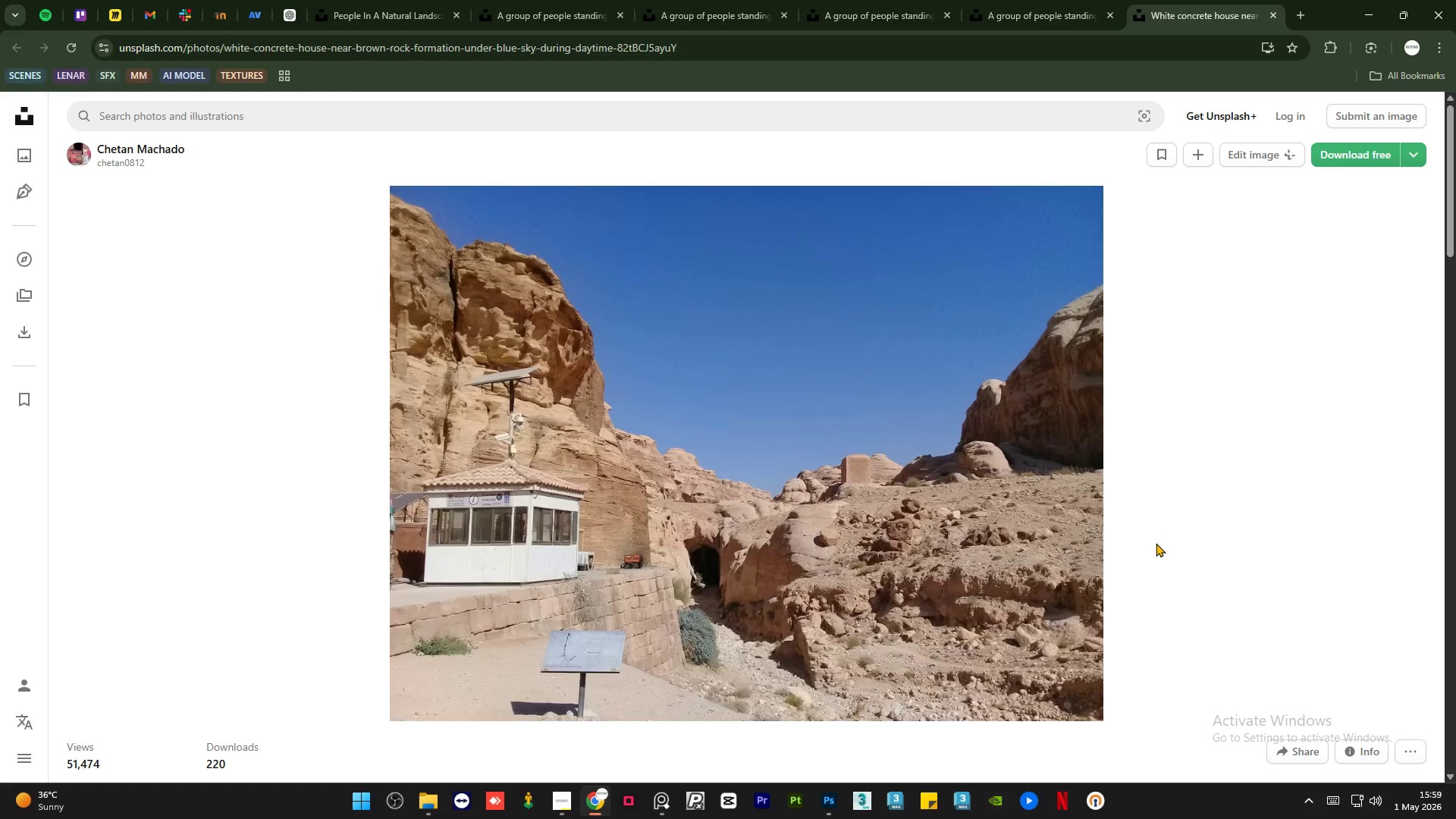 
wait(5.55)
 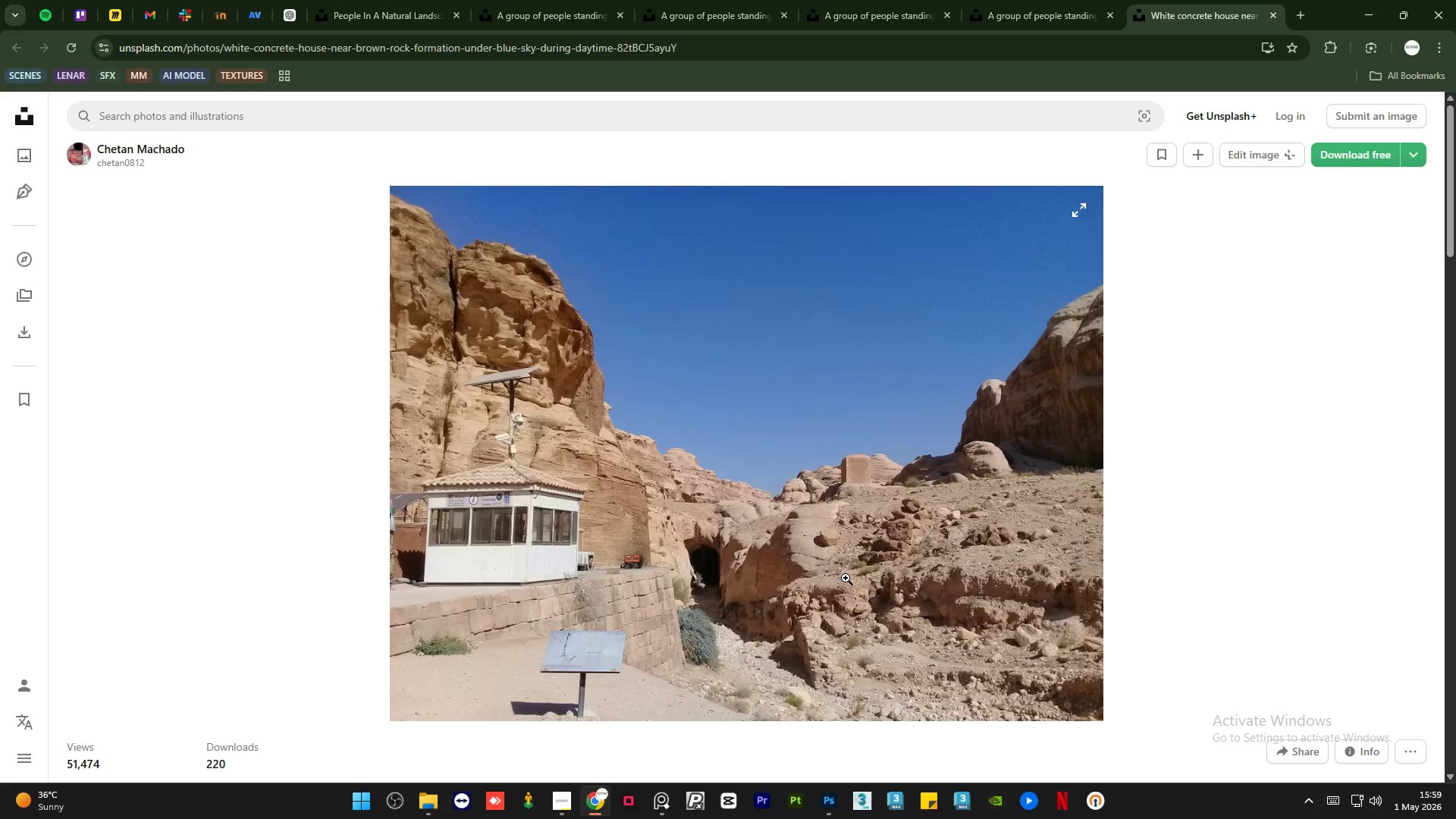 
left_click([1338, 160])
 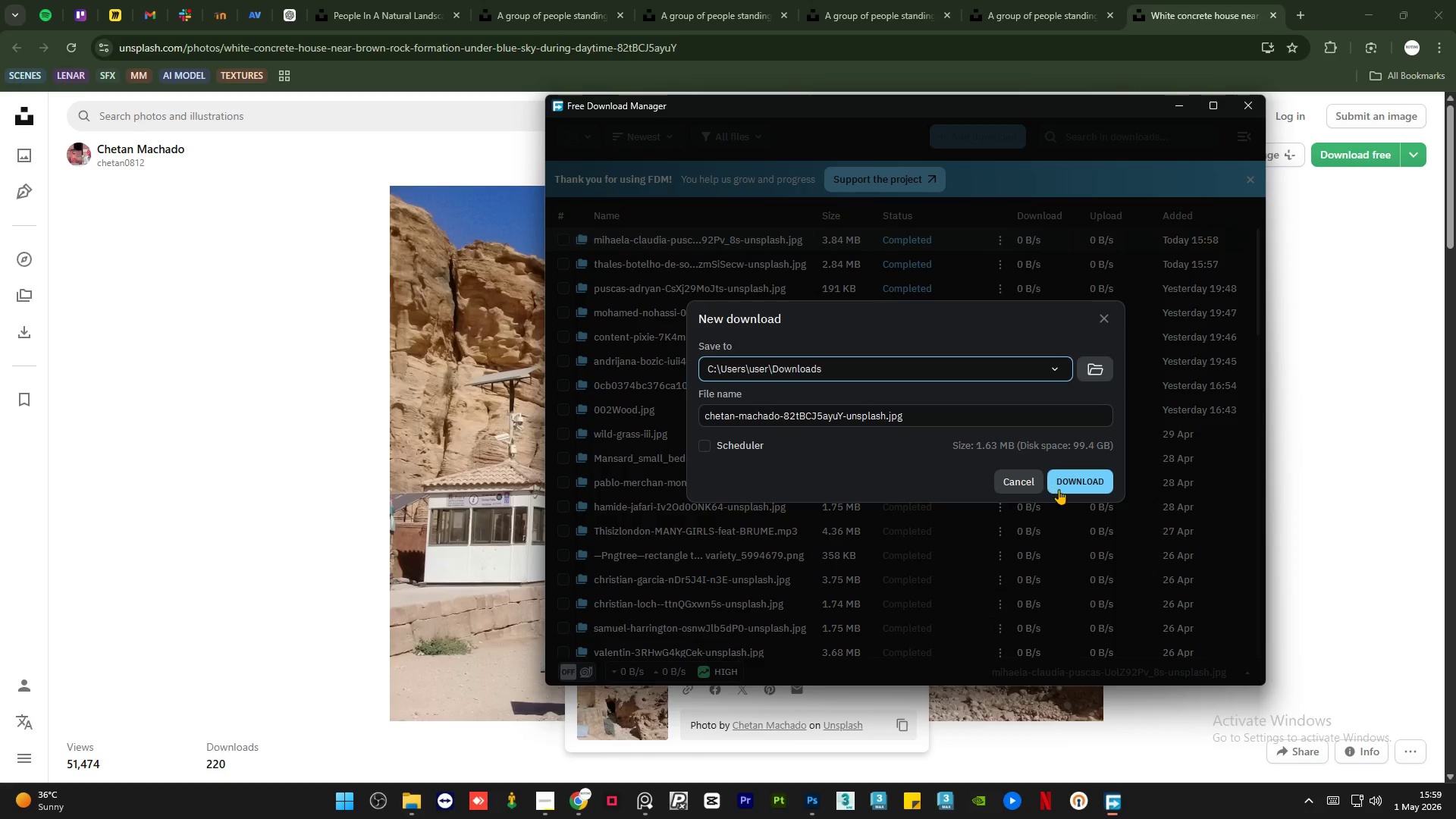 
left_click([1074, 485])
 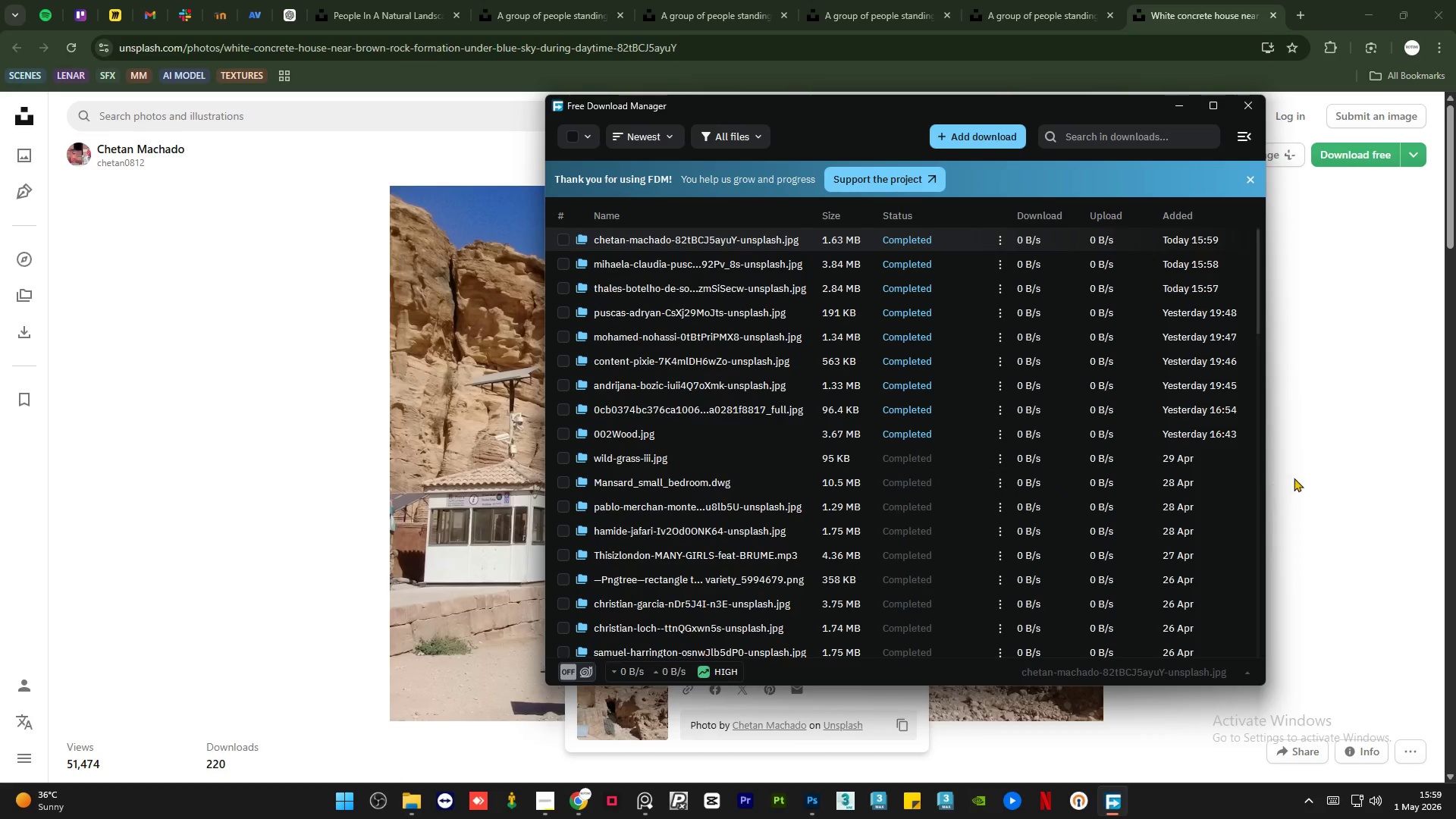 
left_click([1301, 476])
 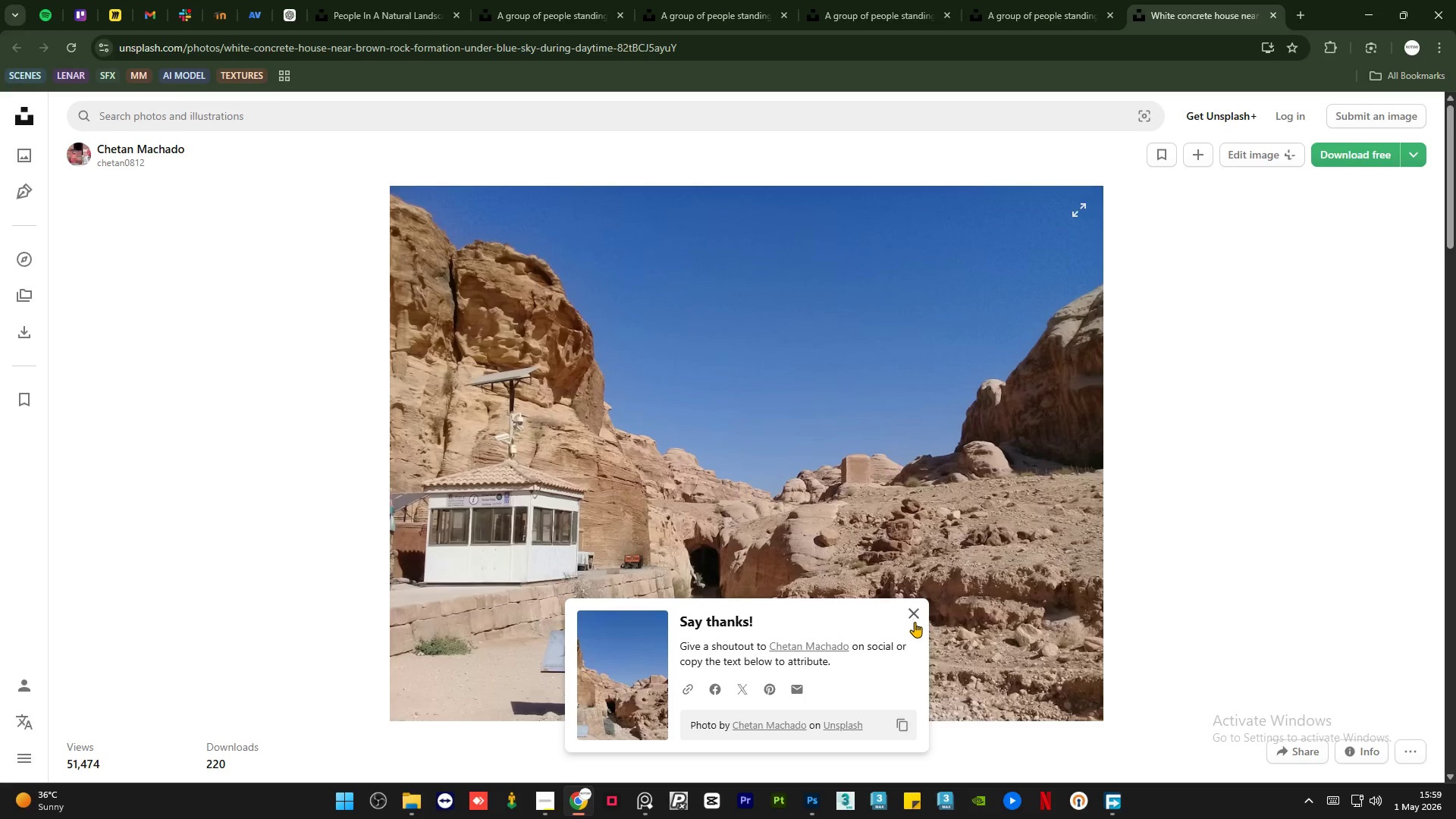 
left_click([915, 622])
 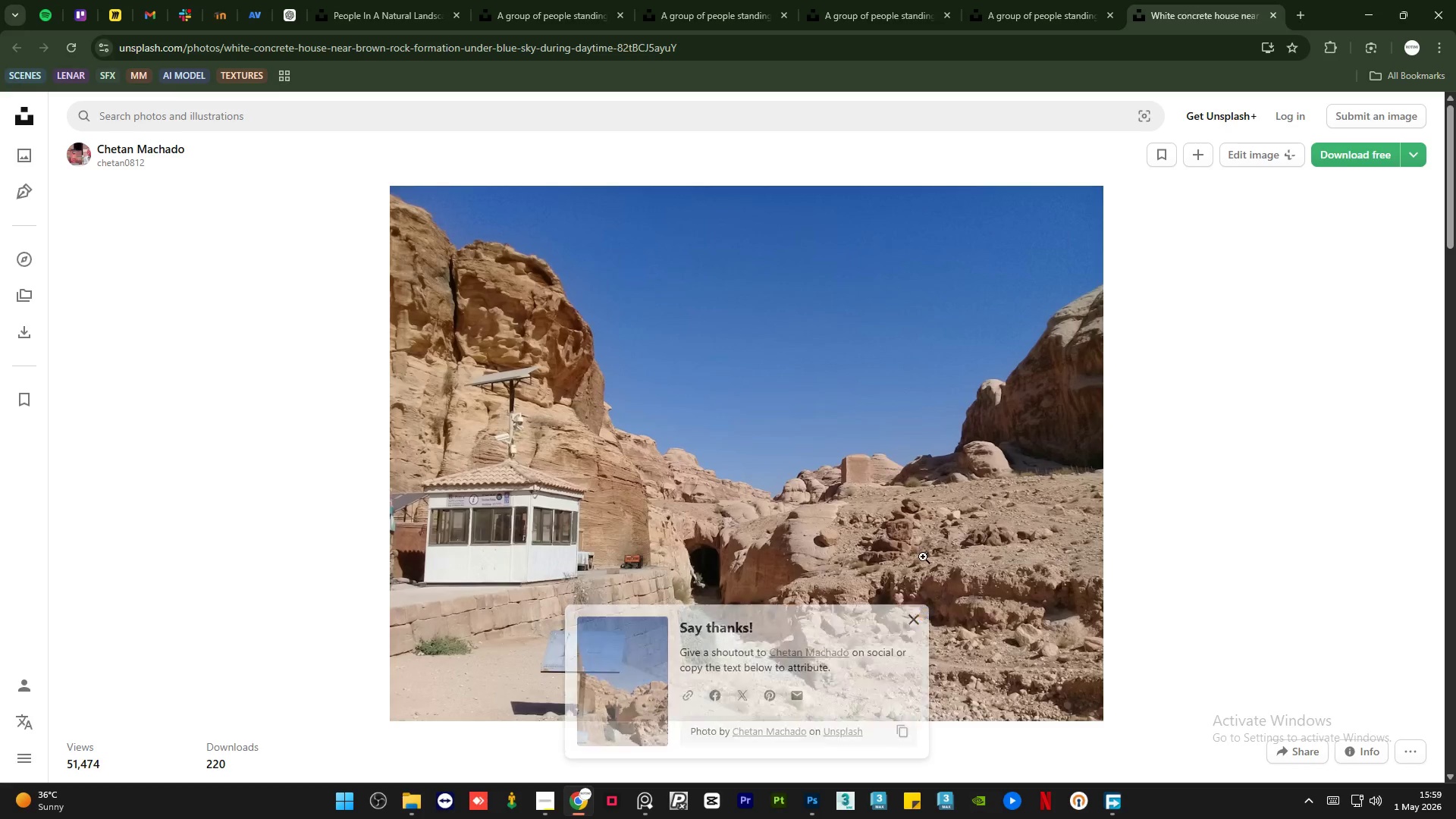 
scroll: coordinate [1178, 501], scroll_direction: down, amount: 33.0
 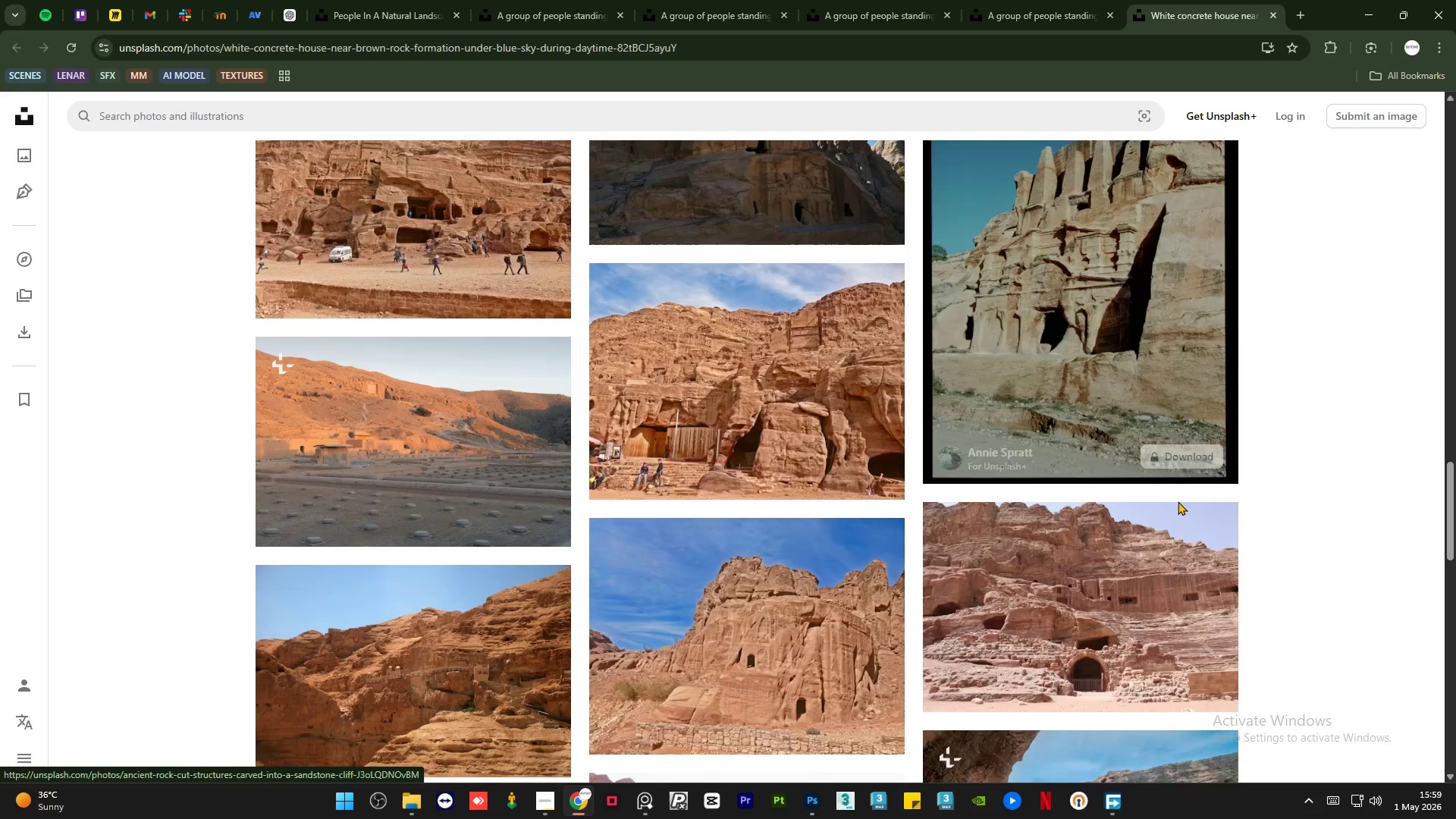 
scroll: coordinate [1178, 501], scroll_direction: up, amount: 2.0
 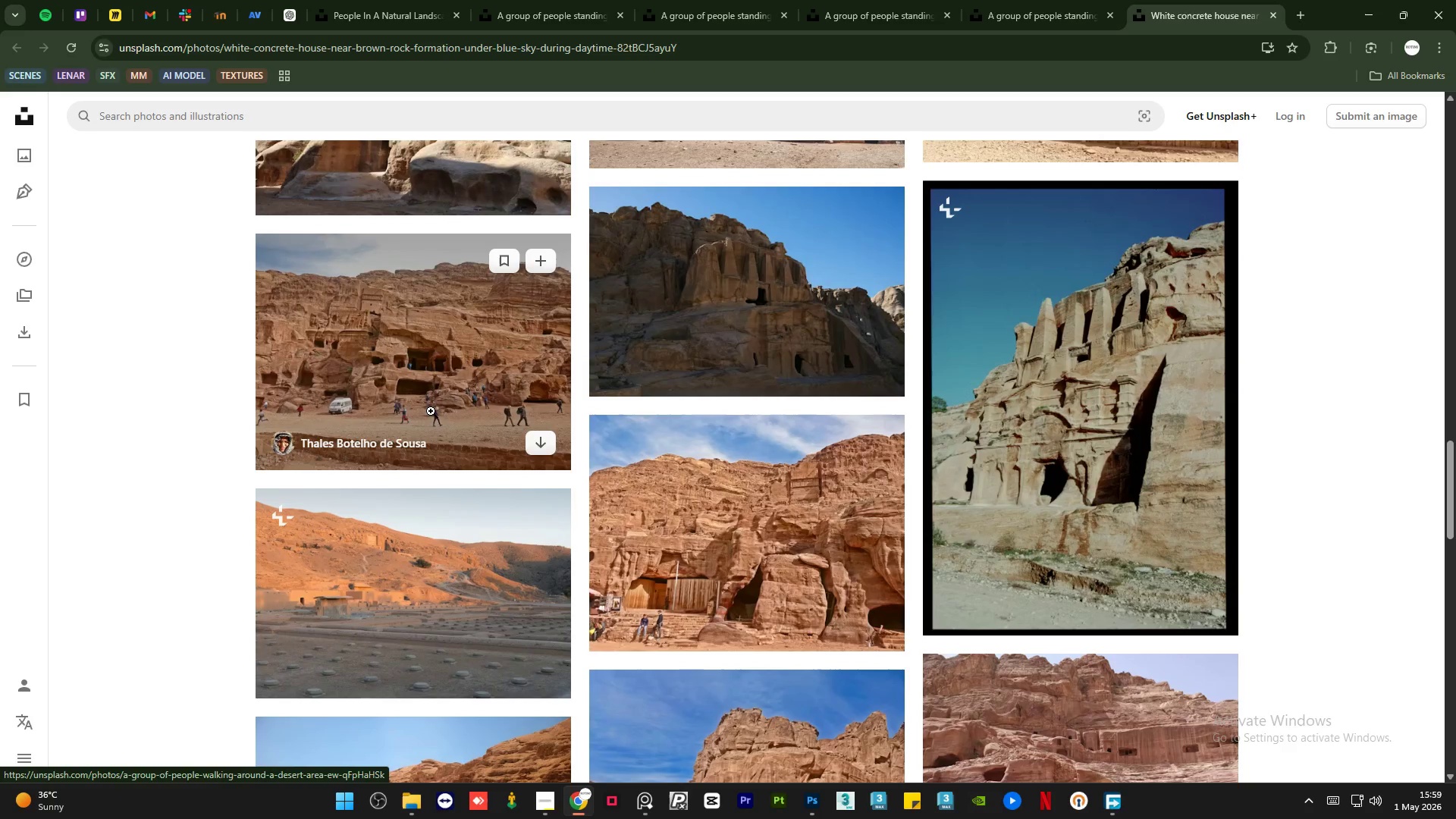 
middle_click([447, 386])
 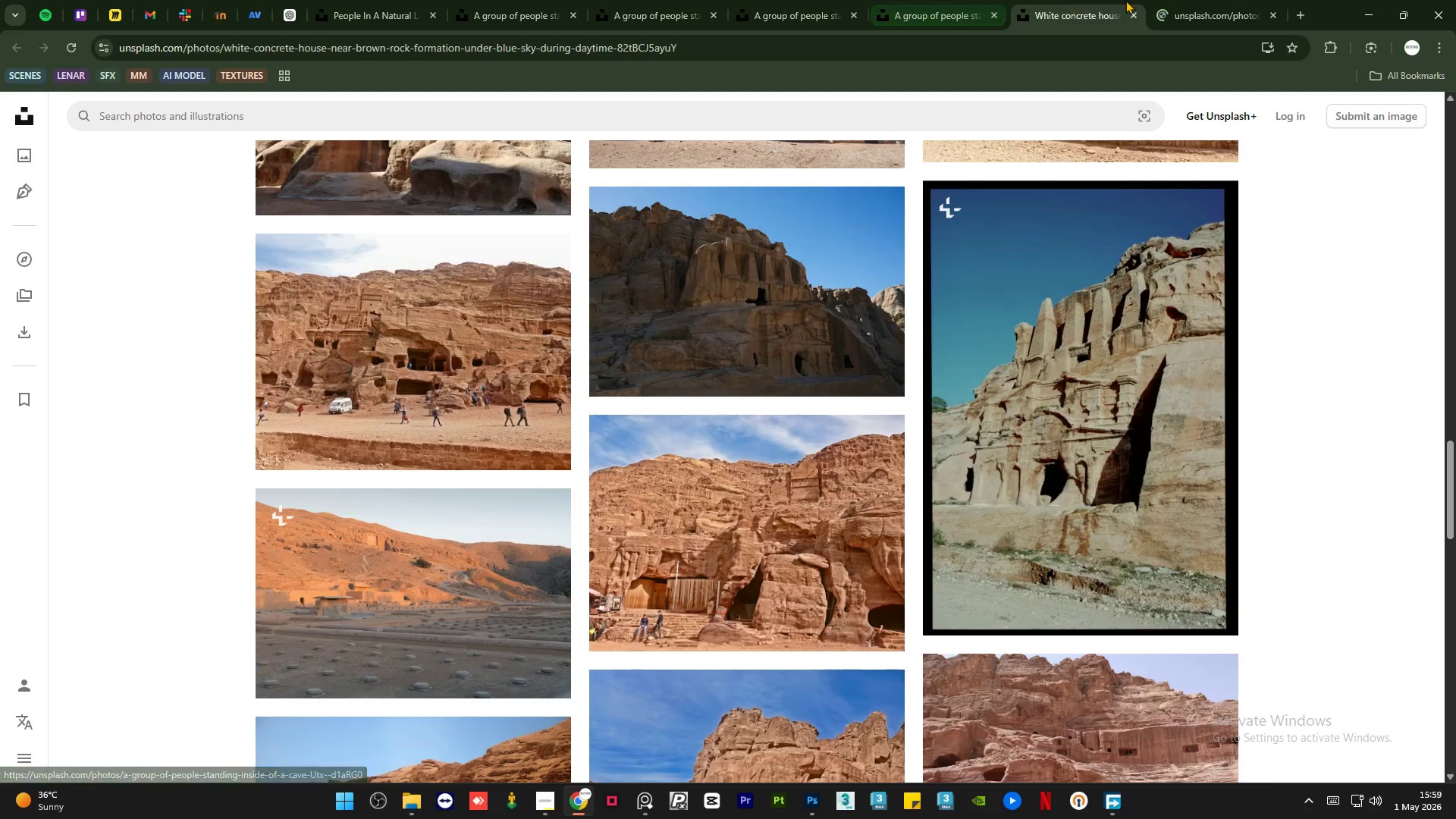 
left_click([1197, 0])
 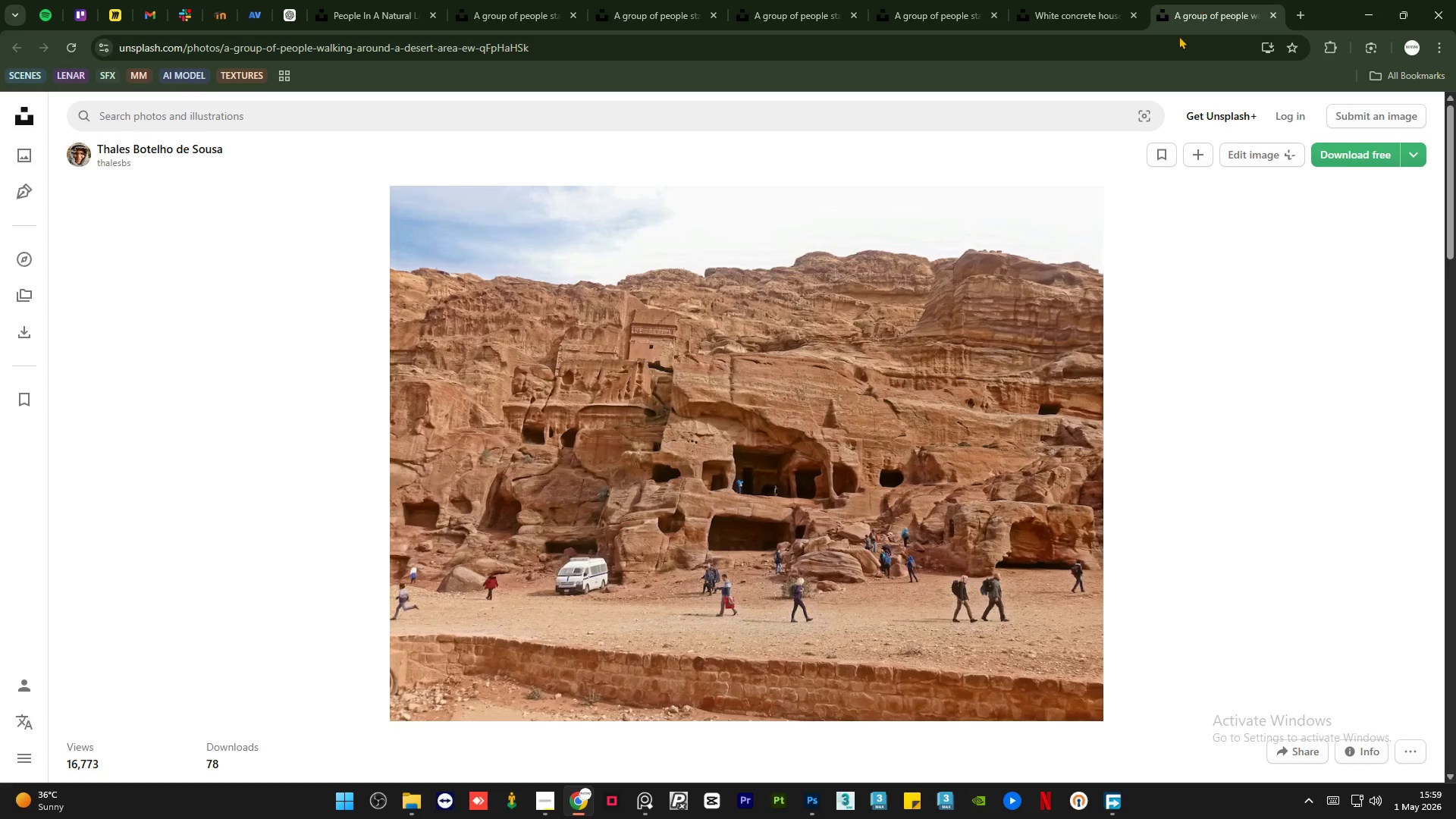 
mouse_move([851, 526])
 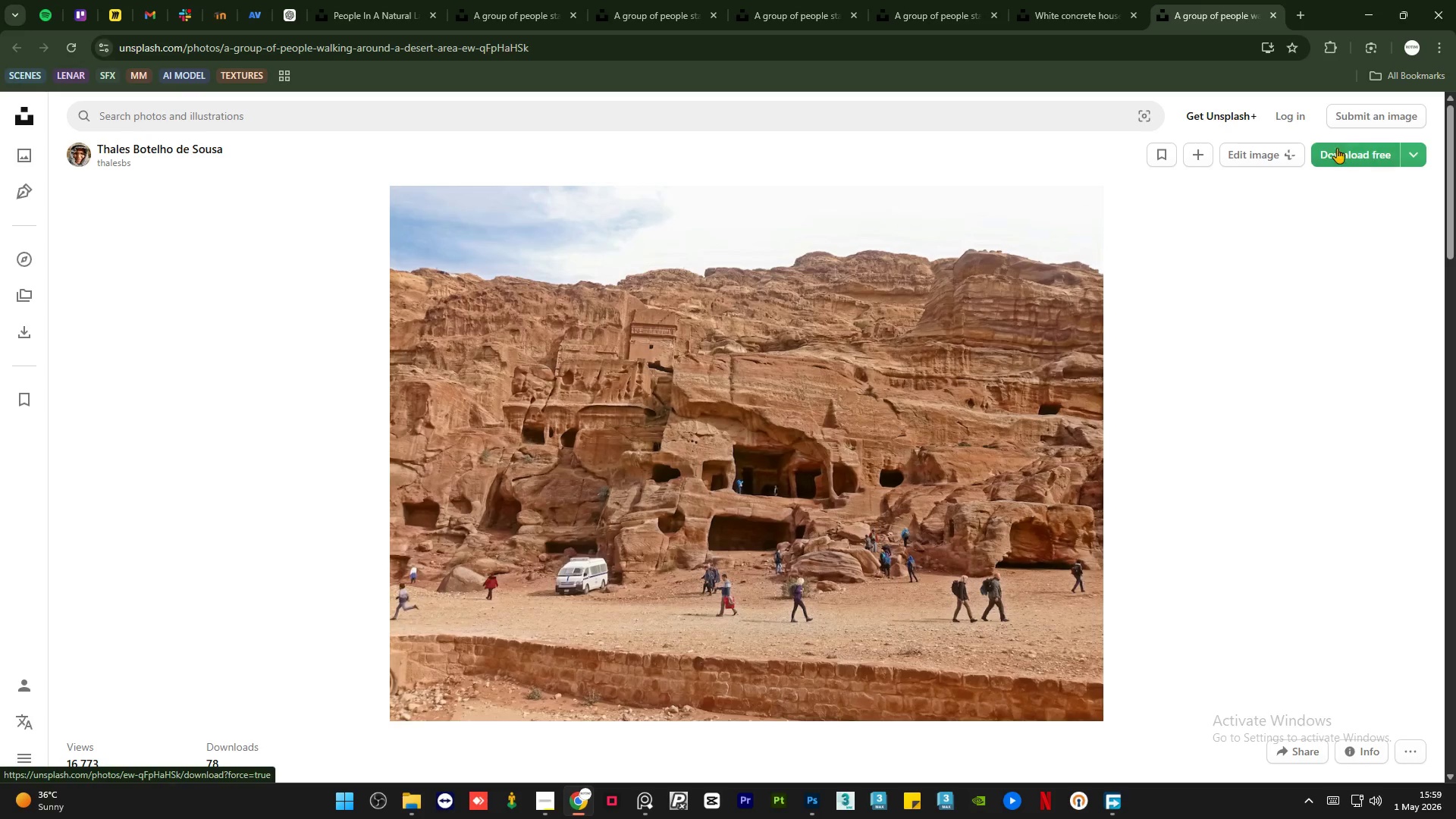 
left_click([1339, 150])
 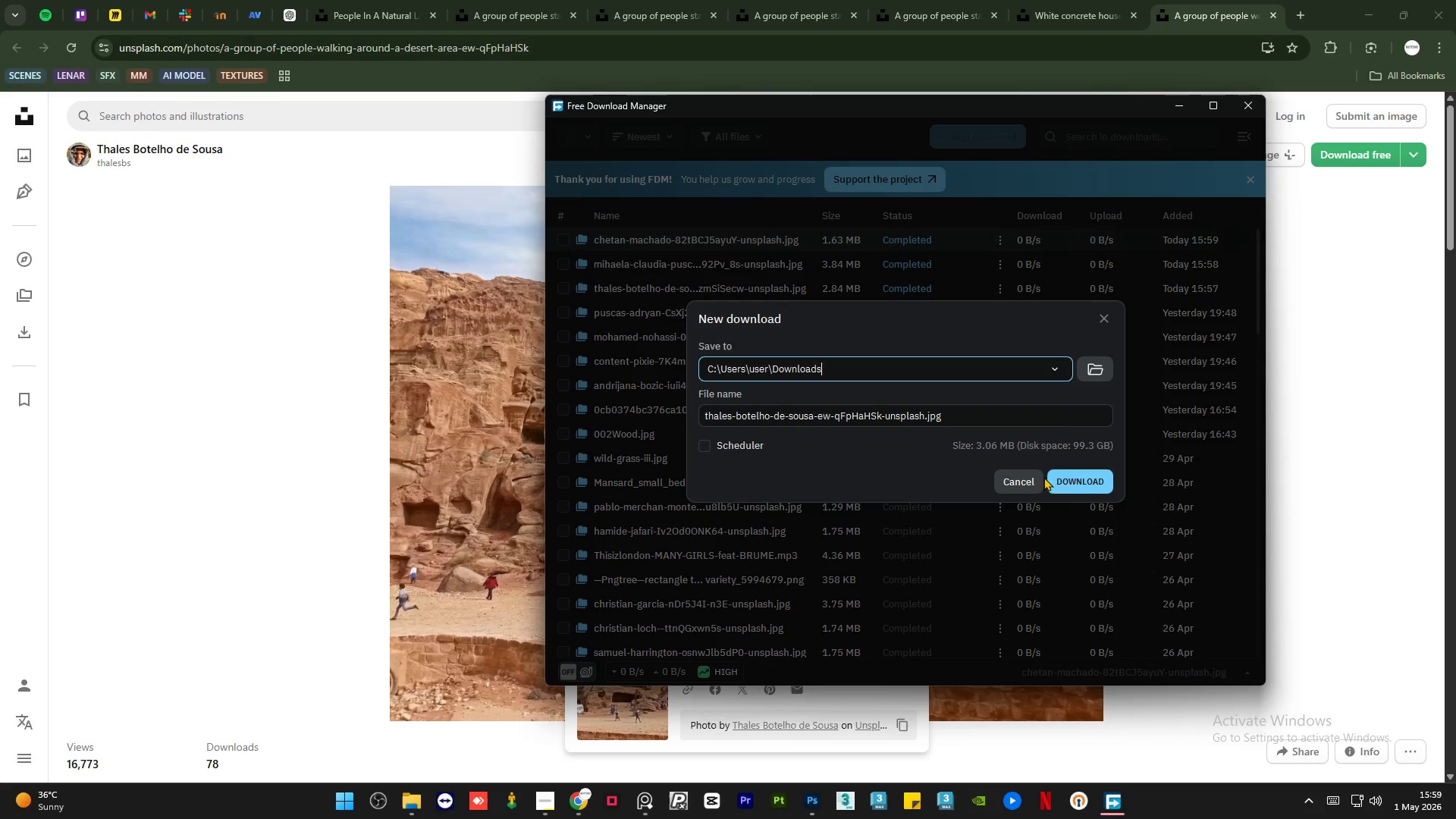 
left_click([1077, 479])
 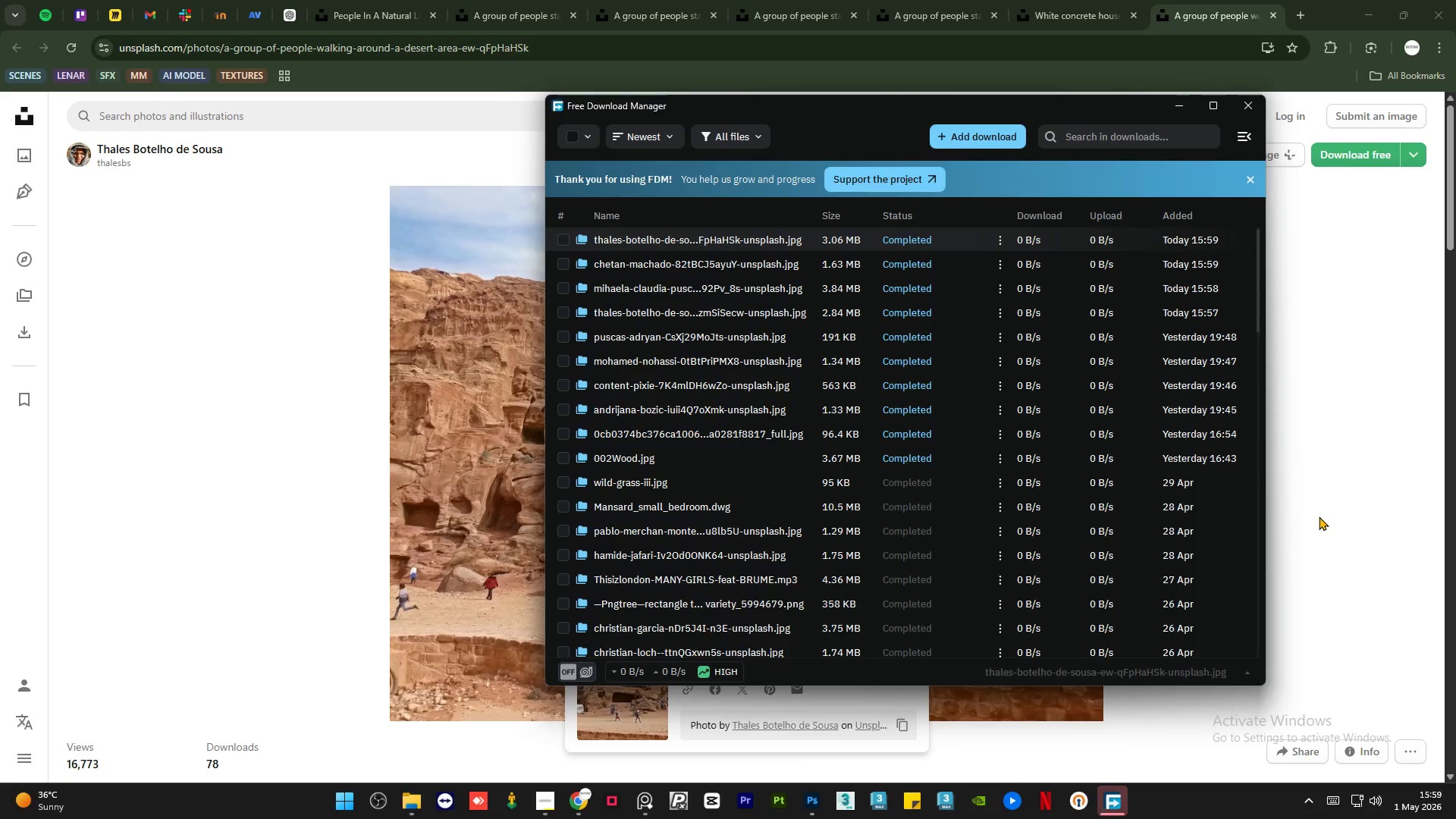 
left_click([1319, 516])
 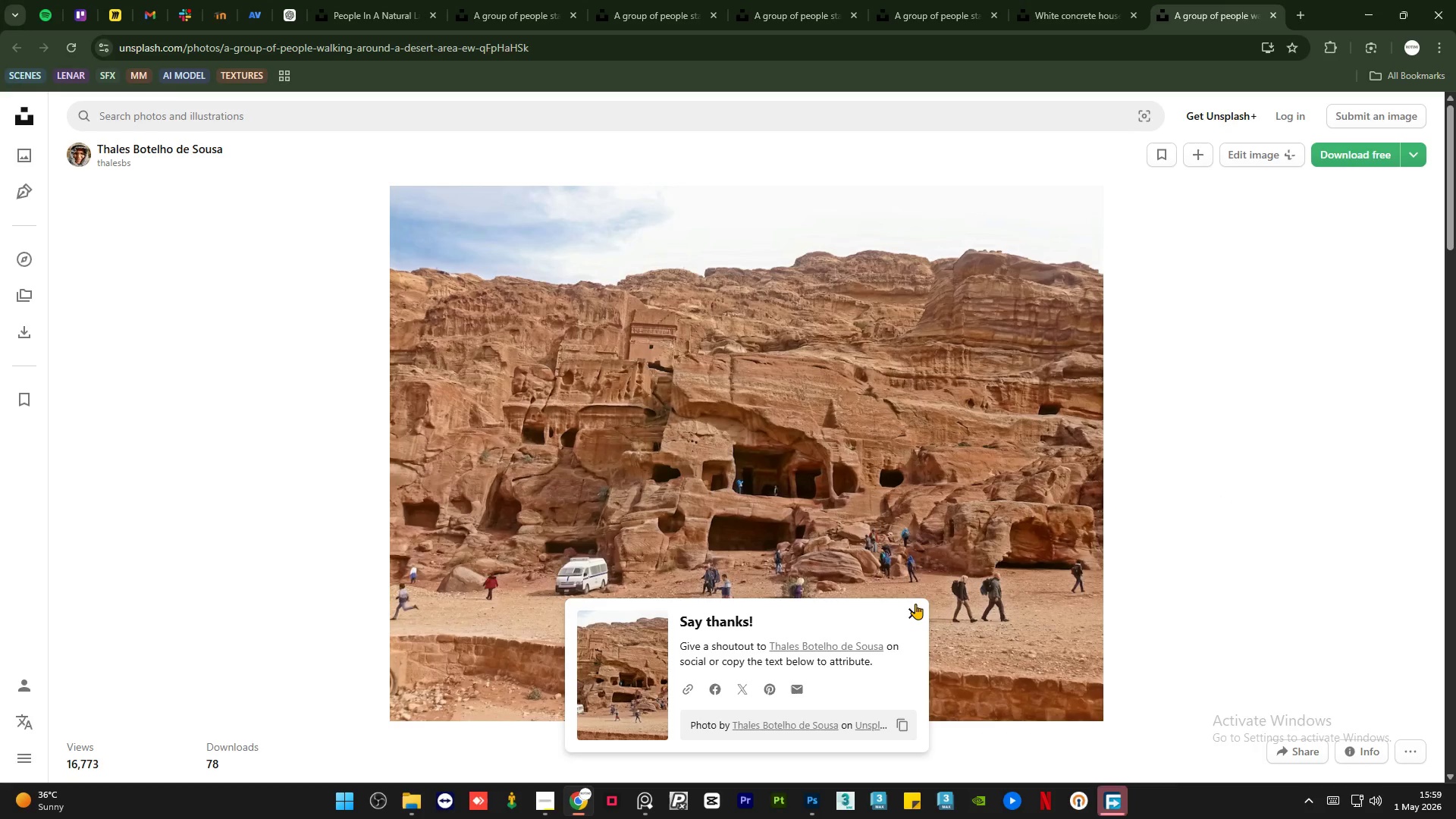 
left_click([914, 609])
 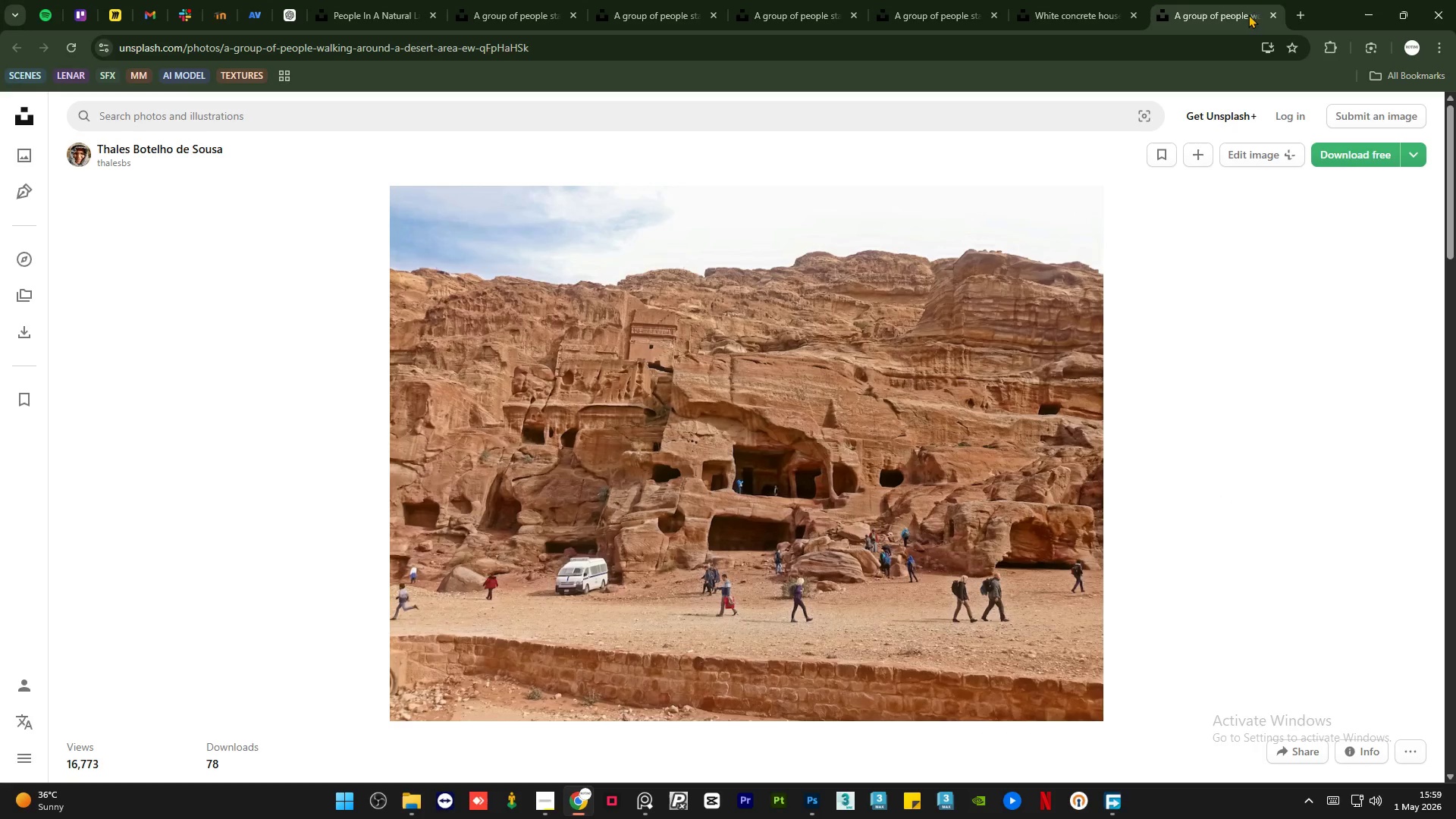 
scroll: coordinate [1299, 446], scroll_direction: down, amount: 30.0
 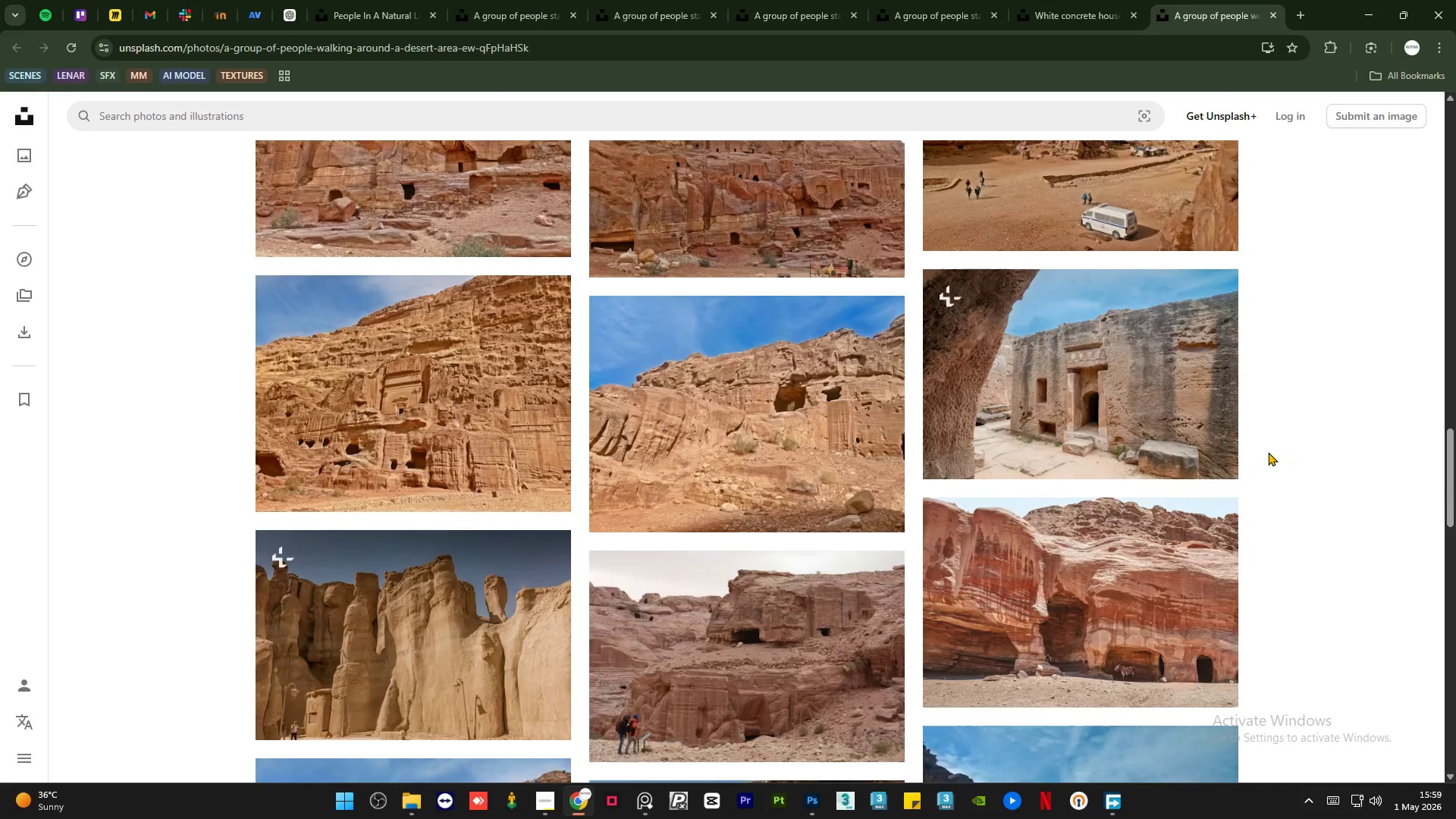 
scroll: coordinate [1268, 452], scroll_direction: up, amount: 3.0
 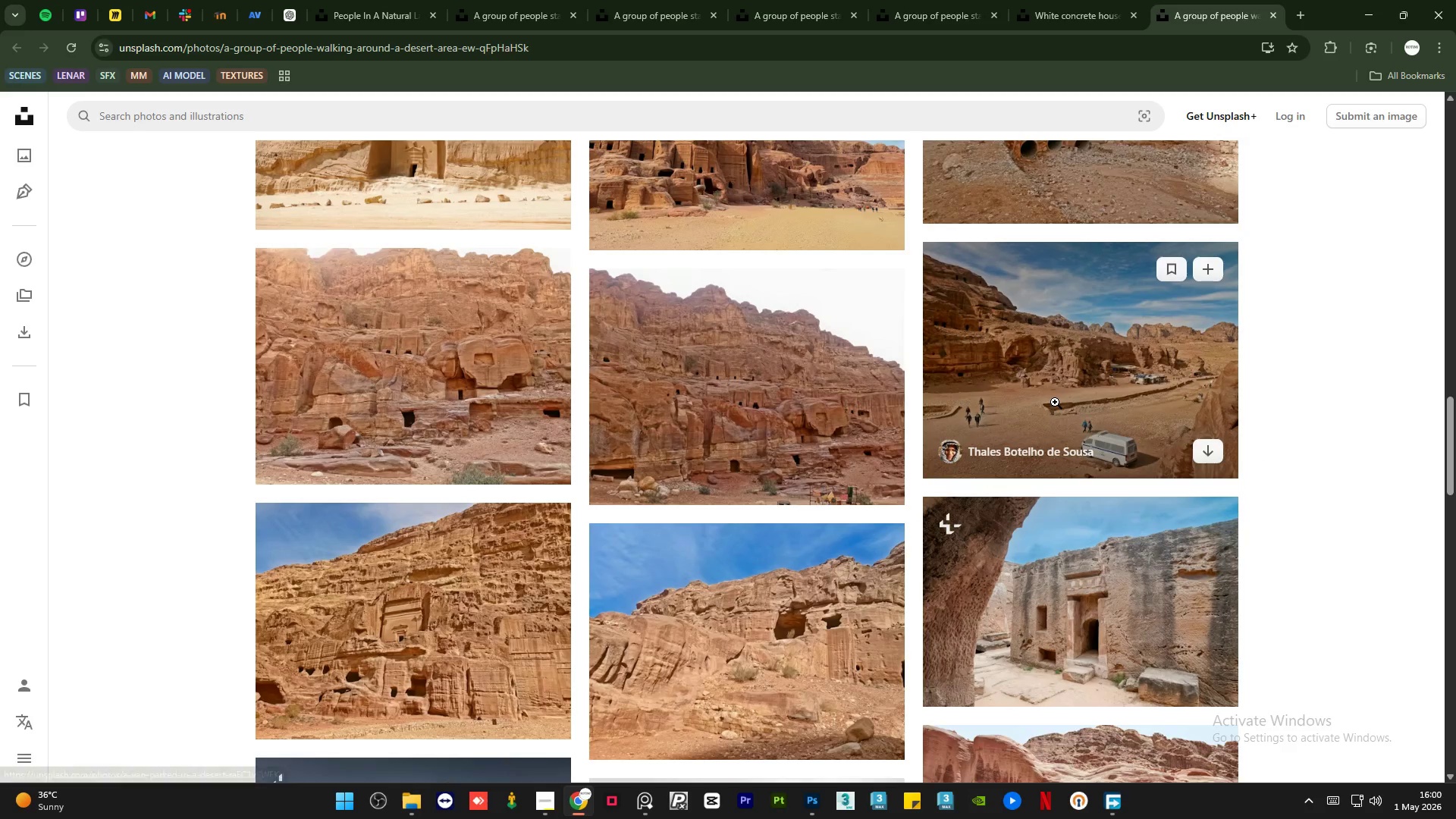 
middle_click([1055, 402])
 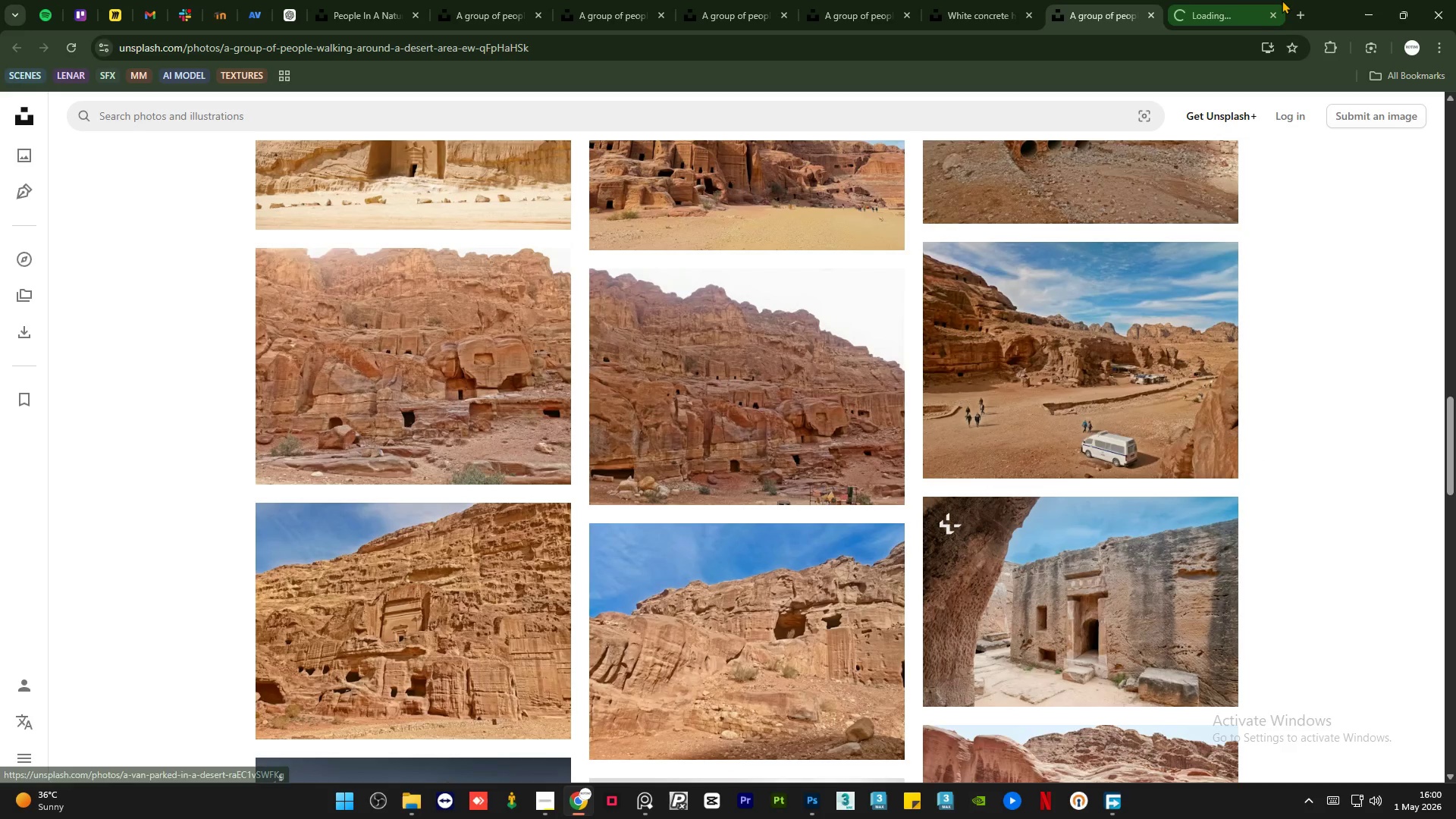 
left_click([1213, 0])
 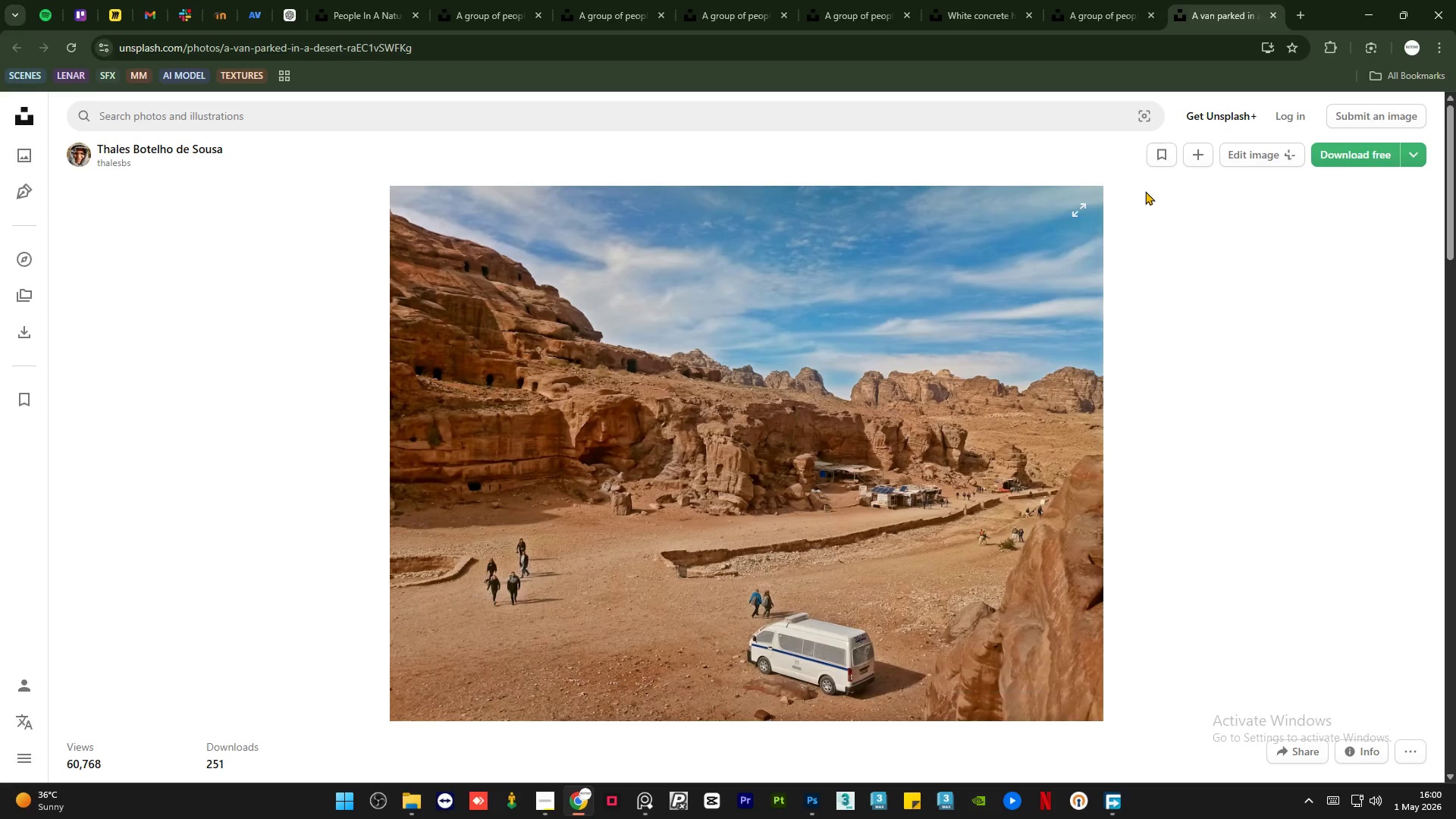 
left_click([1341, 156])
 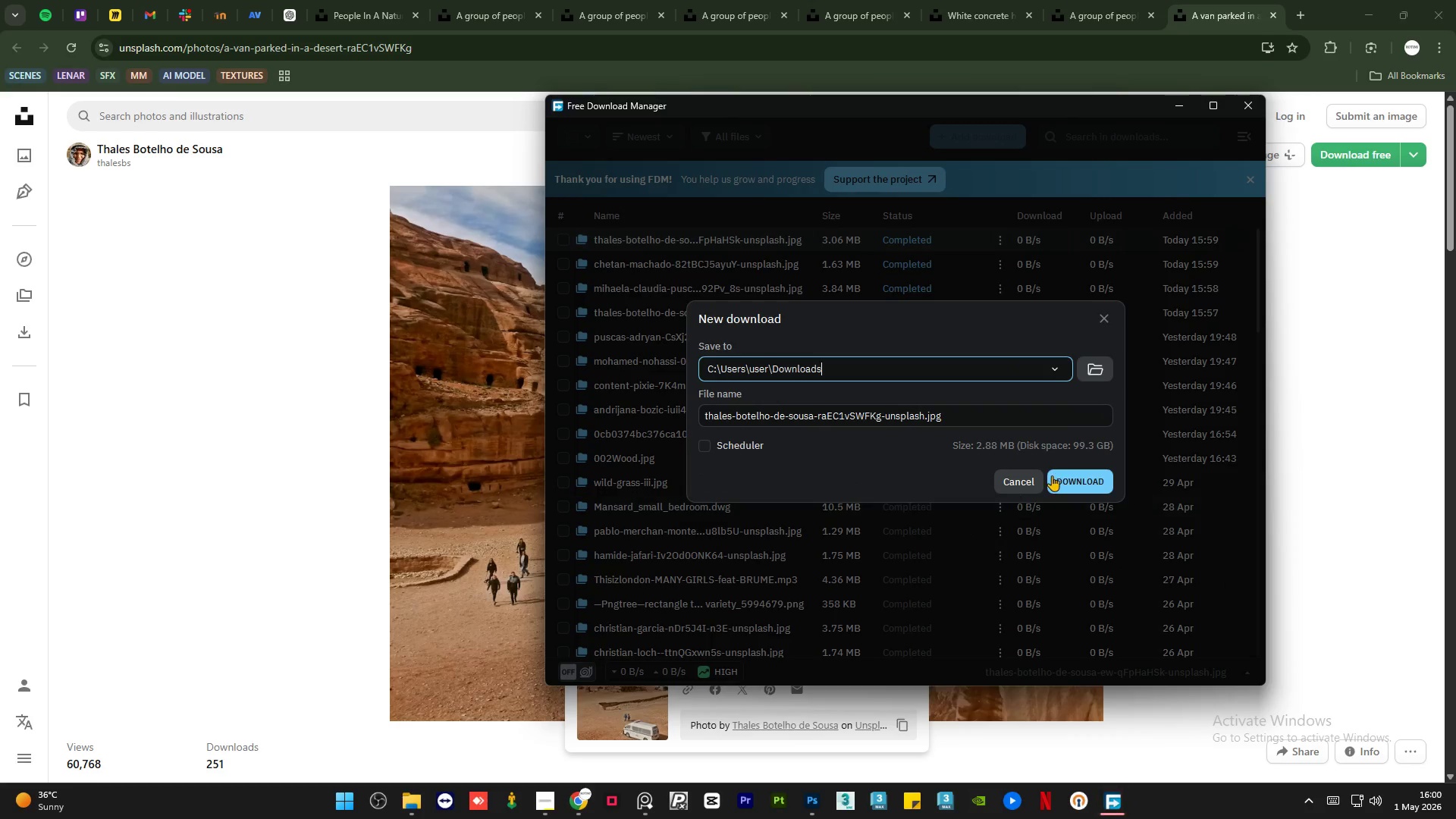 
left_click([1062, 478])
 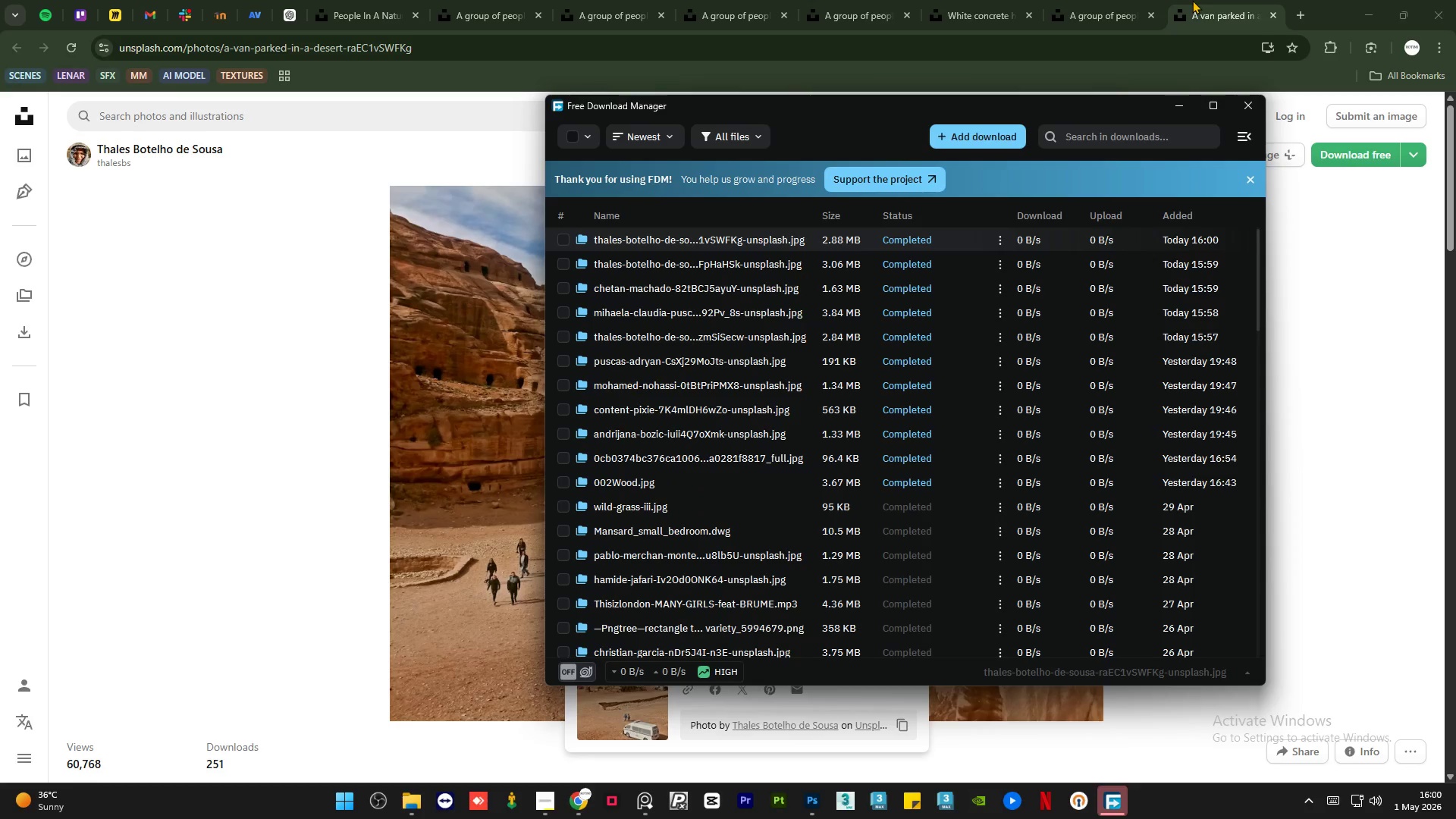 
left_click([1215, 0])
 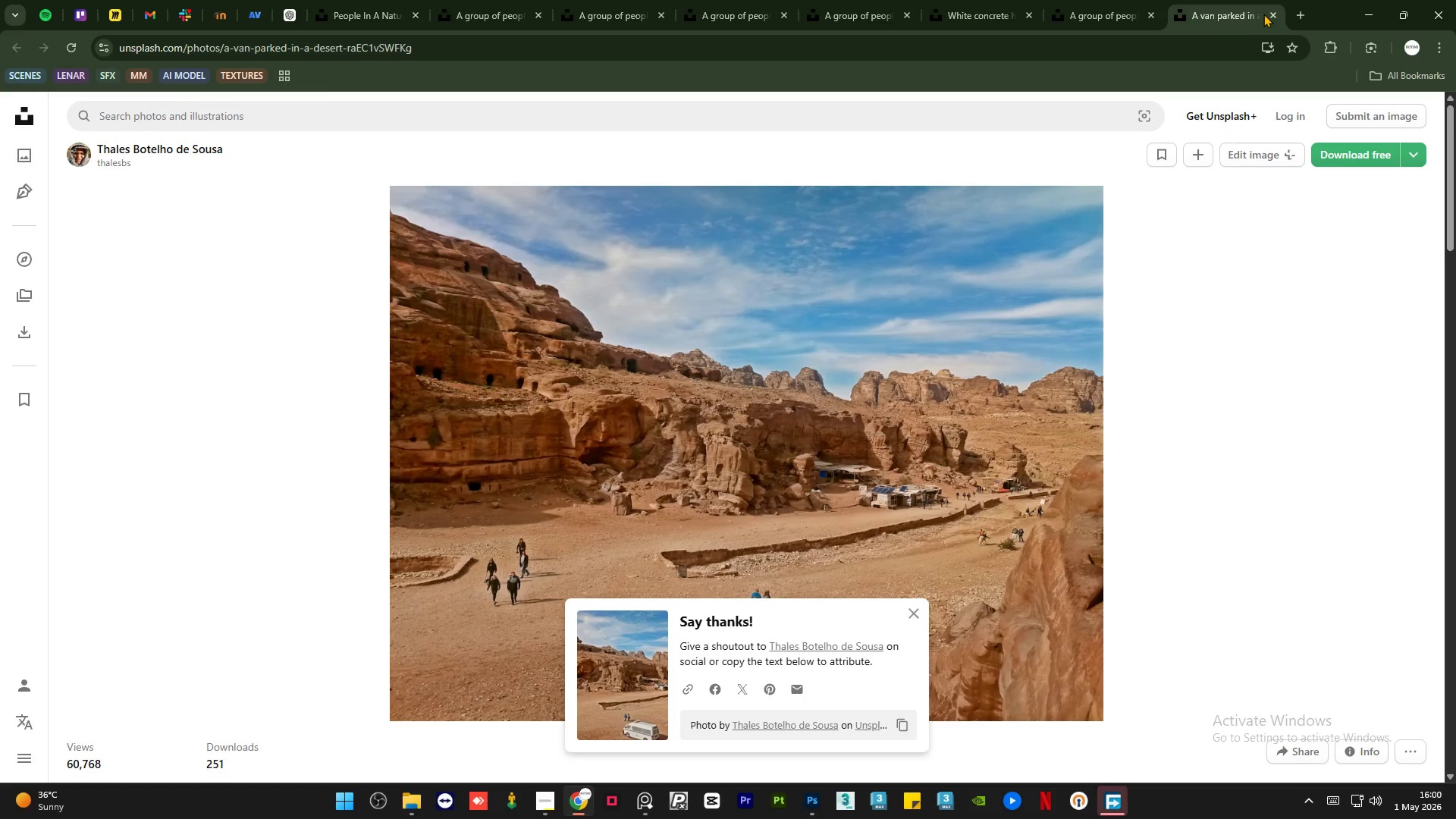 
left_click([1269, 14])
 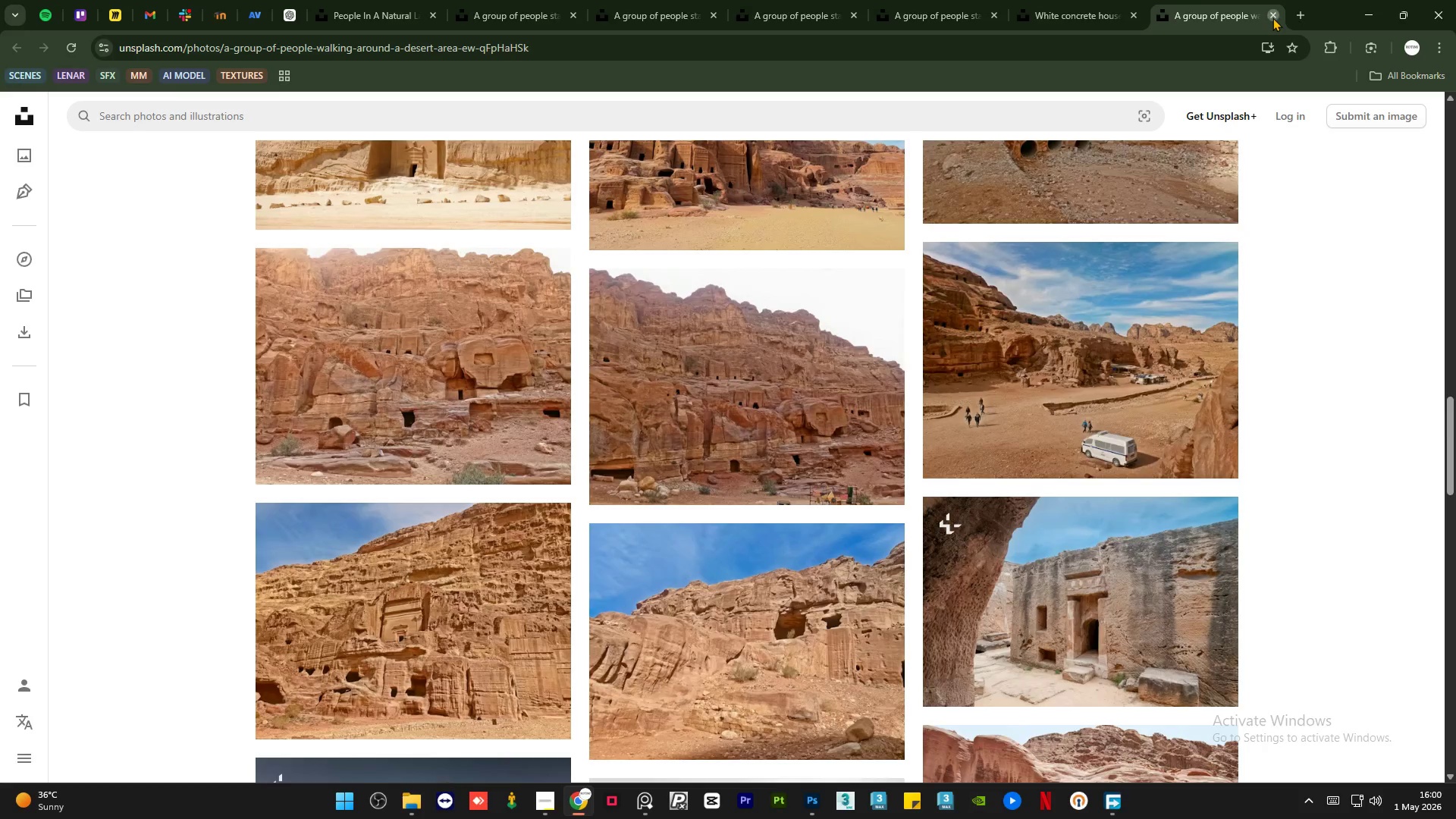 
double_click([1261, 17])
 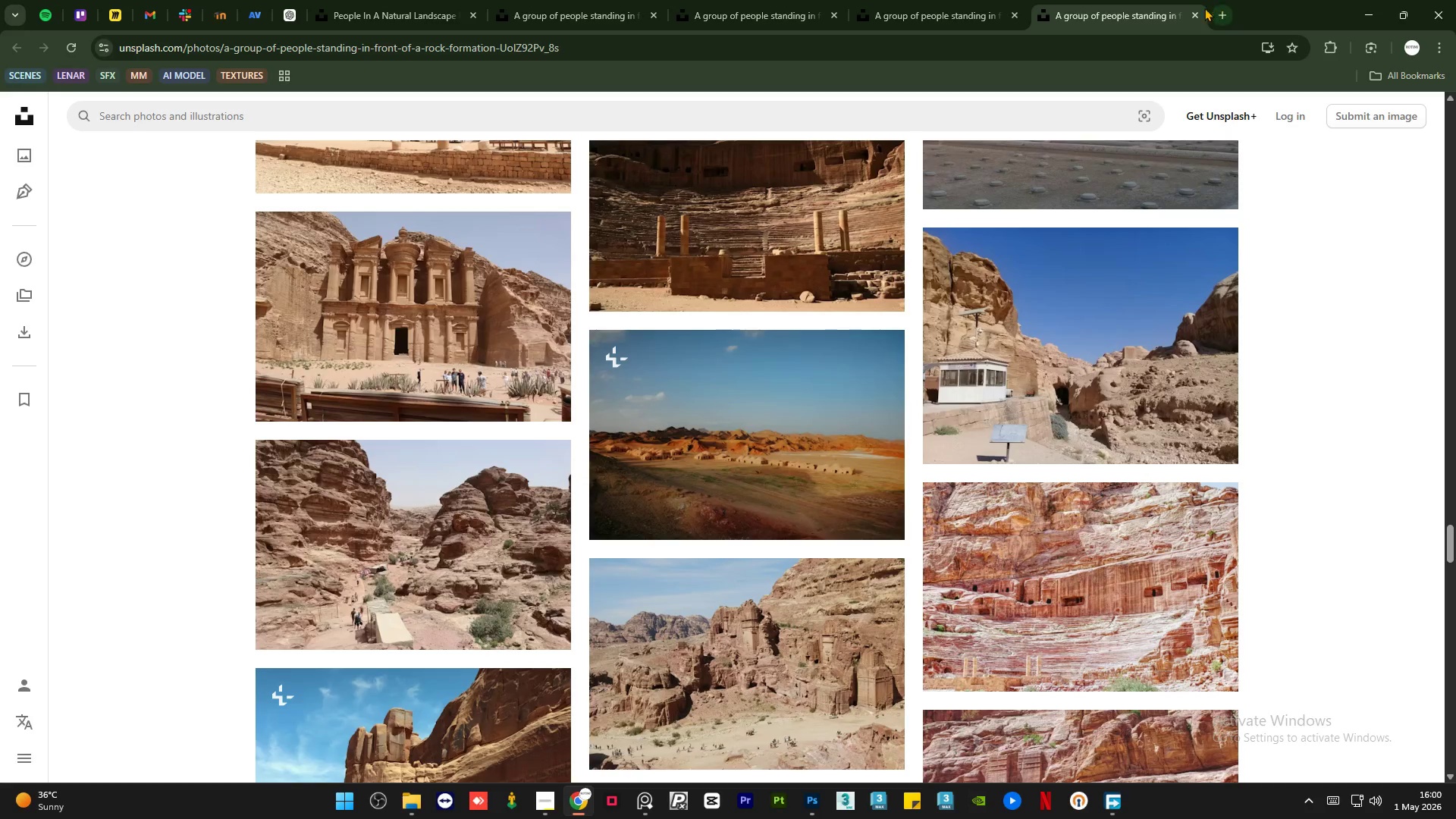 
left_click([1190, 13])
 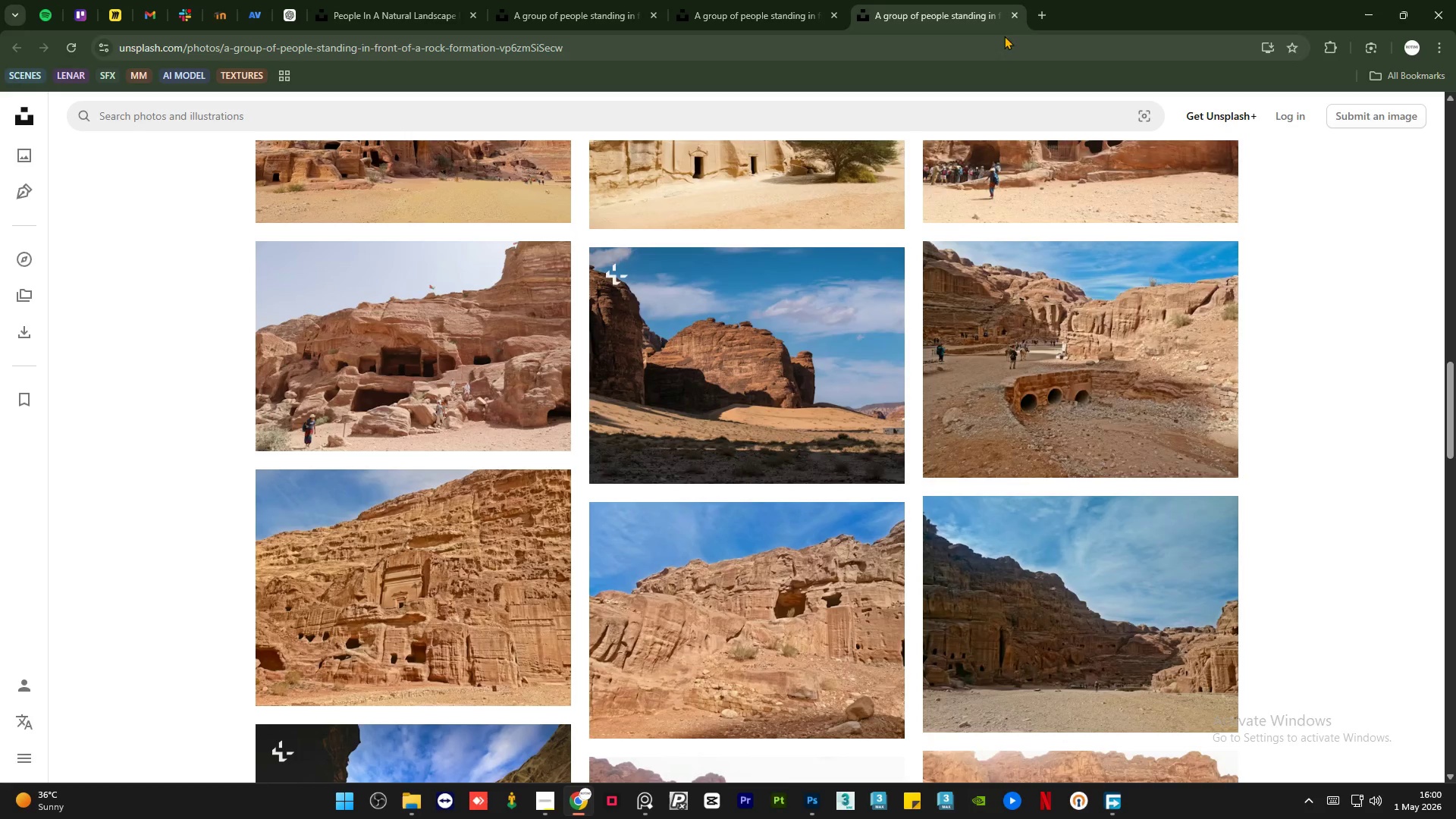 
left_click([1015, 11])
 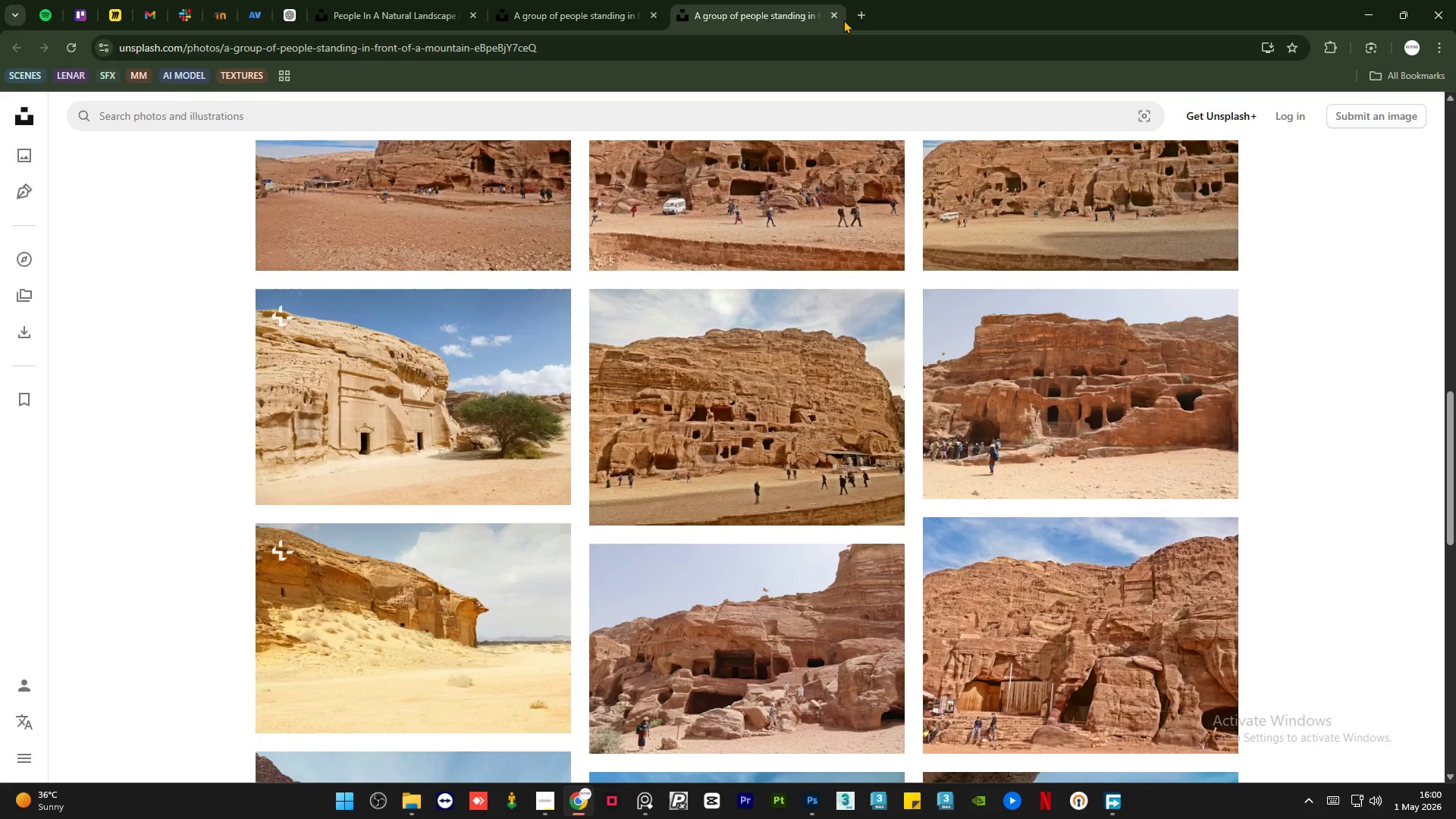 
left_click([836, 13])
 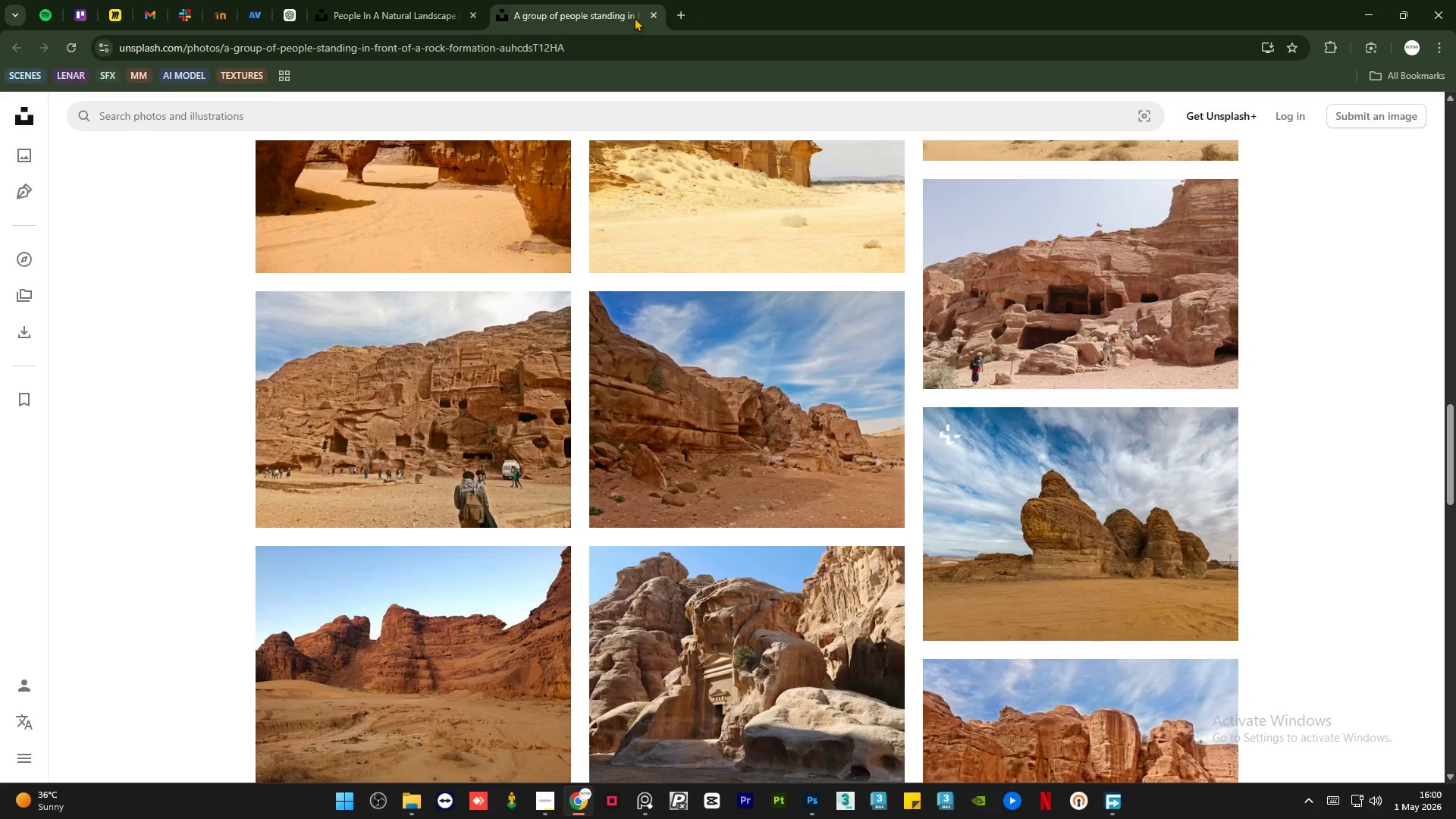 
left_click([654, 15])
 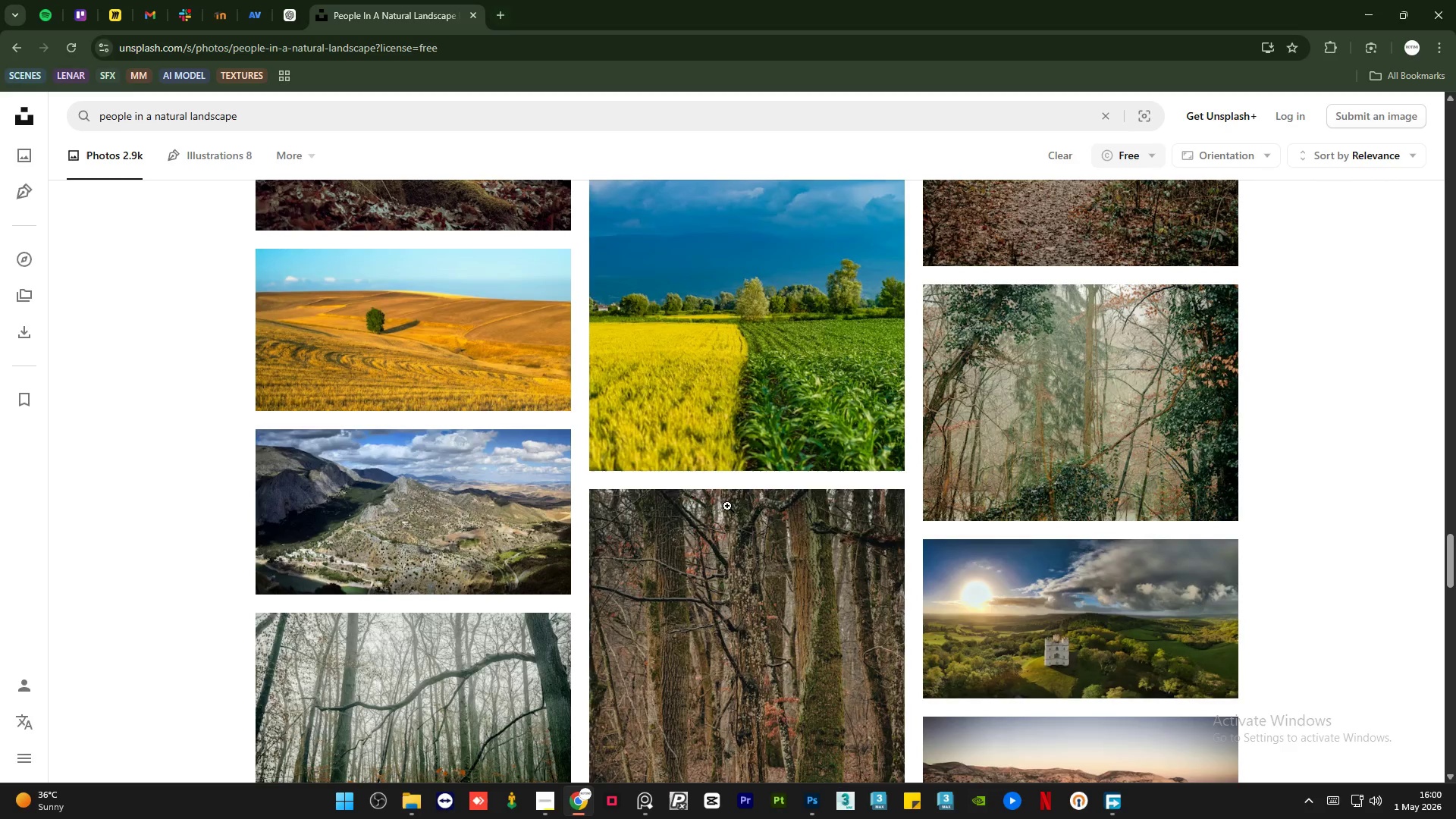 
scroll: coordinate [819, 632], scroll_direction: down, amount: 24.0
 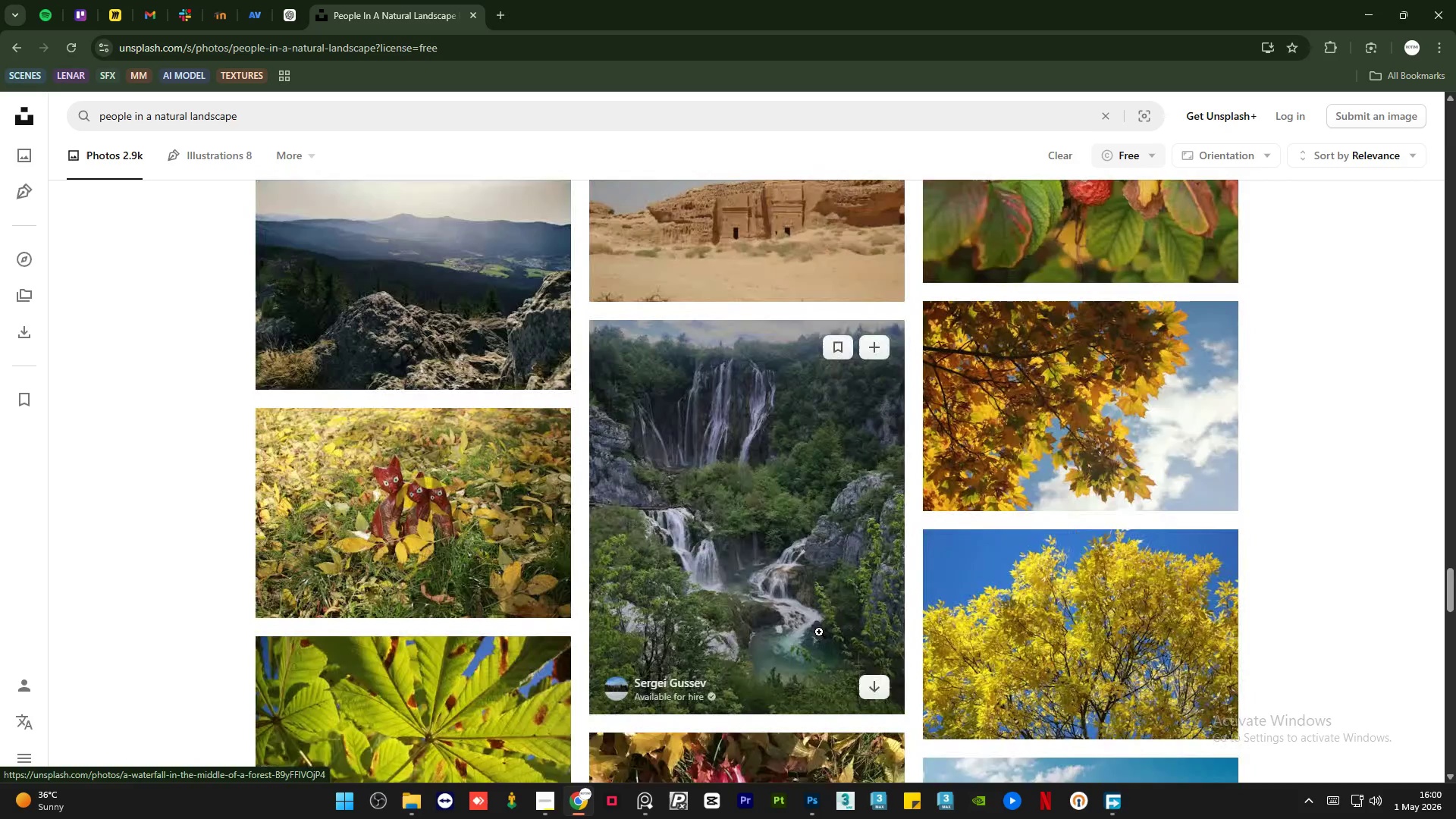 
scroll: coordinate [819, 632], scroll_direction: up, amount: 5.0
 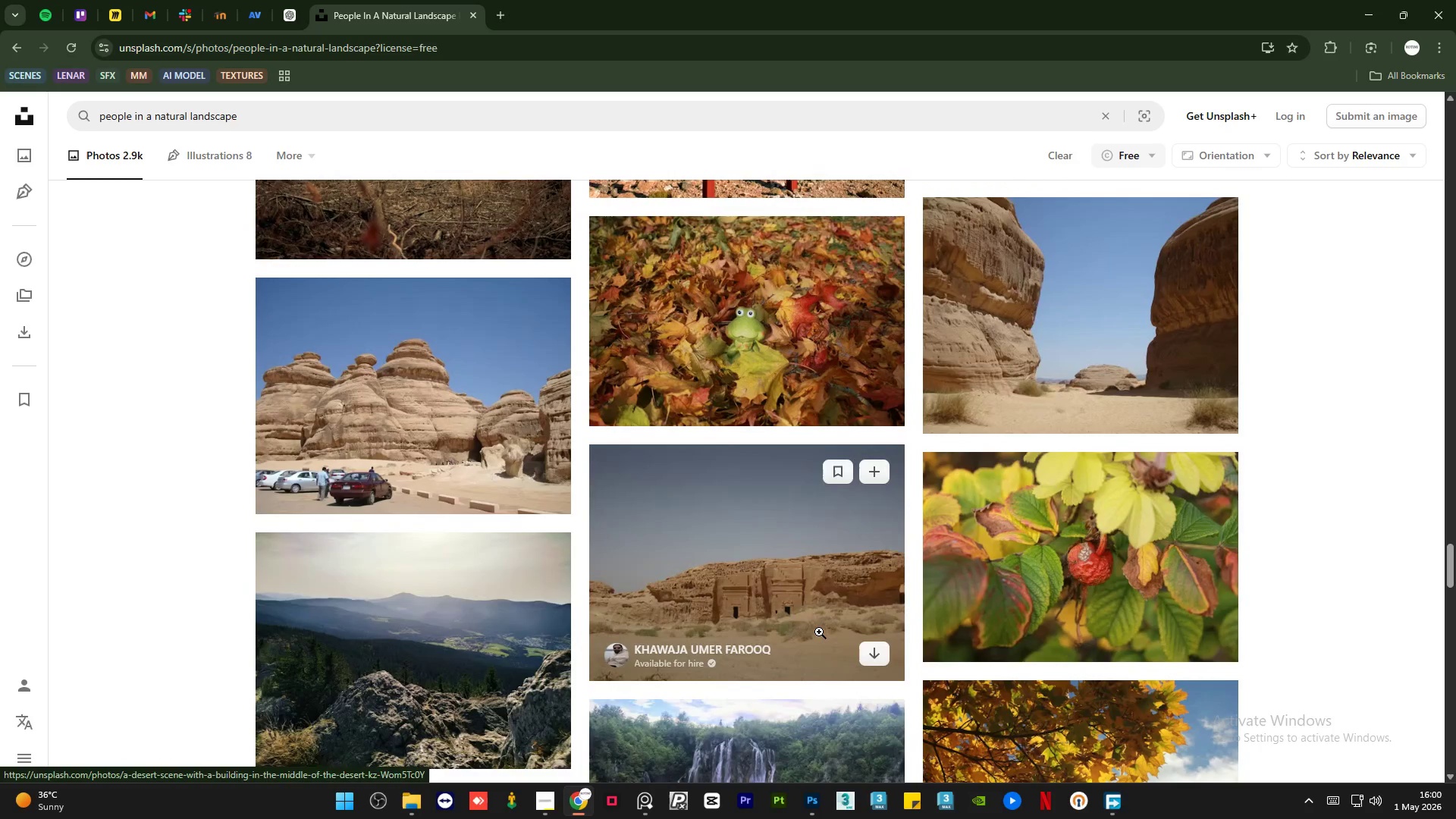 
scroll: coordinate [747, 633], scroll_direction: down, amount: 14.0
 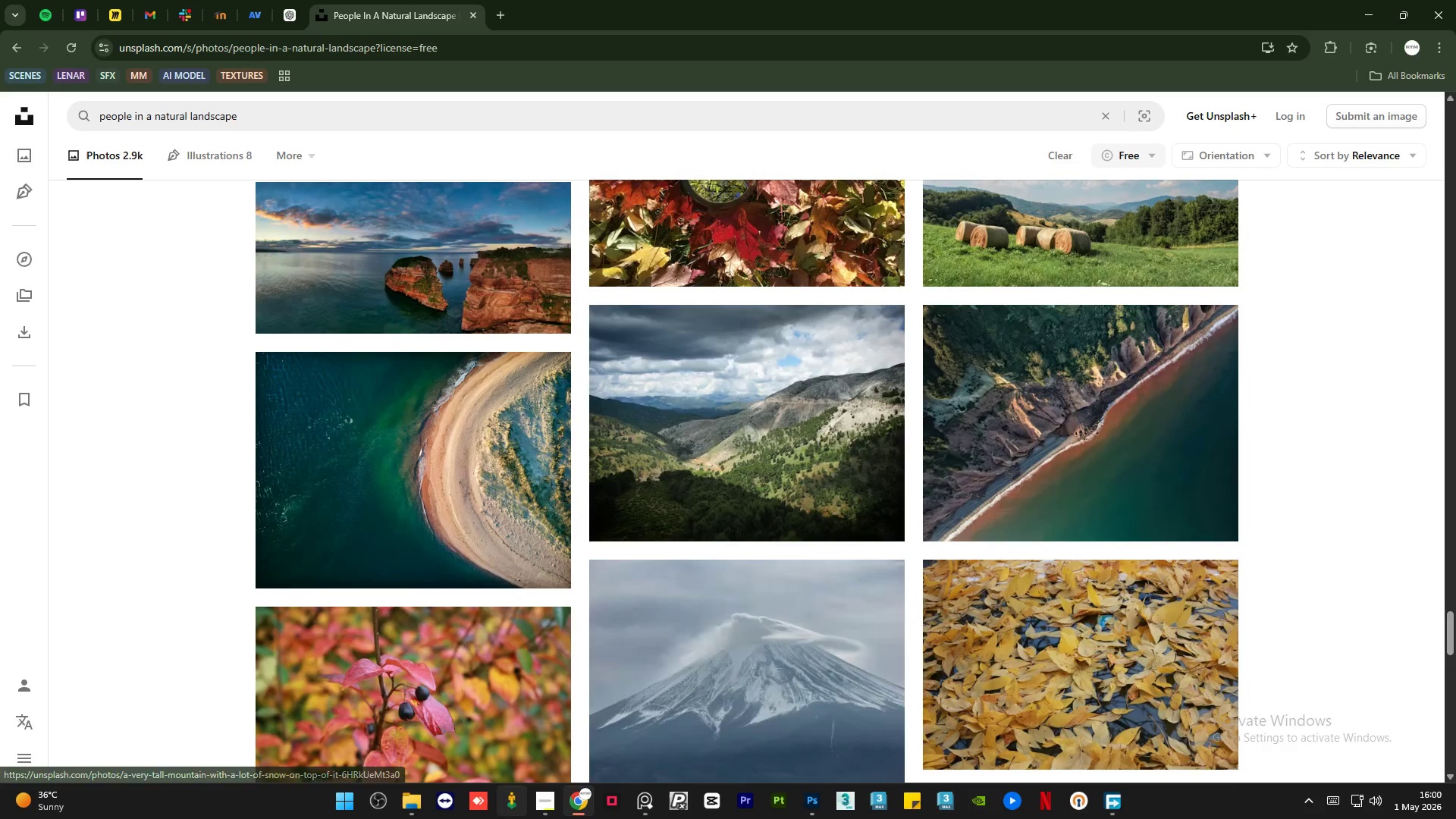 
left_click([541, 805])